 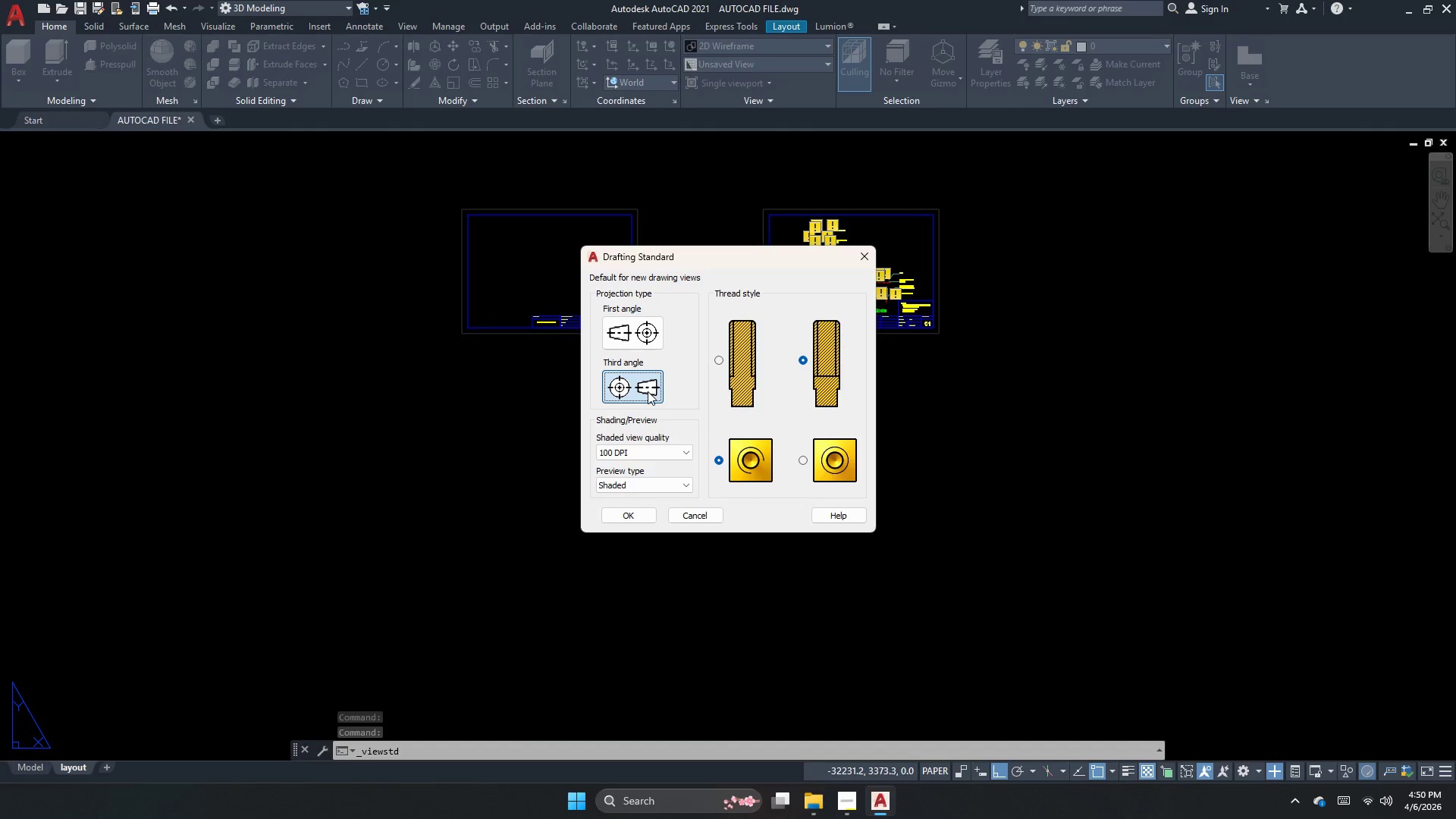 
left_click([650, 520])
 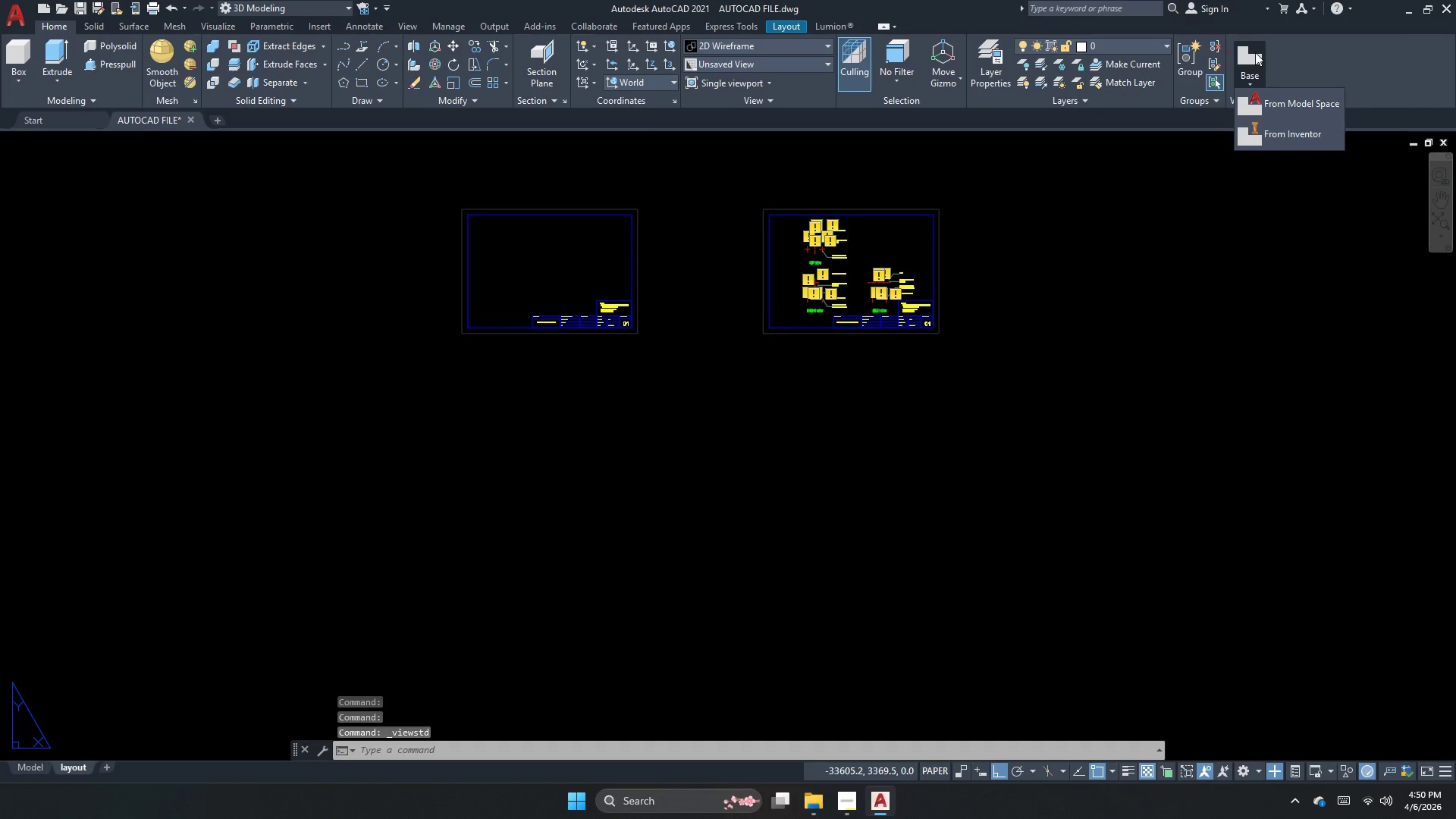 
left_click([1276, 102])
 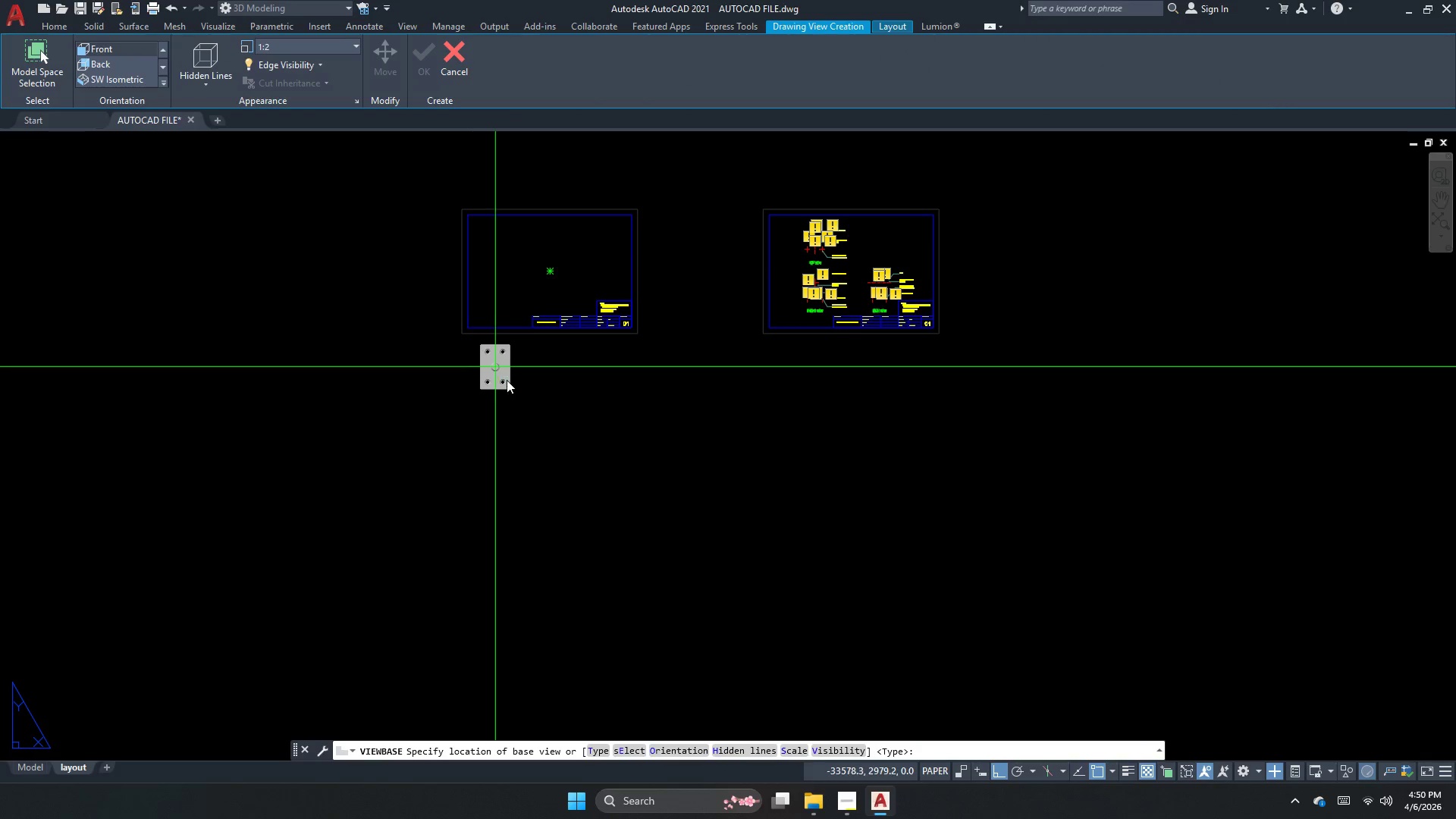 
left_click([512, 385])
 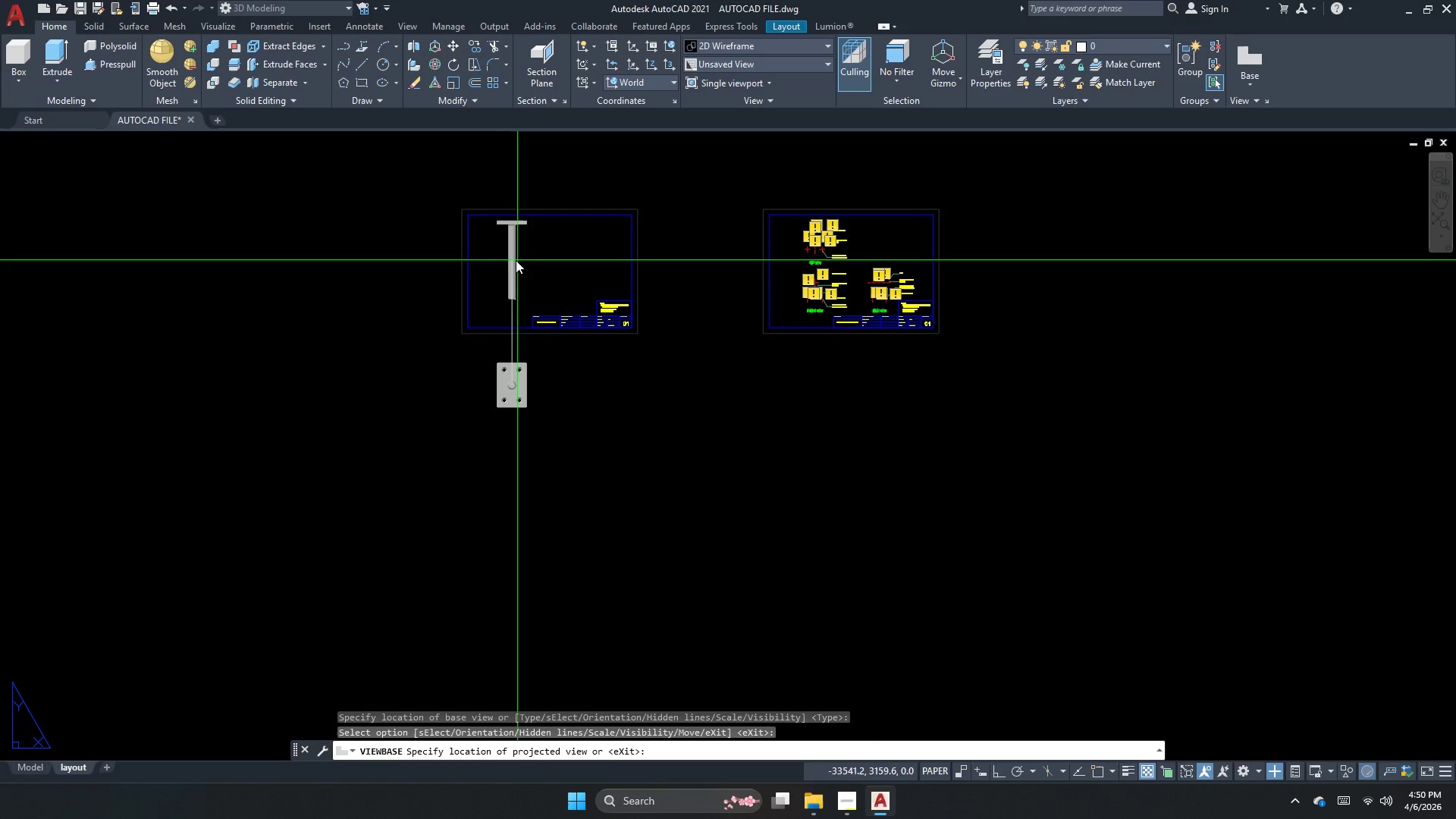 
left_click([512, 285])
 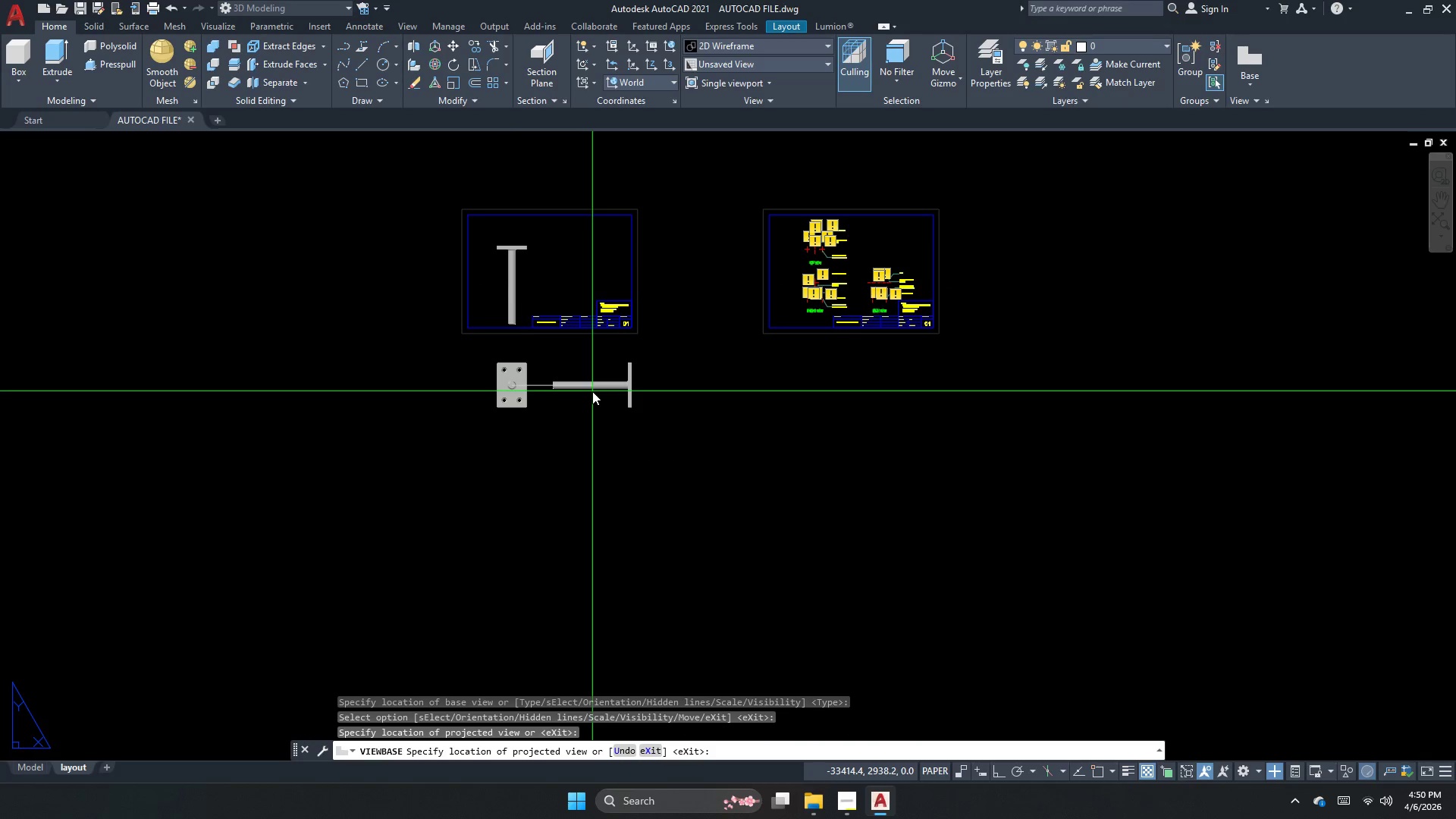 
left_click([597, 391])
 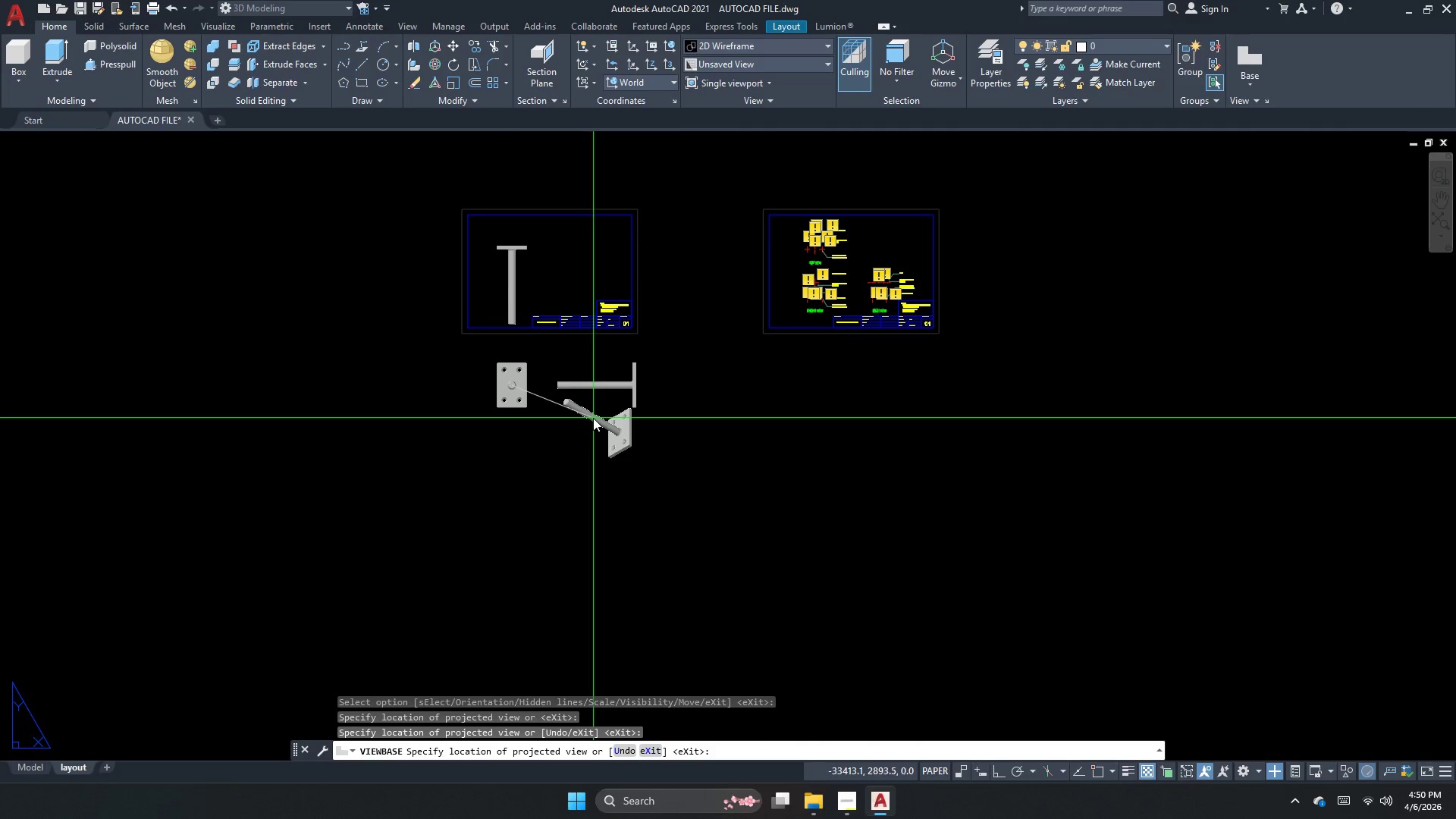 
key(Space)
 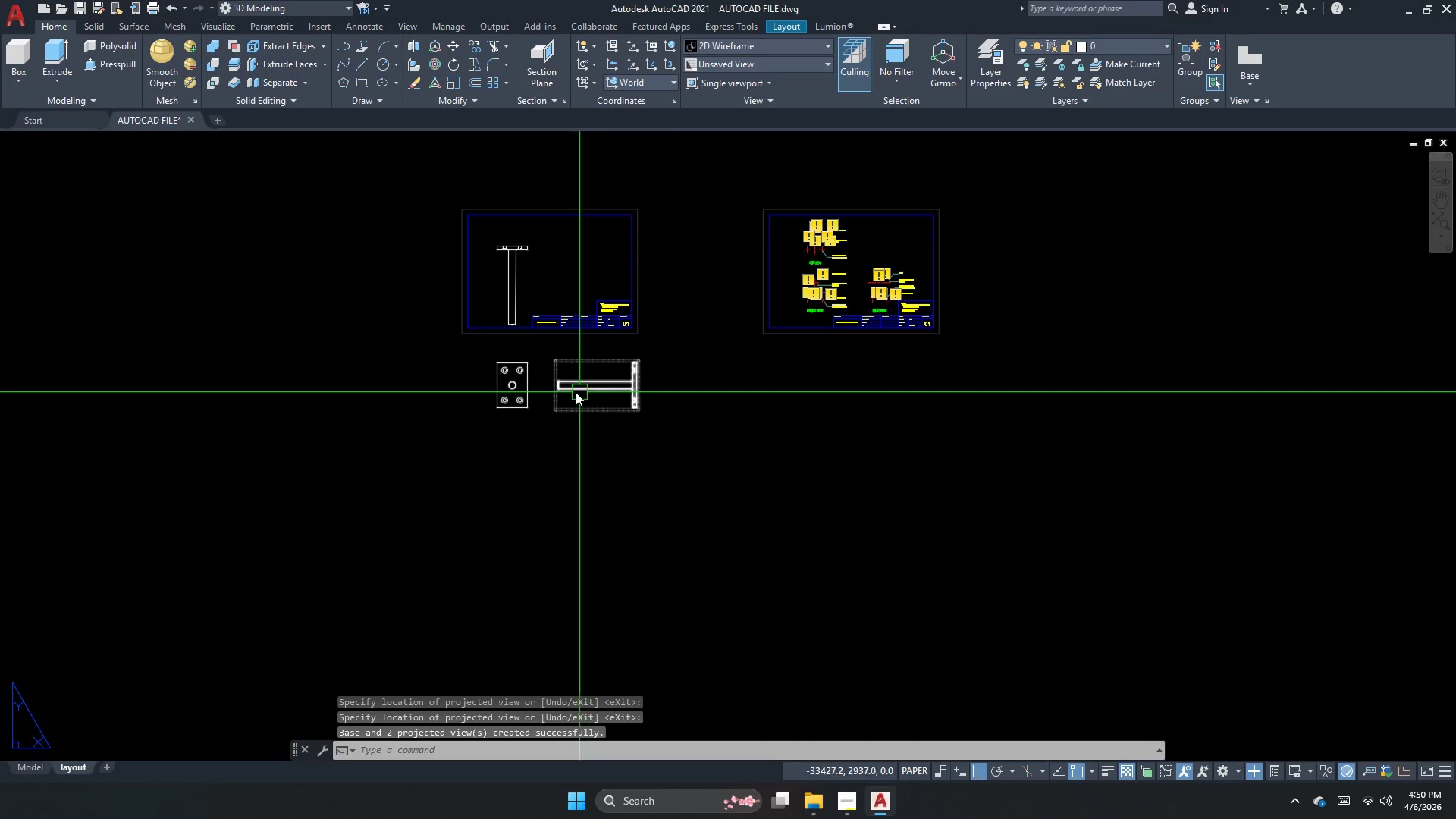 
left_click([526, 393])
 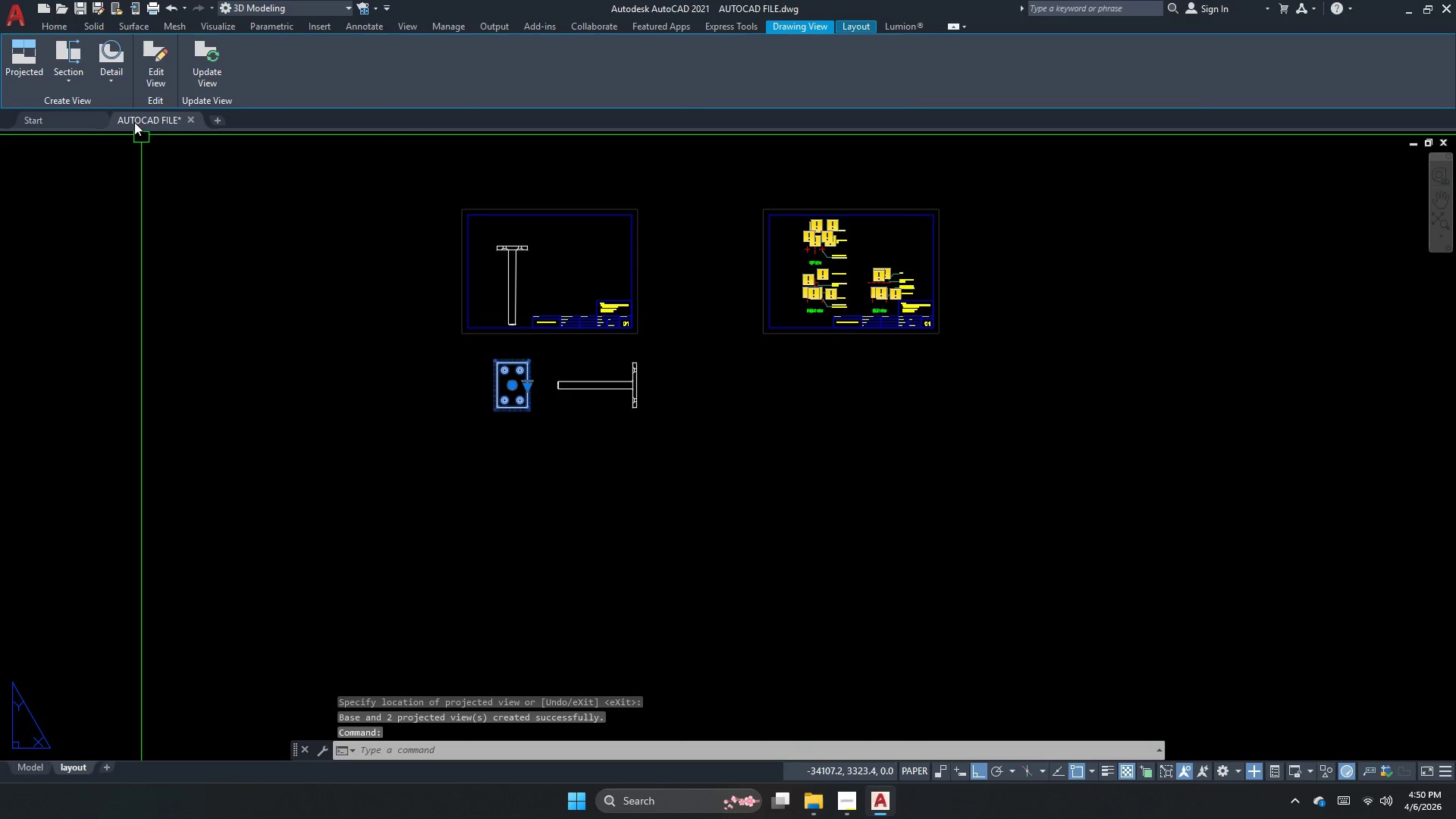 
left_click([151, 72])
 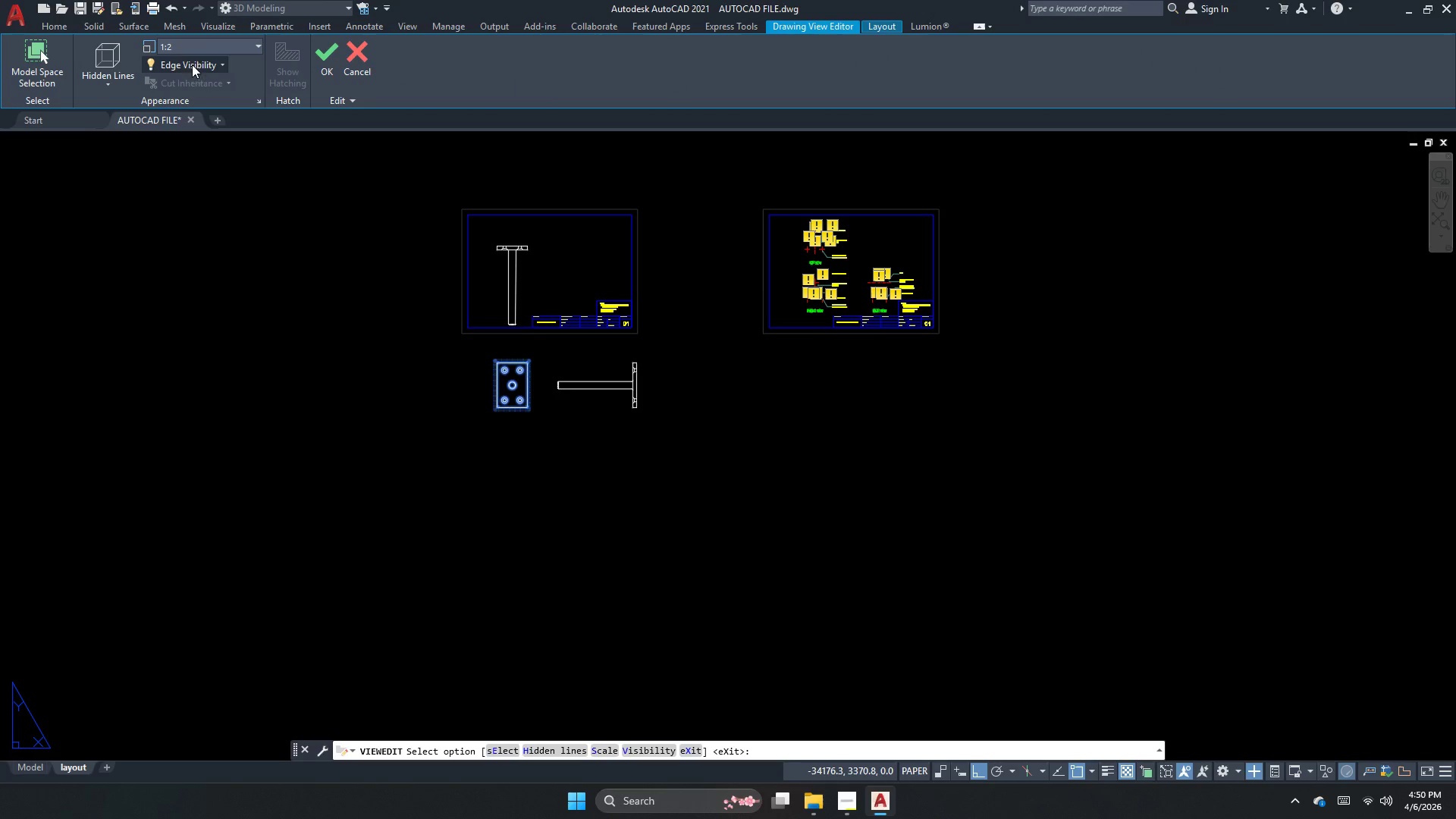 
left_click([198, 53])
 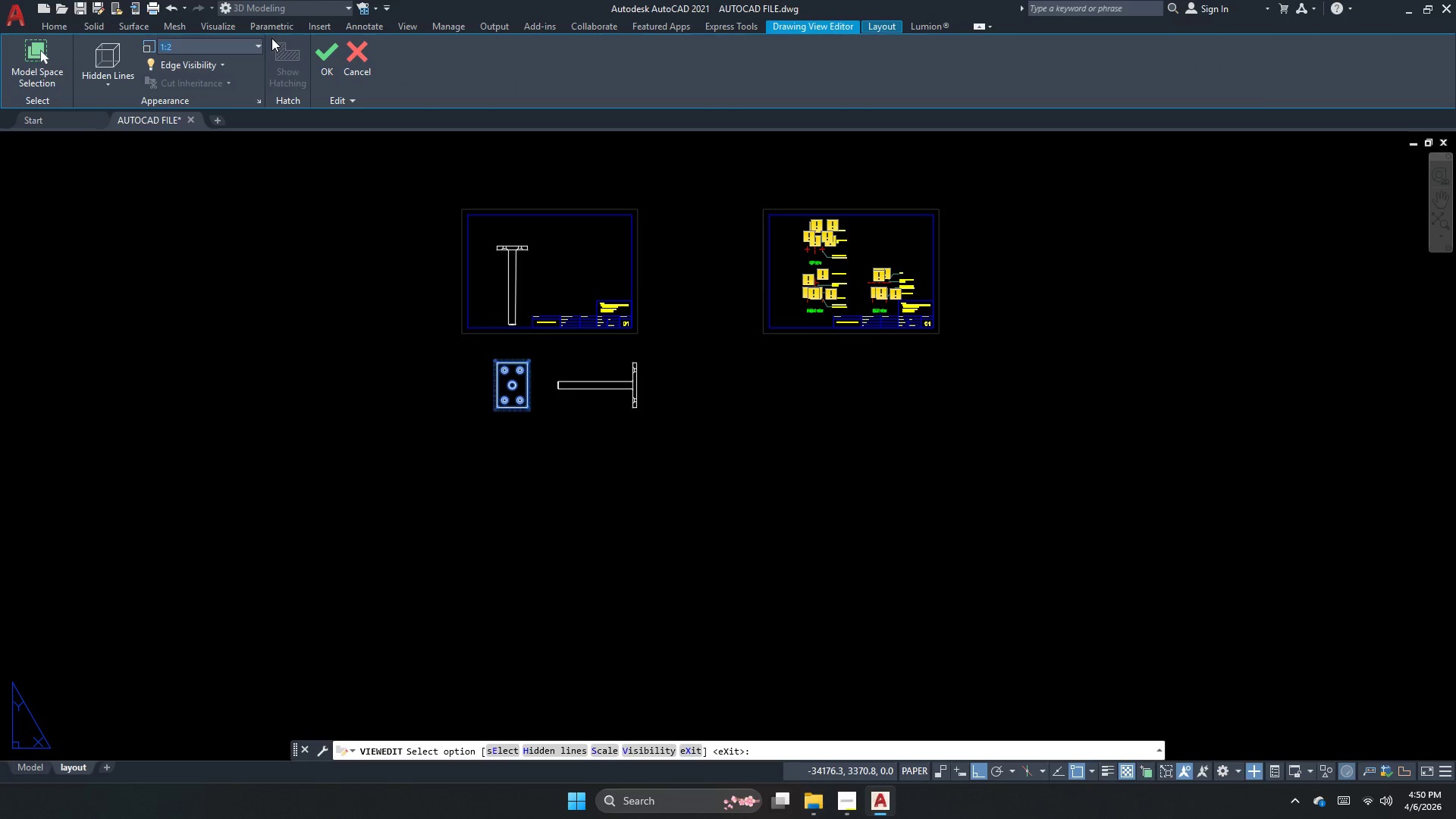 
left_click([261, 44])
 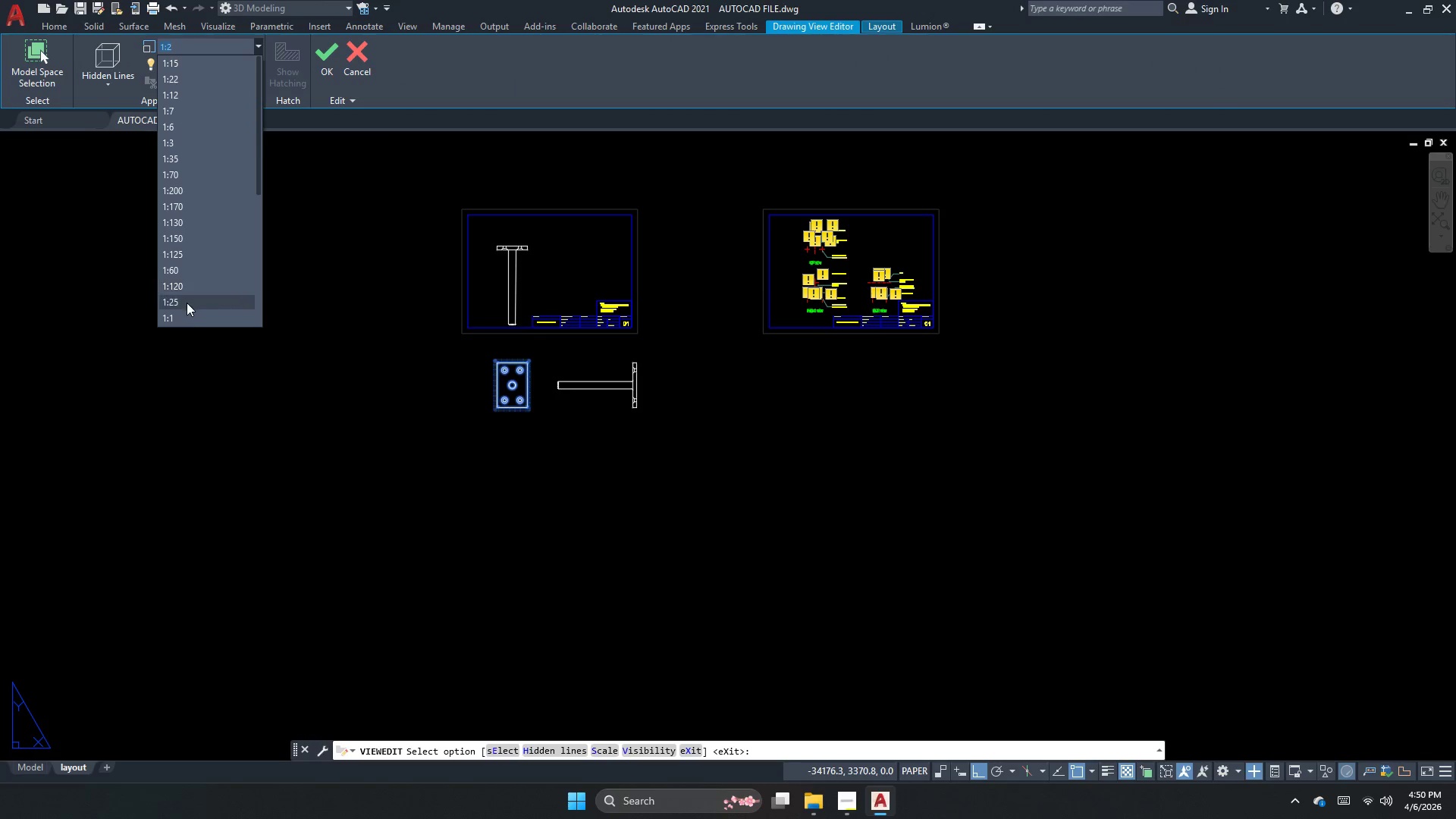 
wait(10.3)
 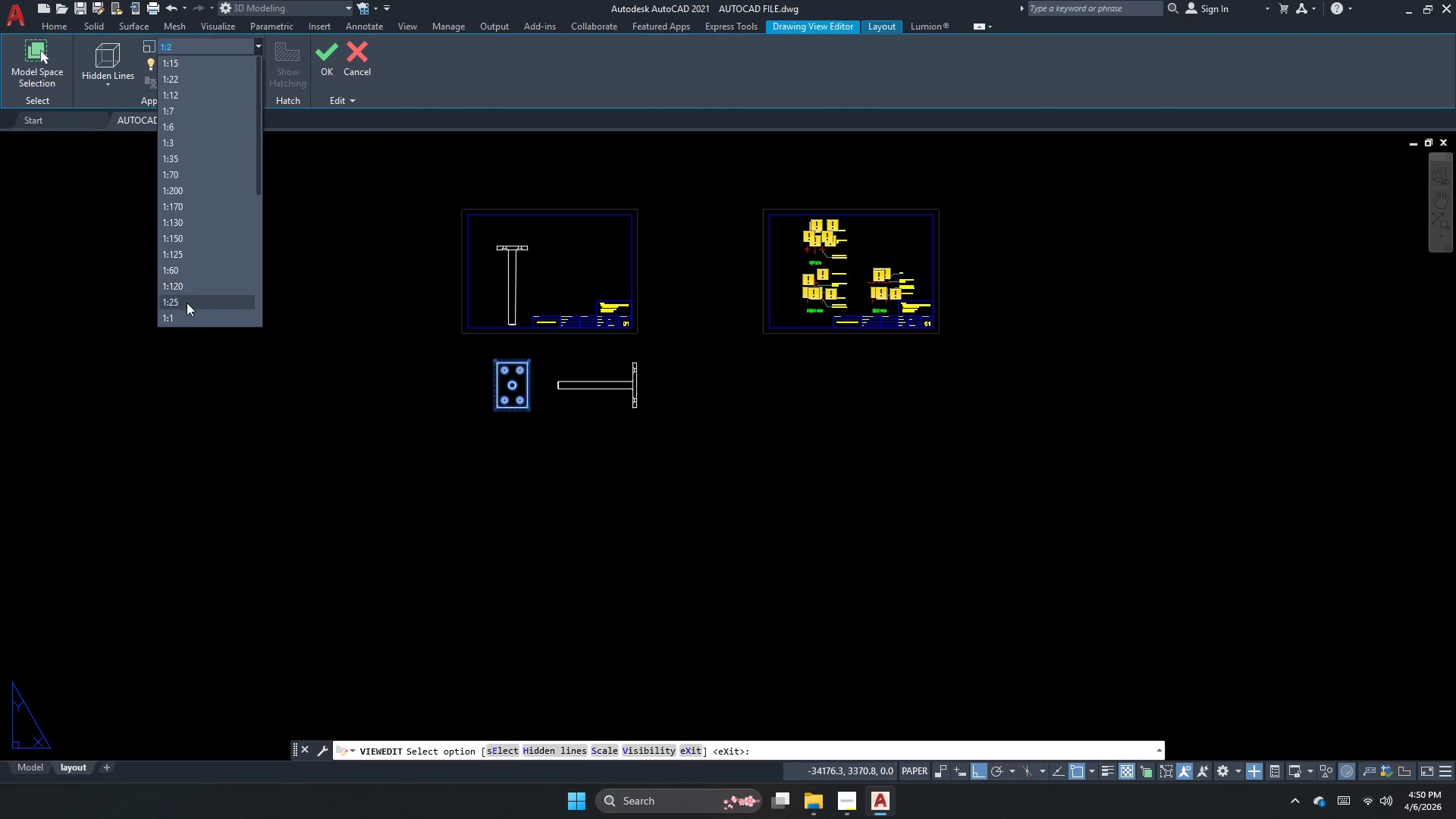 
scroll: coordinate [197, 165], scroll_direction: up, amount: 3.0
 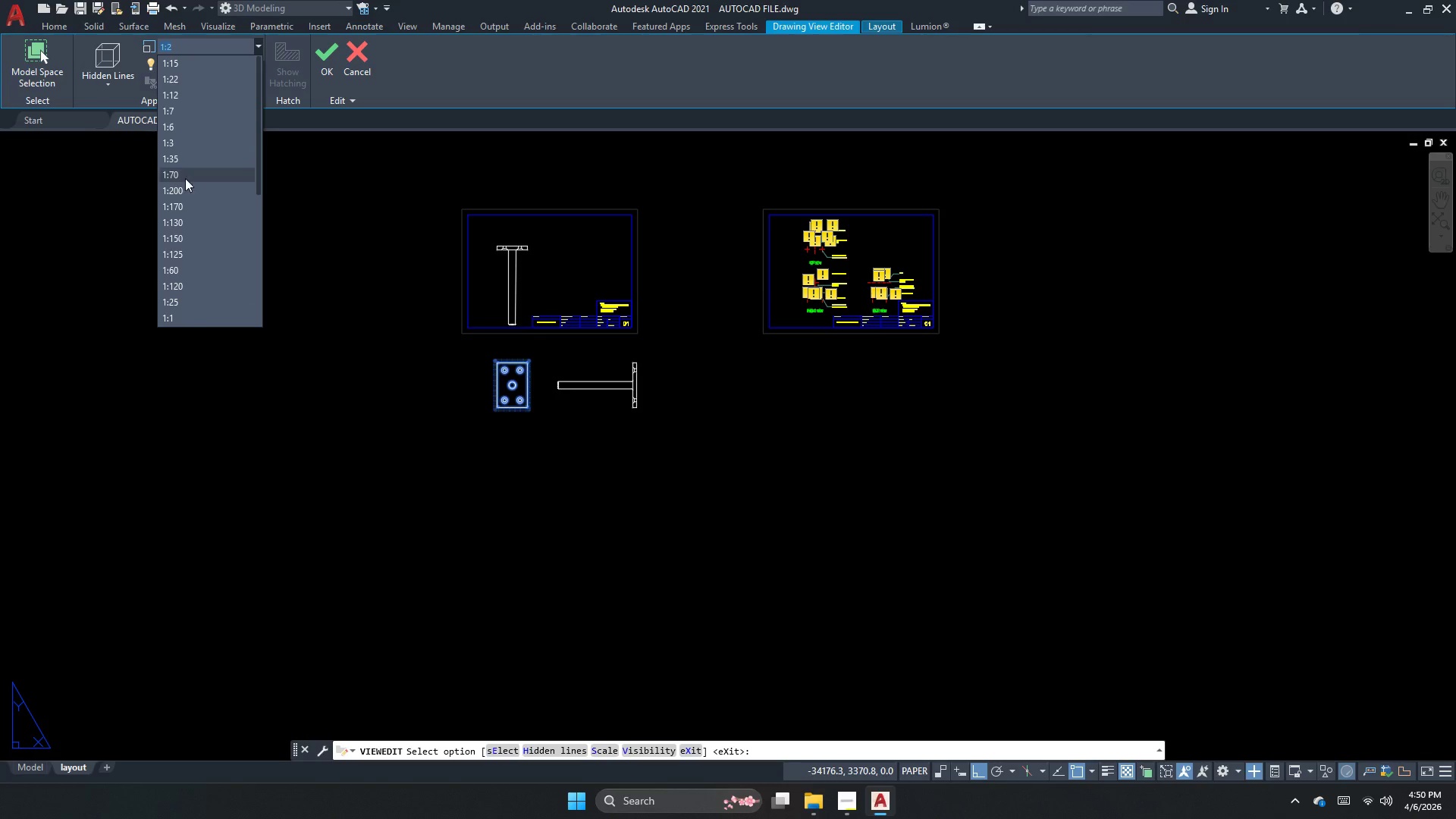 
scroll: coordinate [183, 198], scroll_direction: down, amount: 1.0
 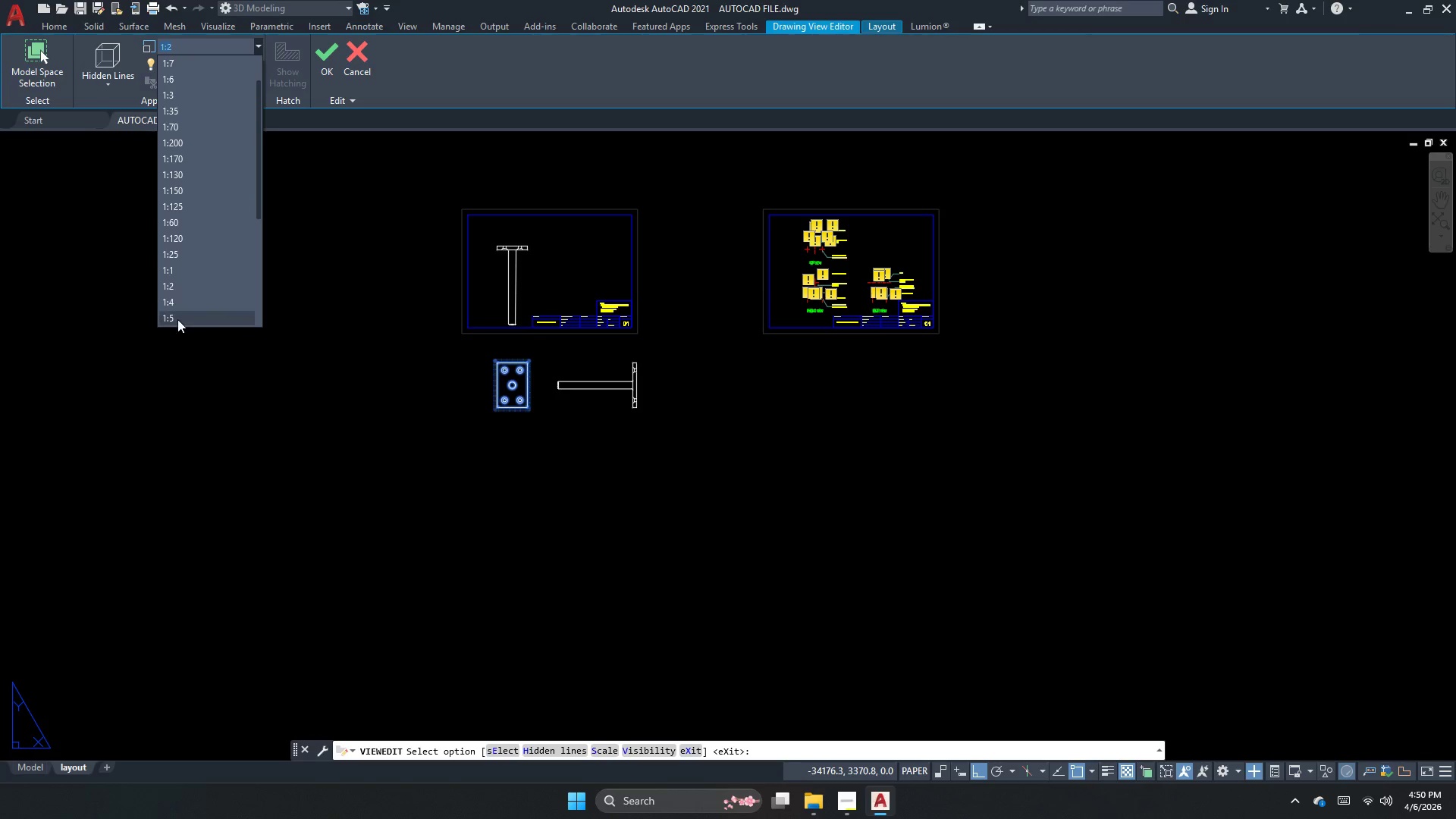 
left_click([177, 319])
 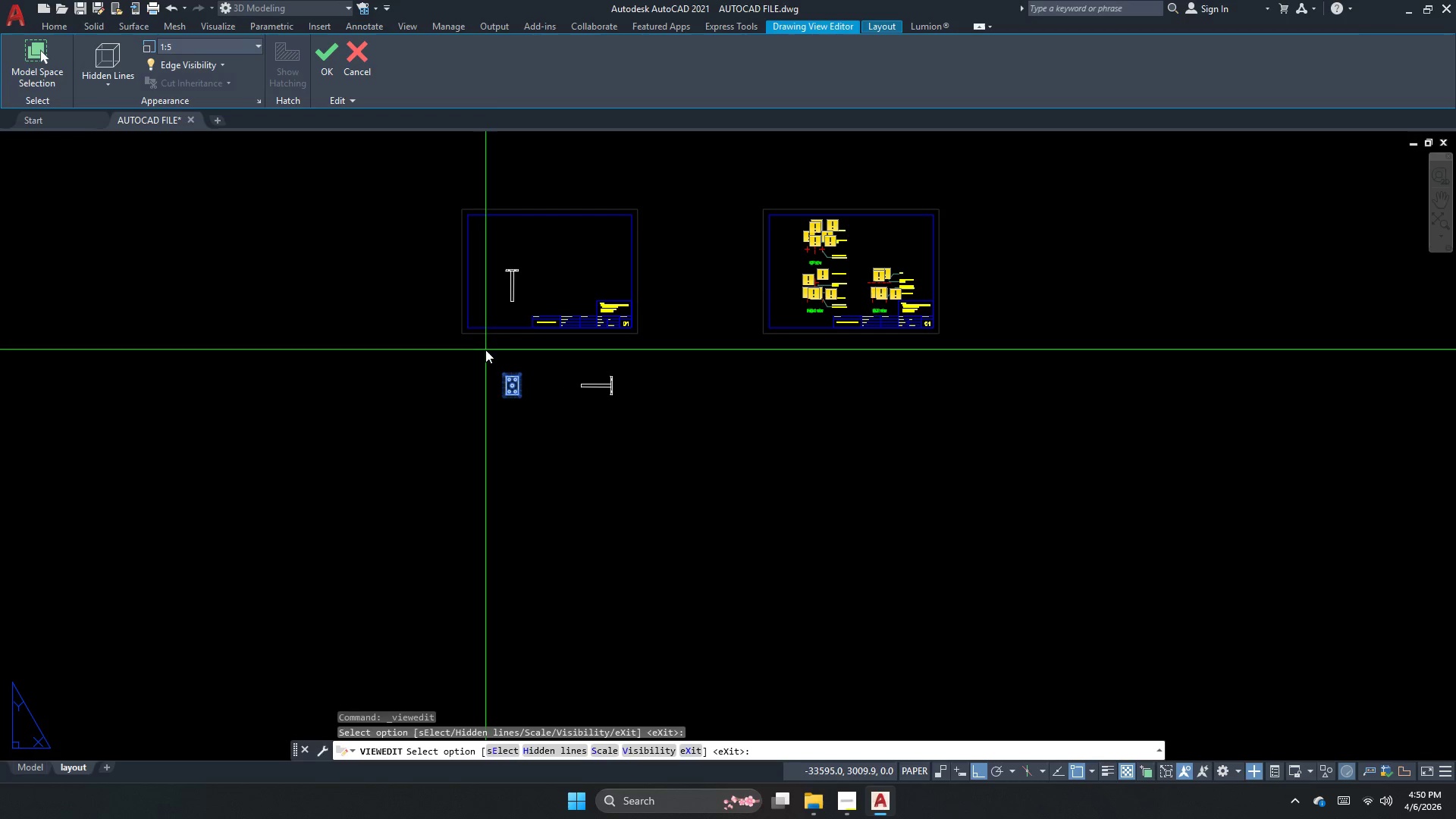 
key(Space)
 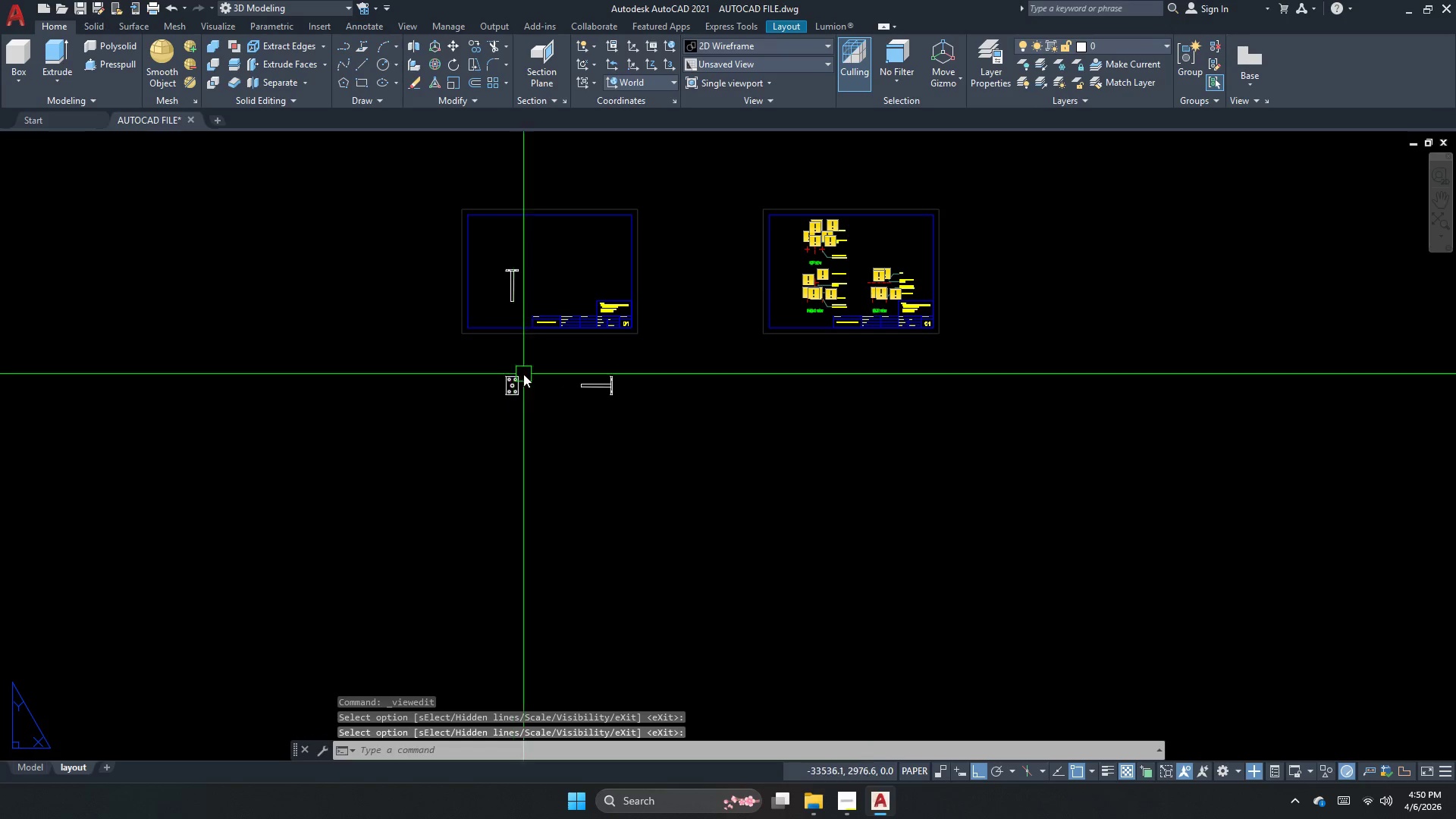 
left_click_drag(start_coordinate=[830, 463], to_coordinate=[698, 422])
 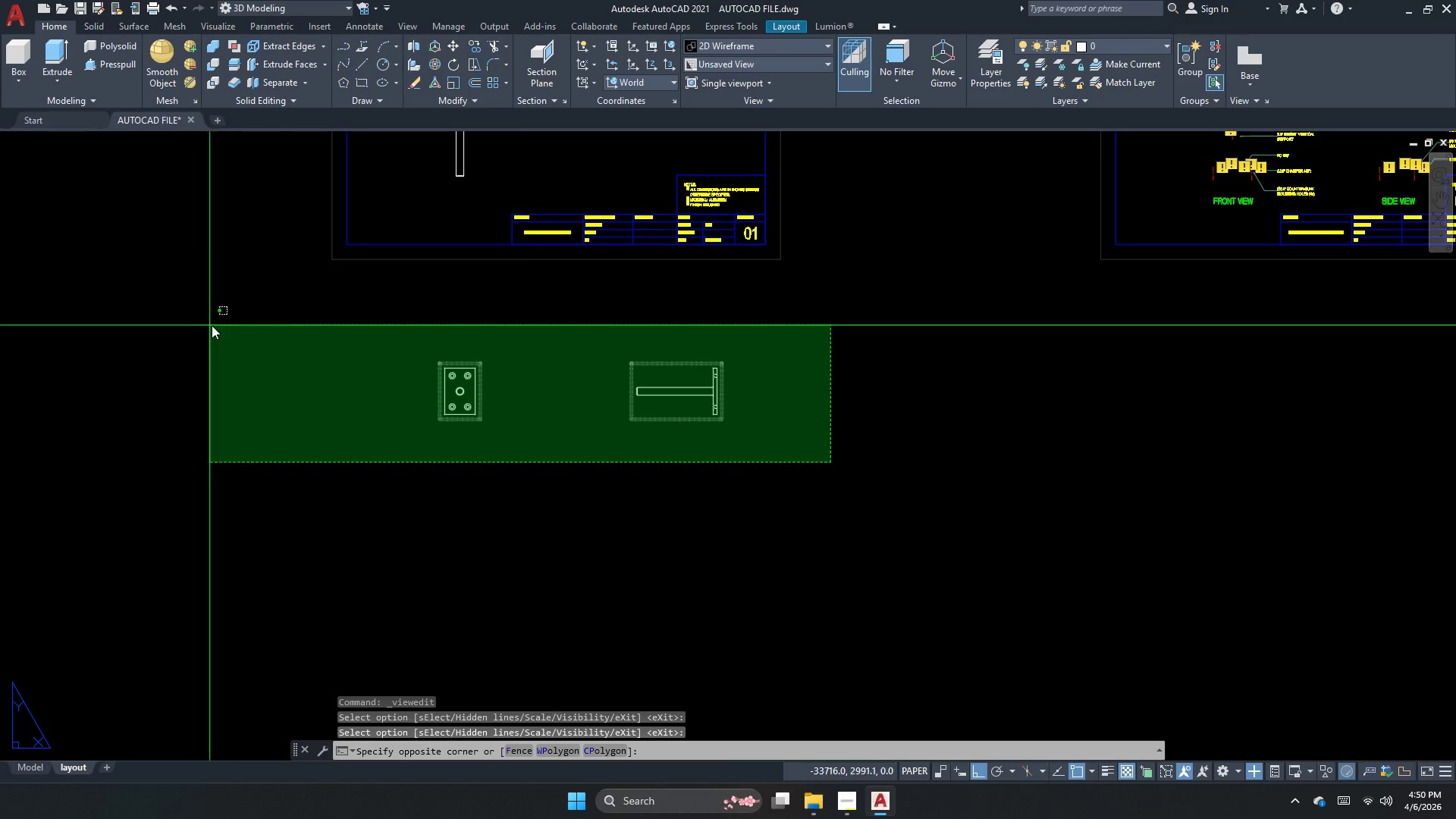 
scroll: coordinate [544, 381], scroll_direction: up, amount: 2.0
 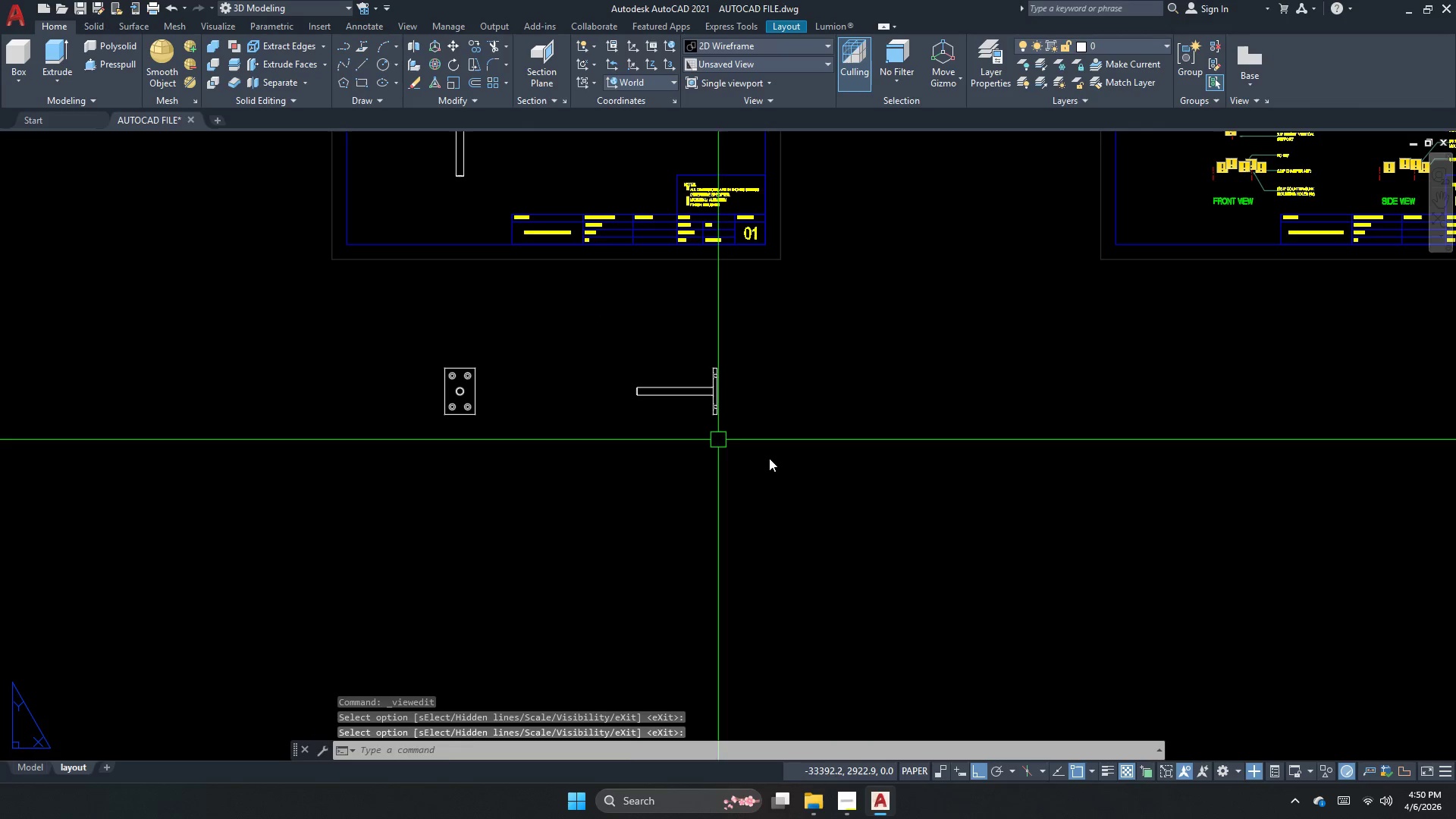 
left_click_drag(start_coordinate=[231, 315], to_coordinate=[240, 331])
 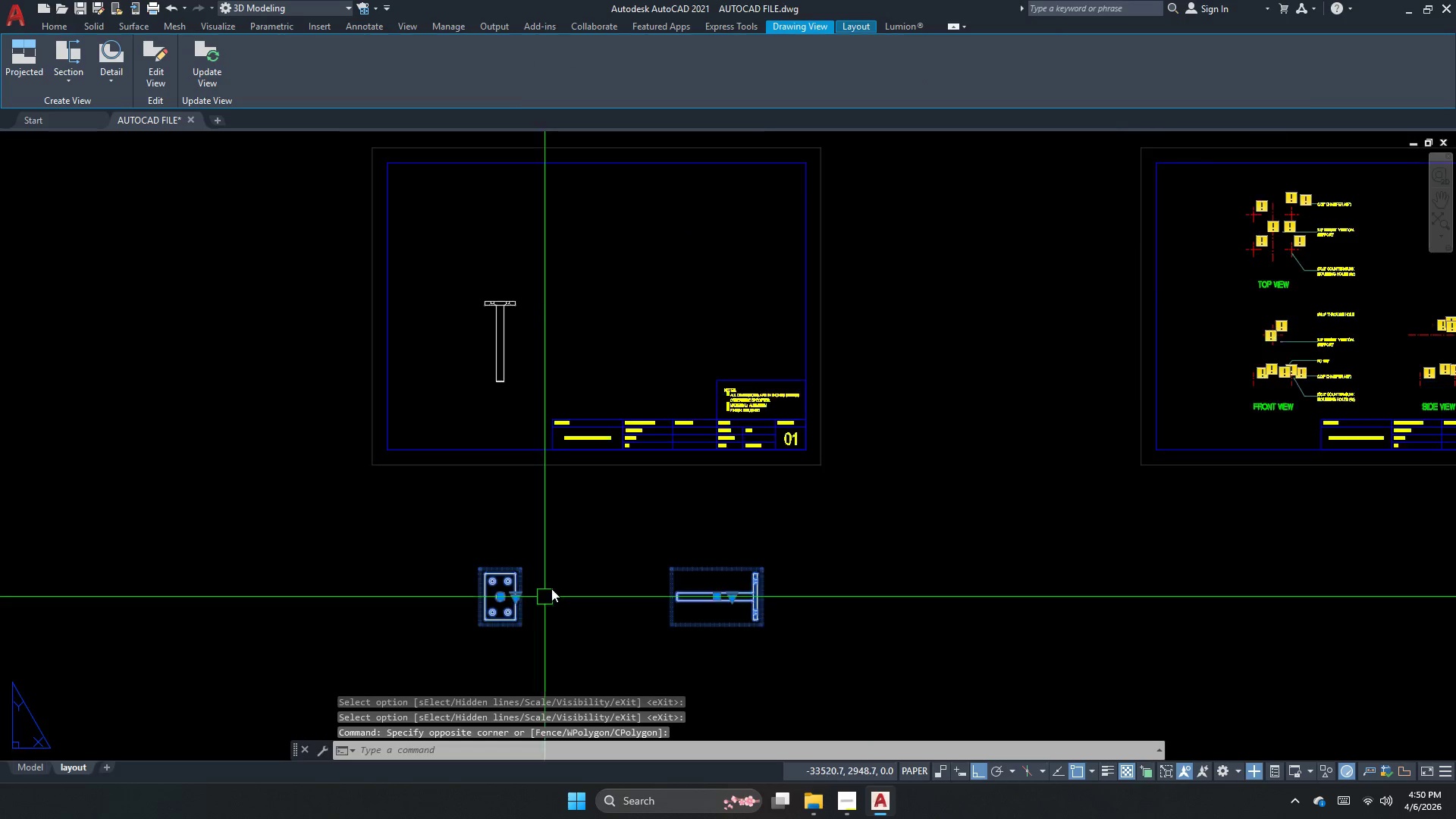 
key(M)
 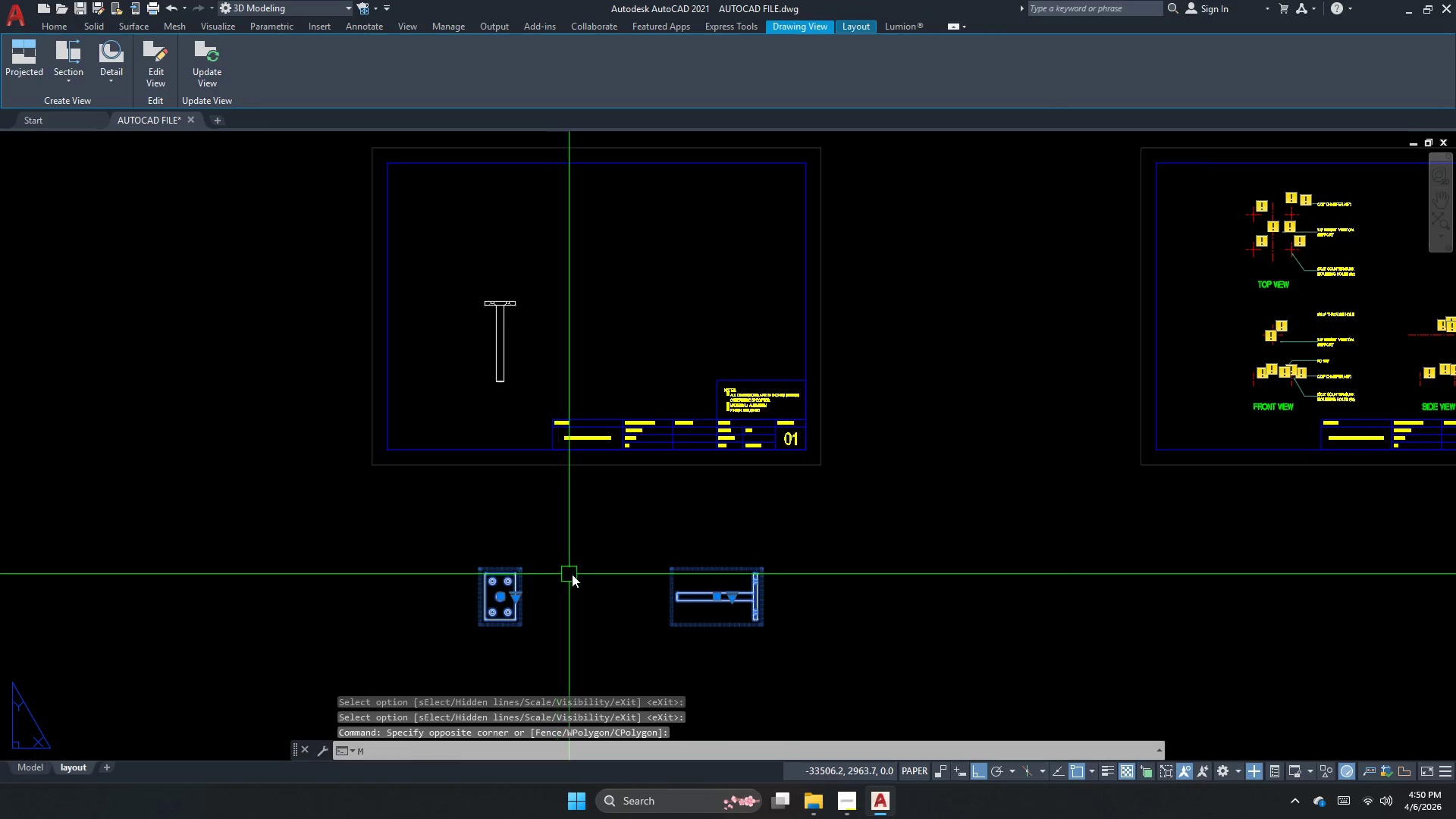 
key(Space)
 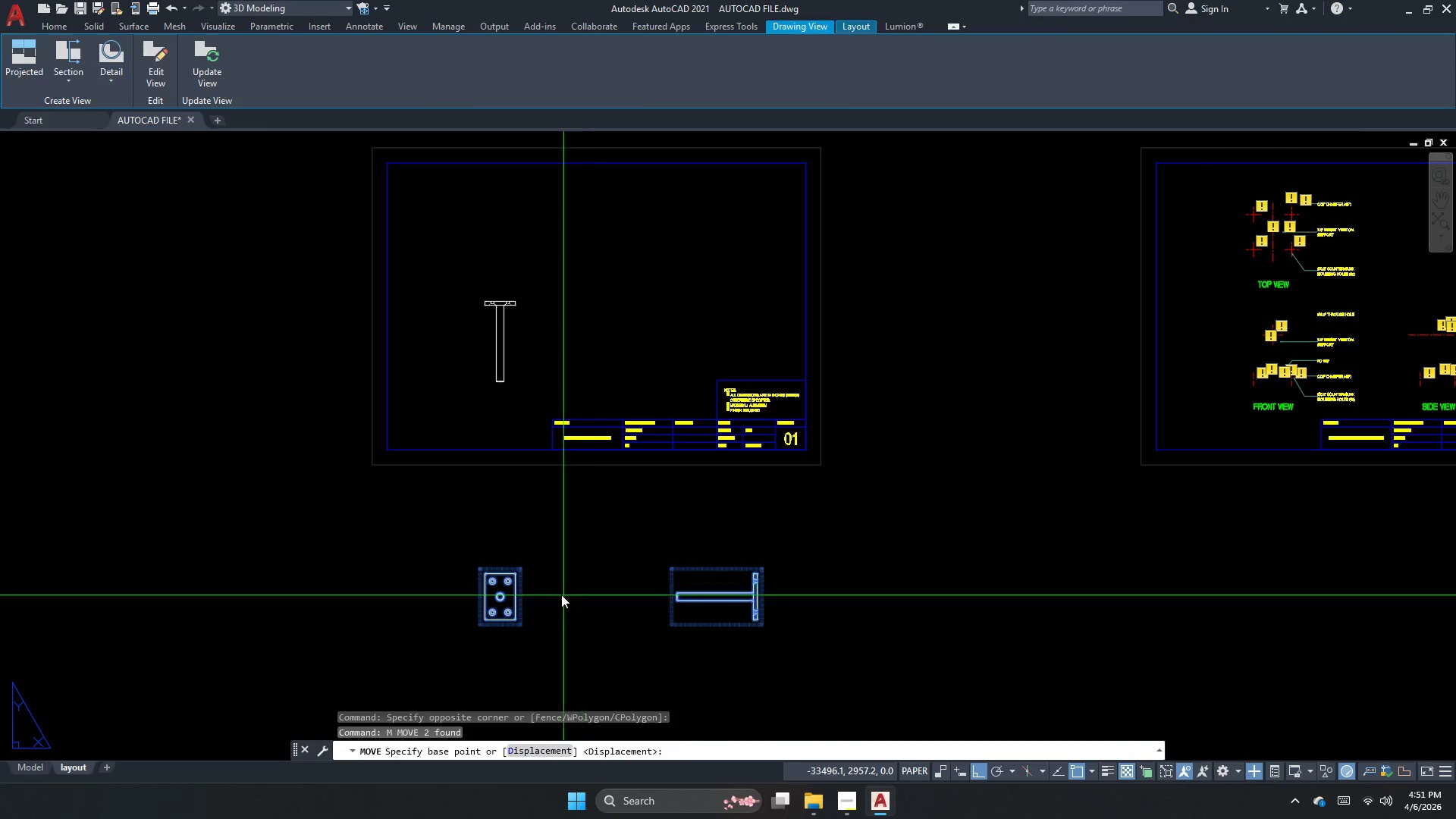 
left_click_drag(start_coordinate=[561, 595], to_coordinate=[562, 518])
 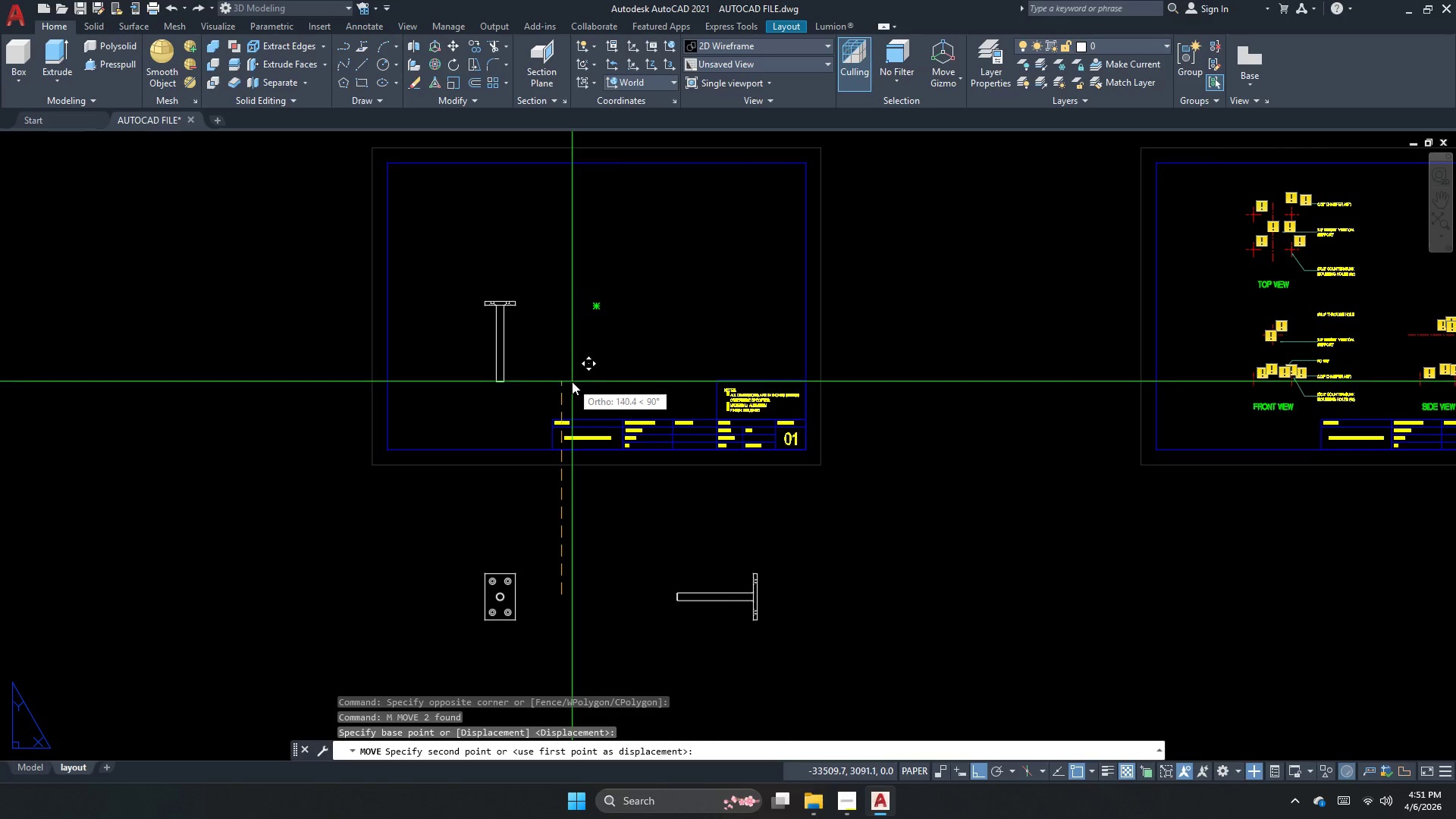 
left_click([572, 381])
 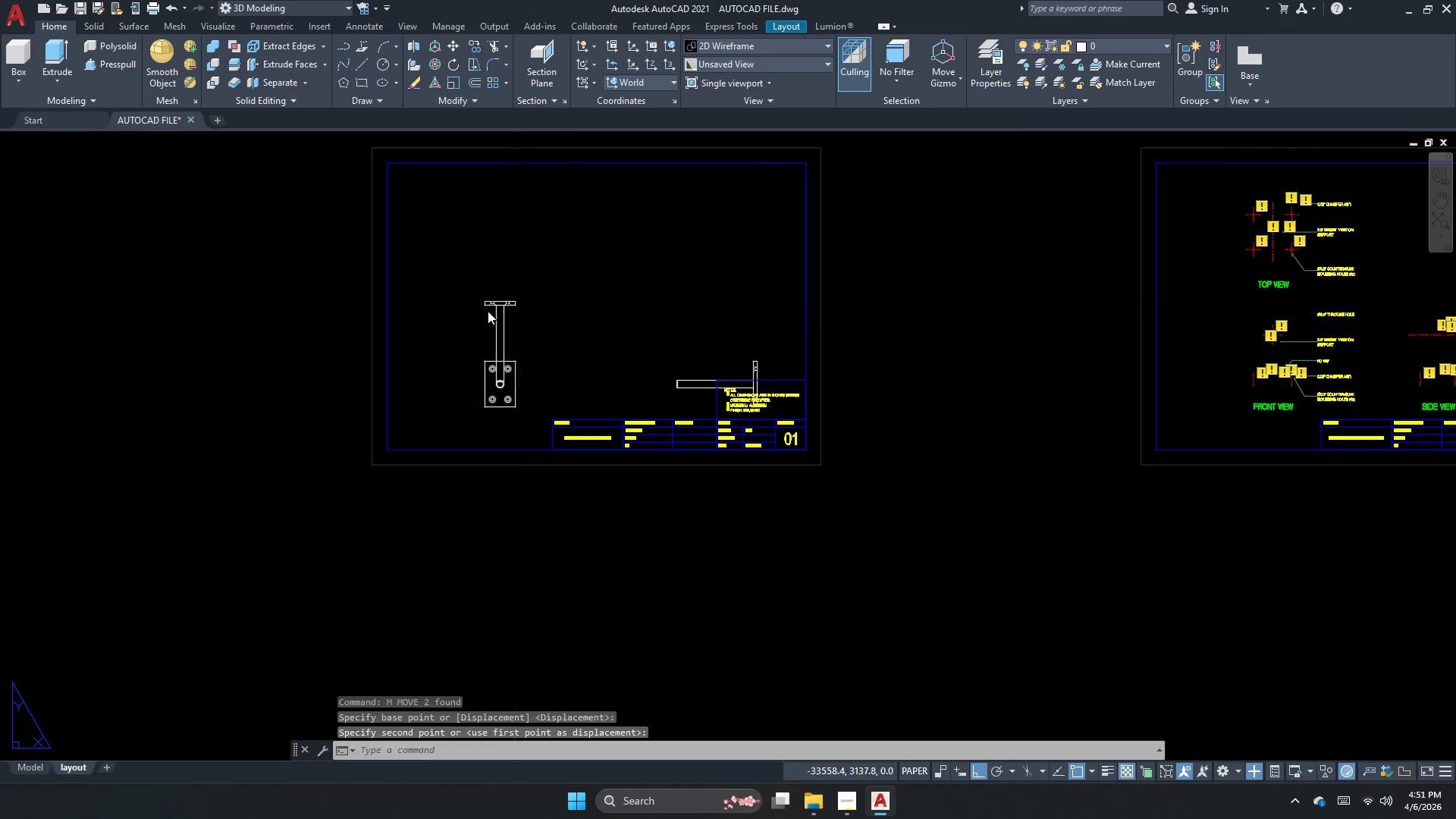 
key(M)
 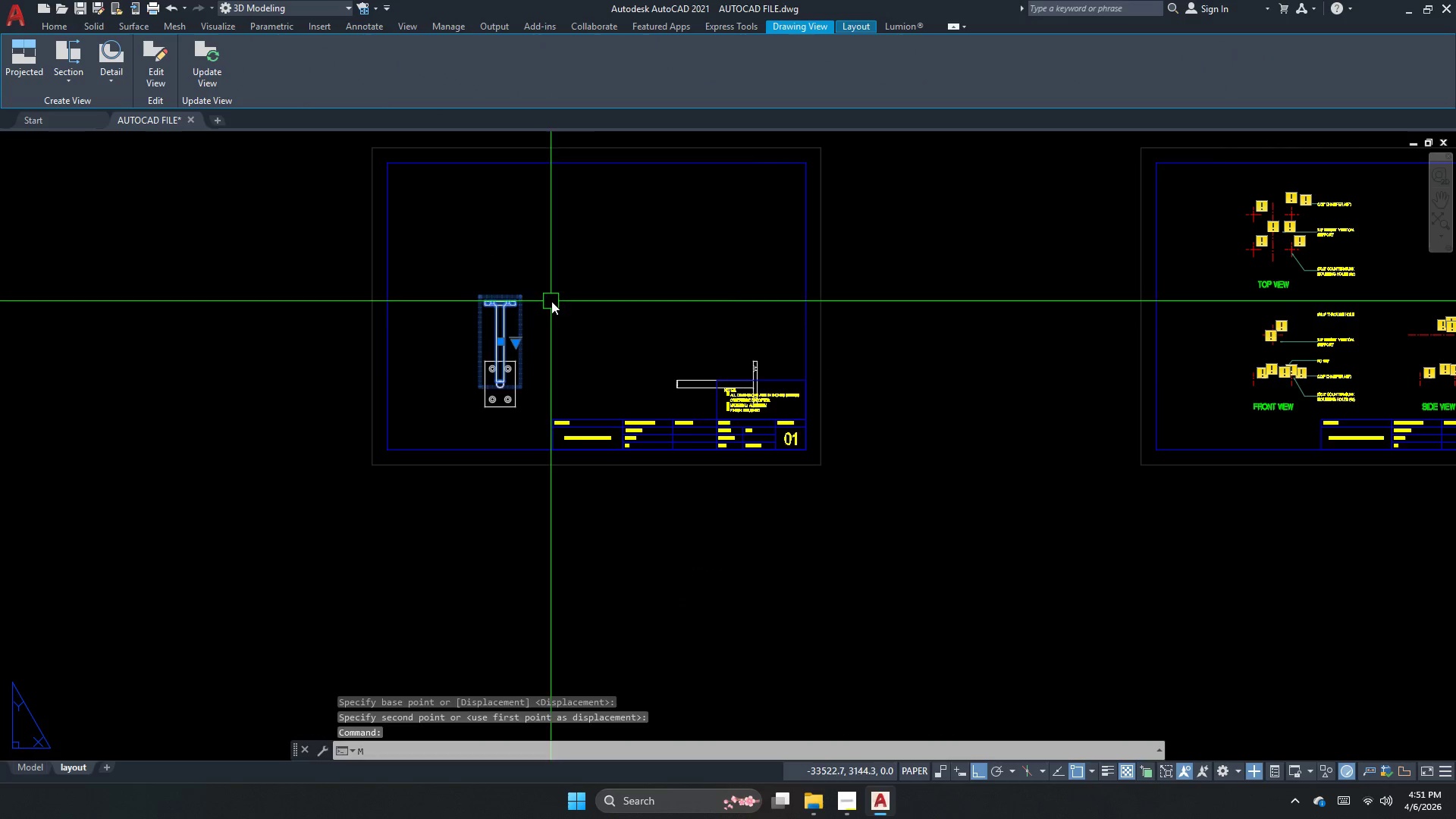 
key(Space)
 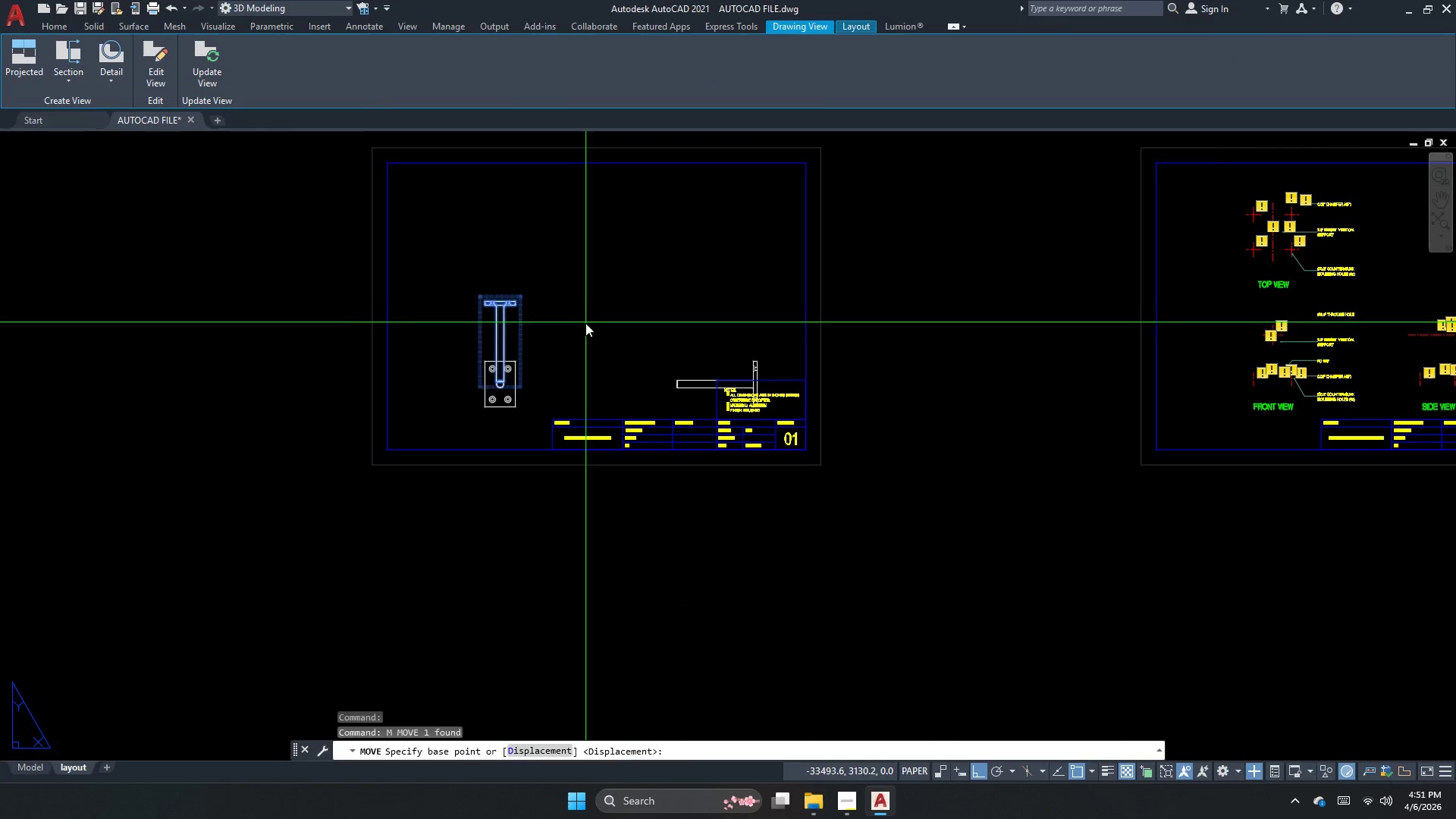 
left_click_drag(start_coordinate=[585, 325], to_coordinate=[585, 312])
 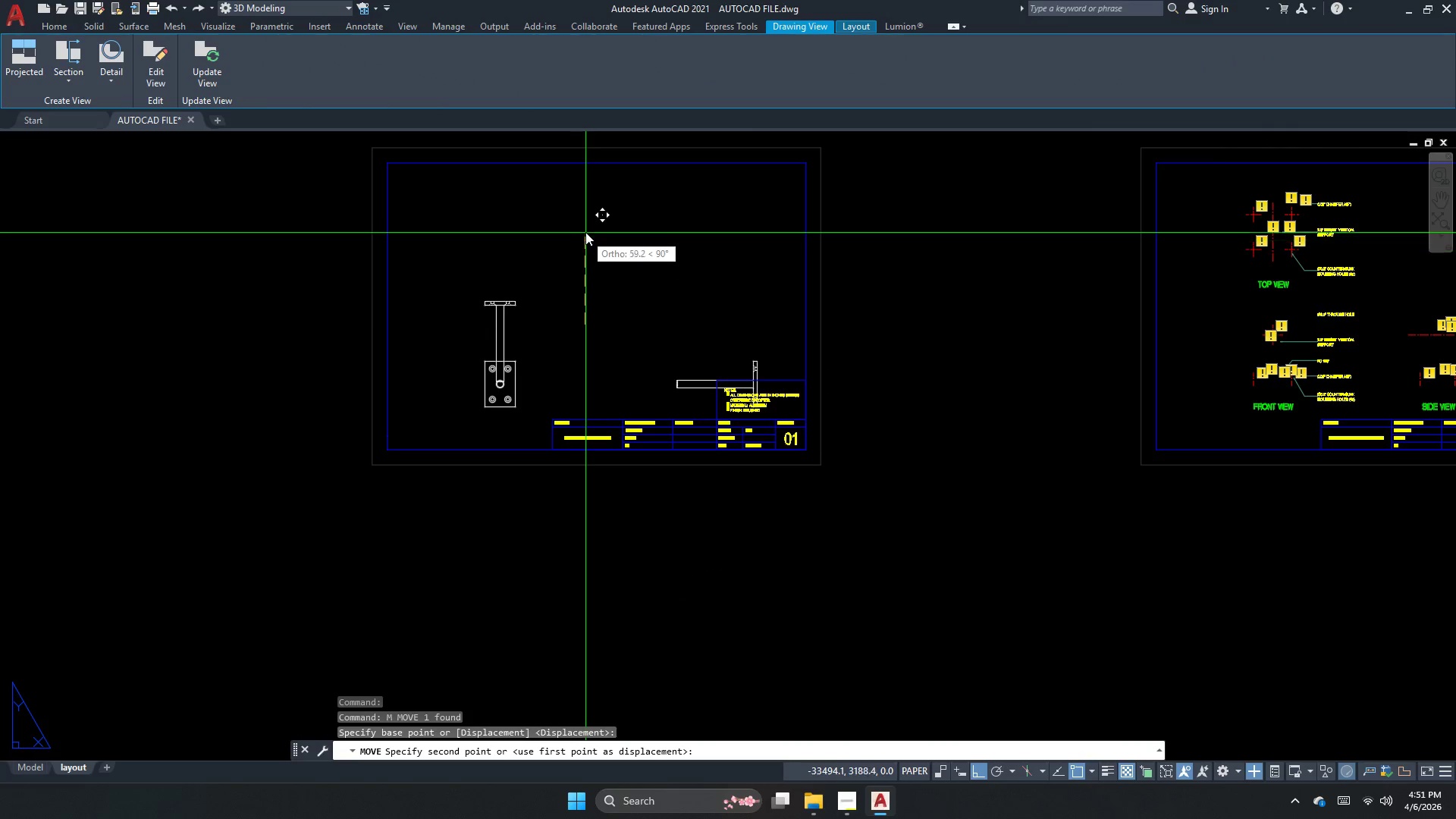 
left_click([588, 213])
 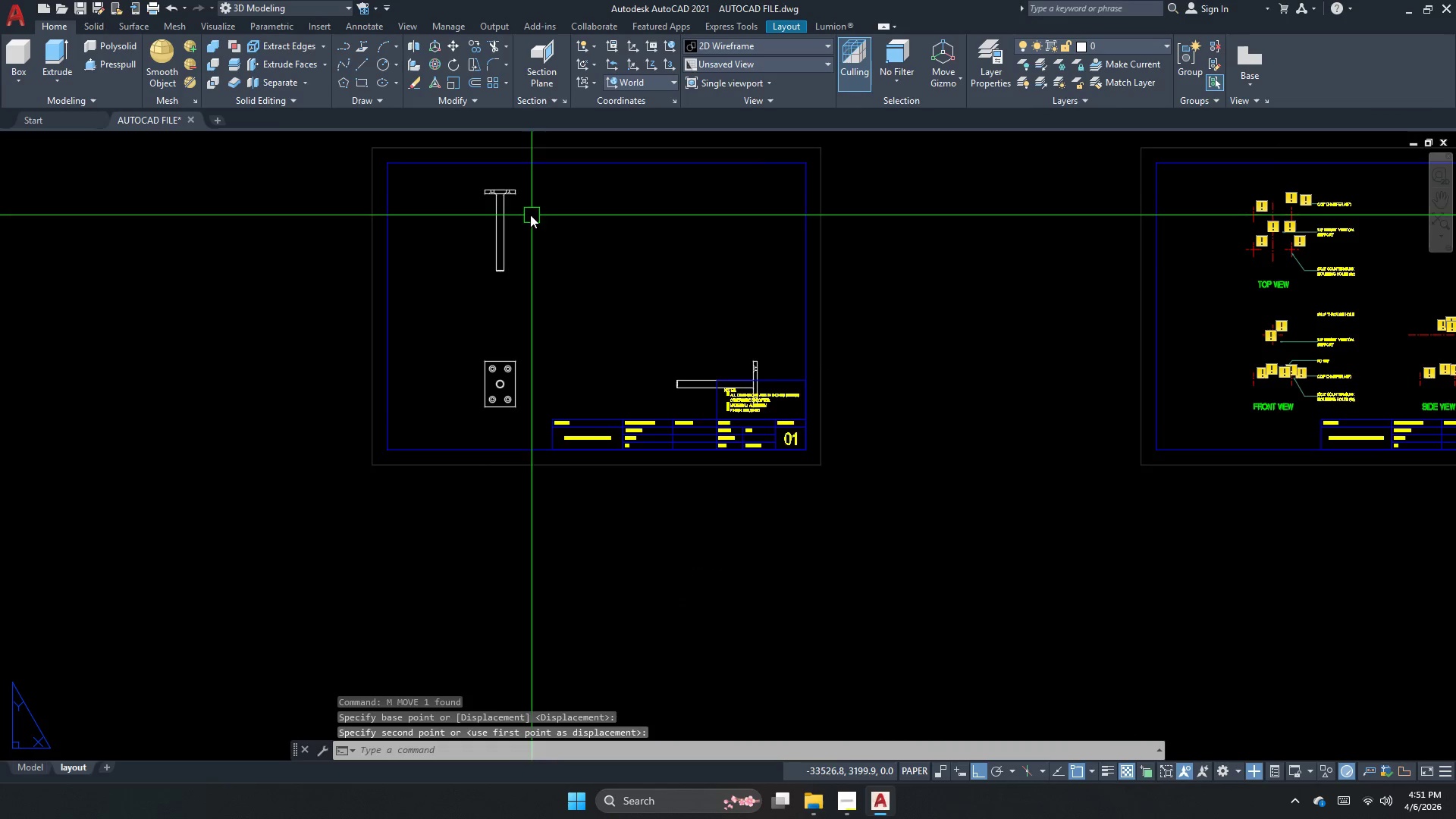 
scroll: coordinate [508, 195], scroll_direction: up, amount: 2.0
 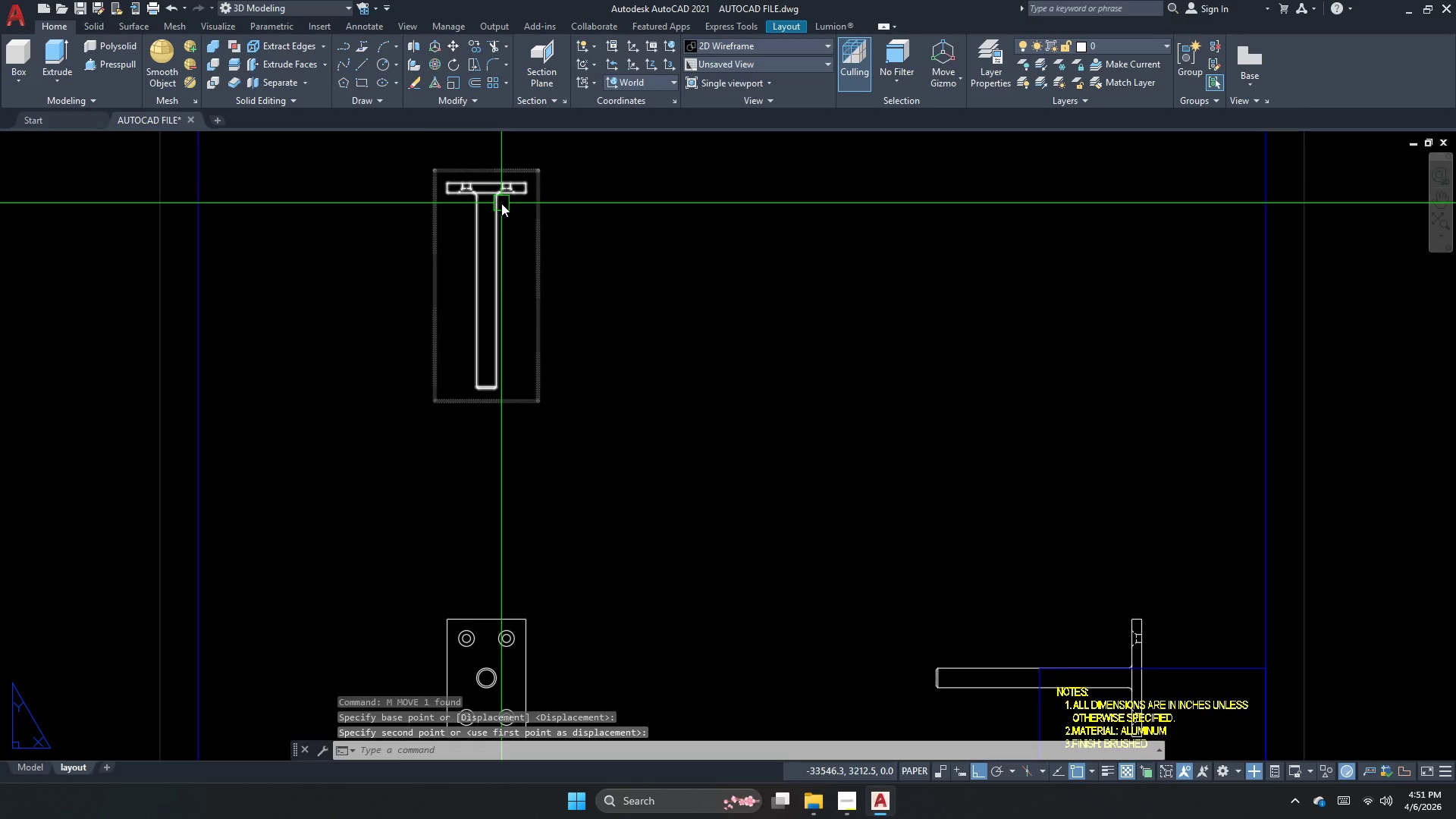 
left_click([501, 206])
 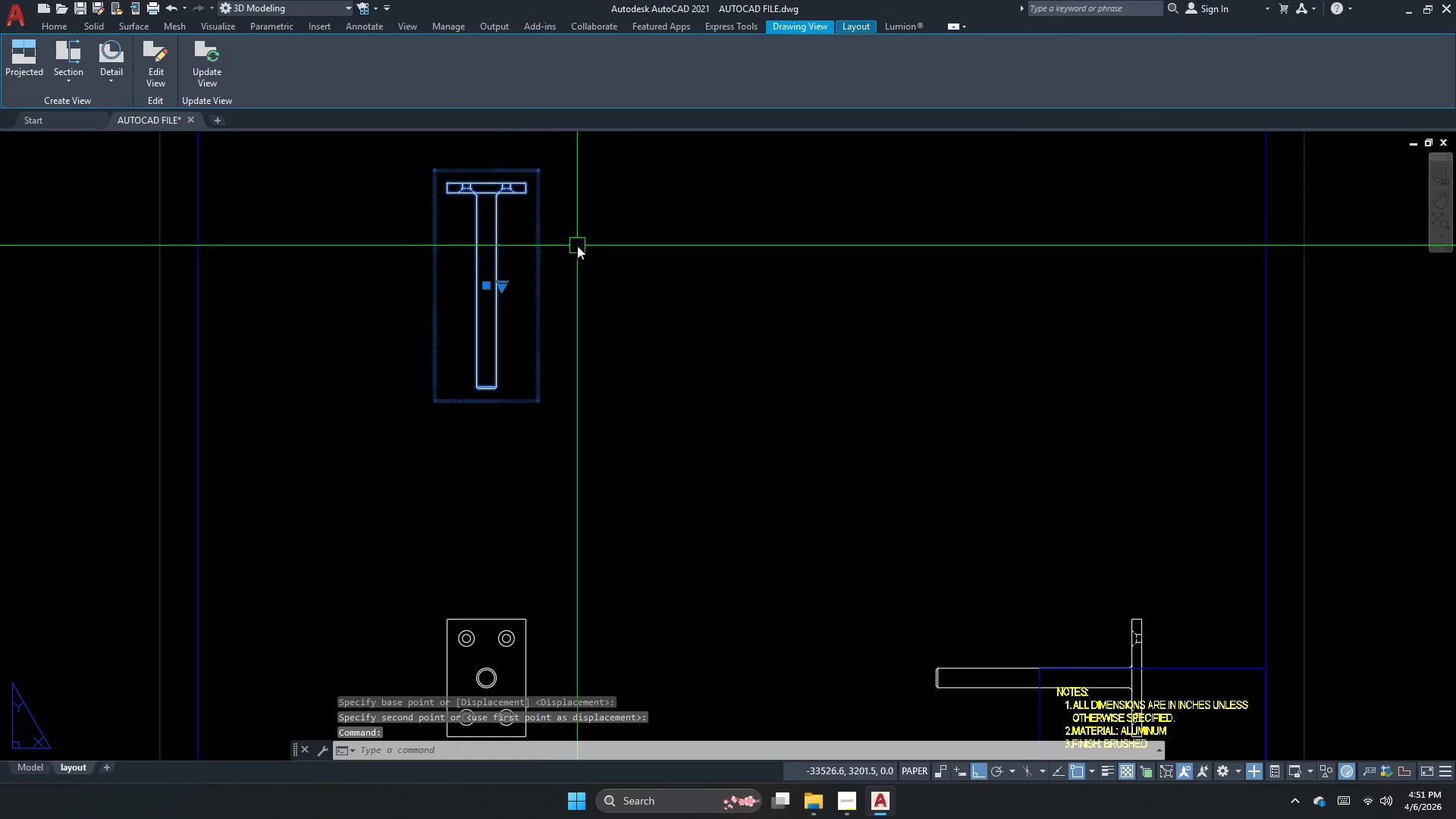 
key(Space)
 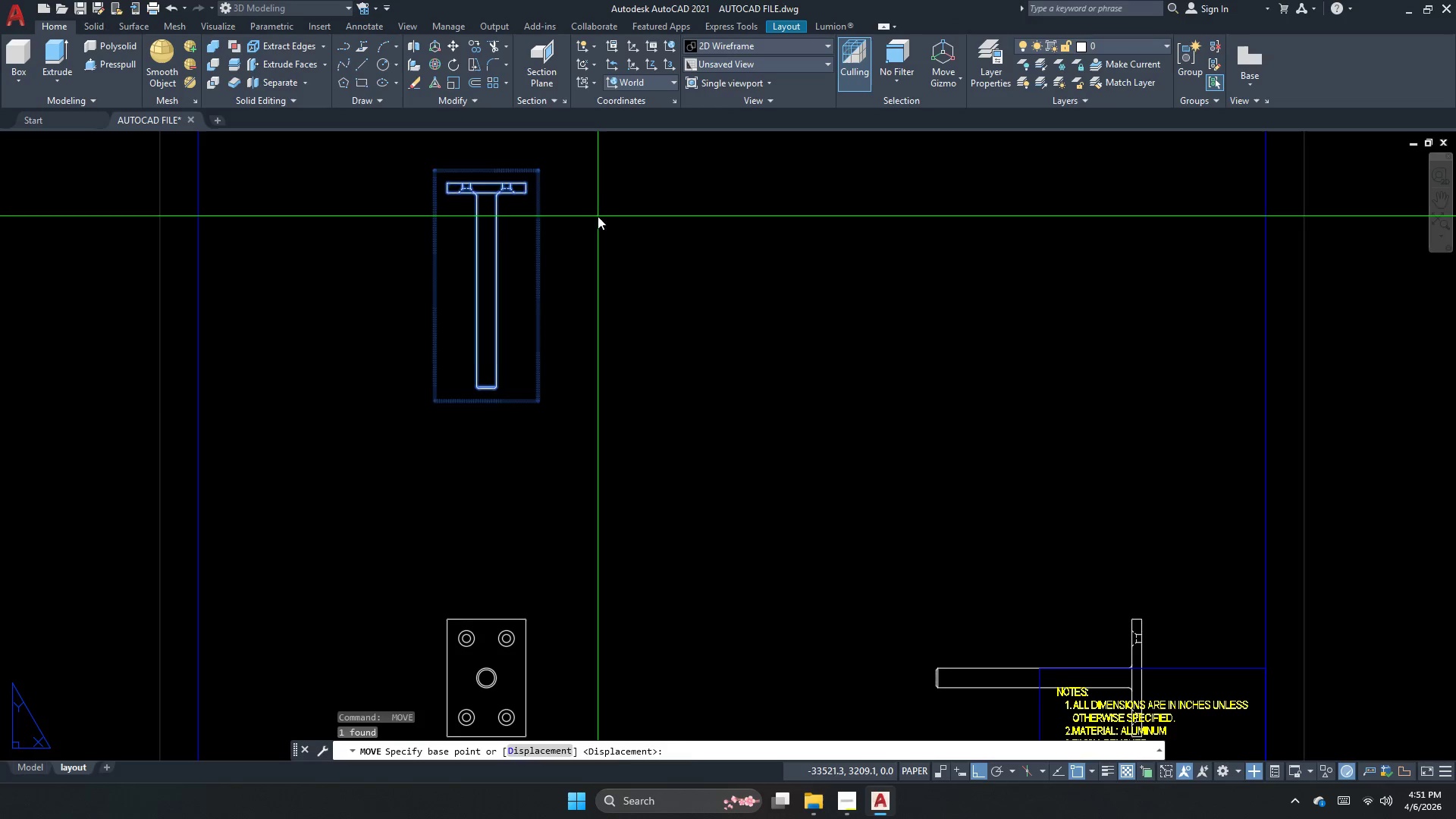 
left_click_drag(start_coordinate=[598, 216], to_coordinate=[596, 228])
 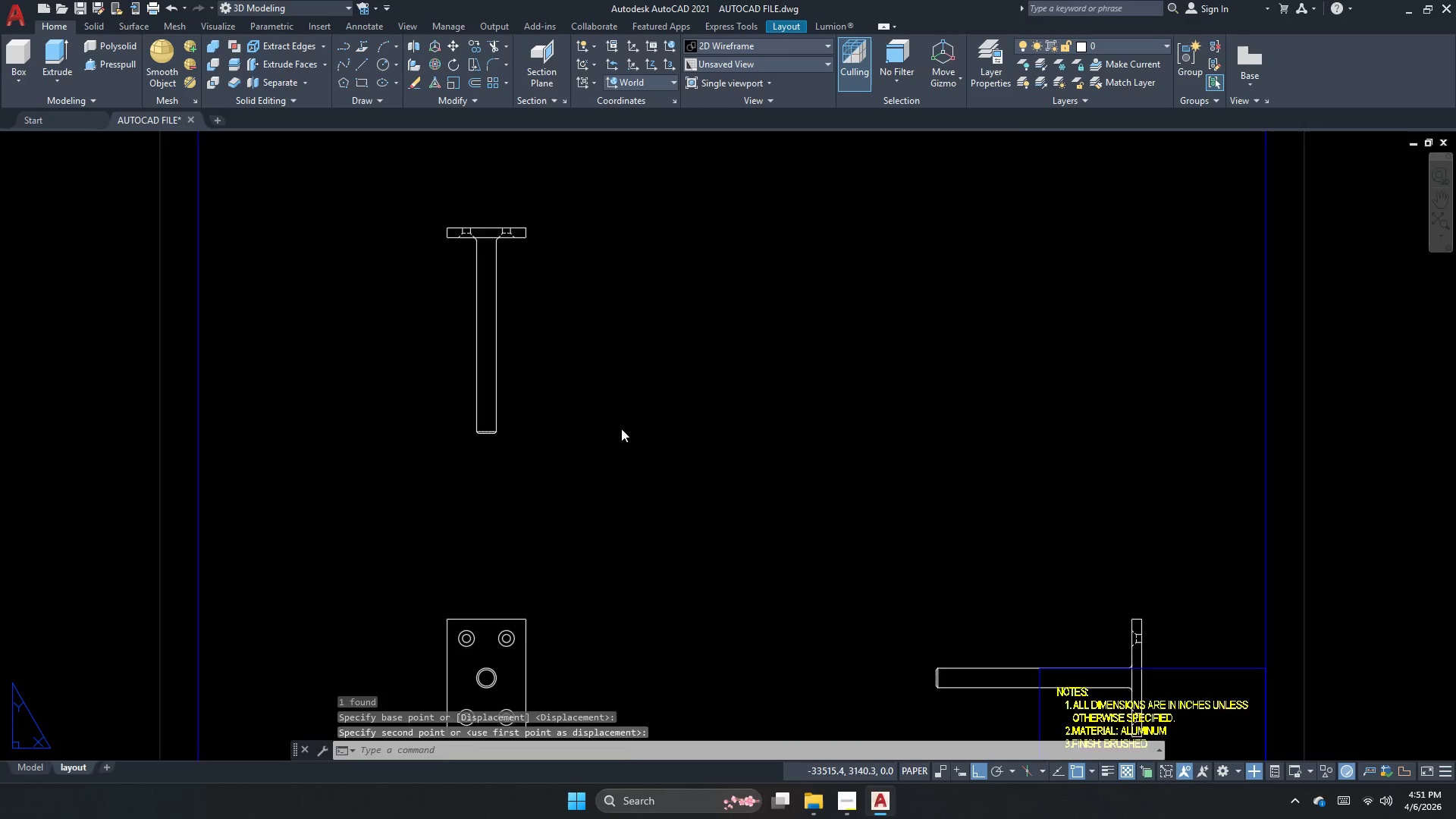 
left_click_drag(start_coordinate=[590, 468], to_coordinate=[534, 490])
 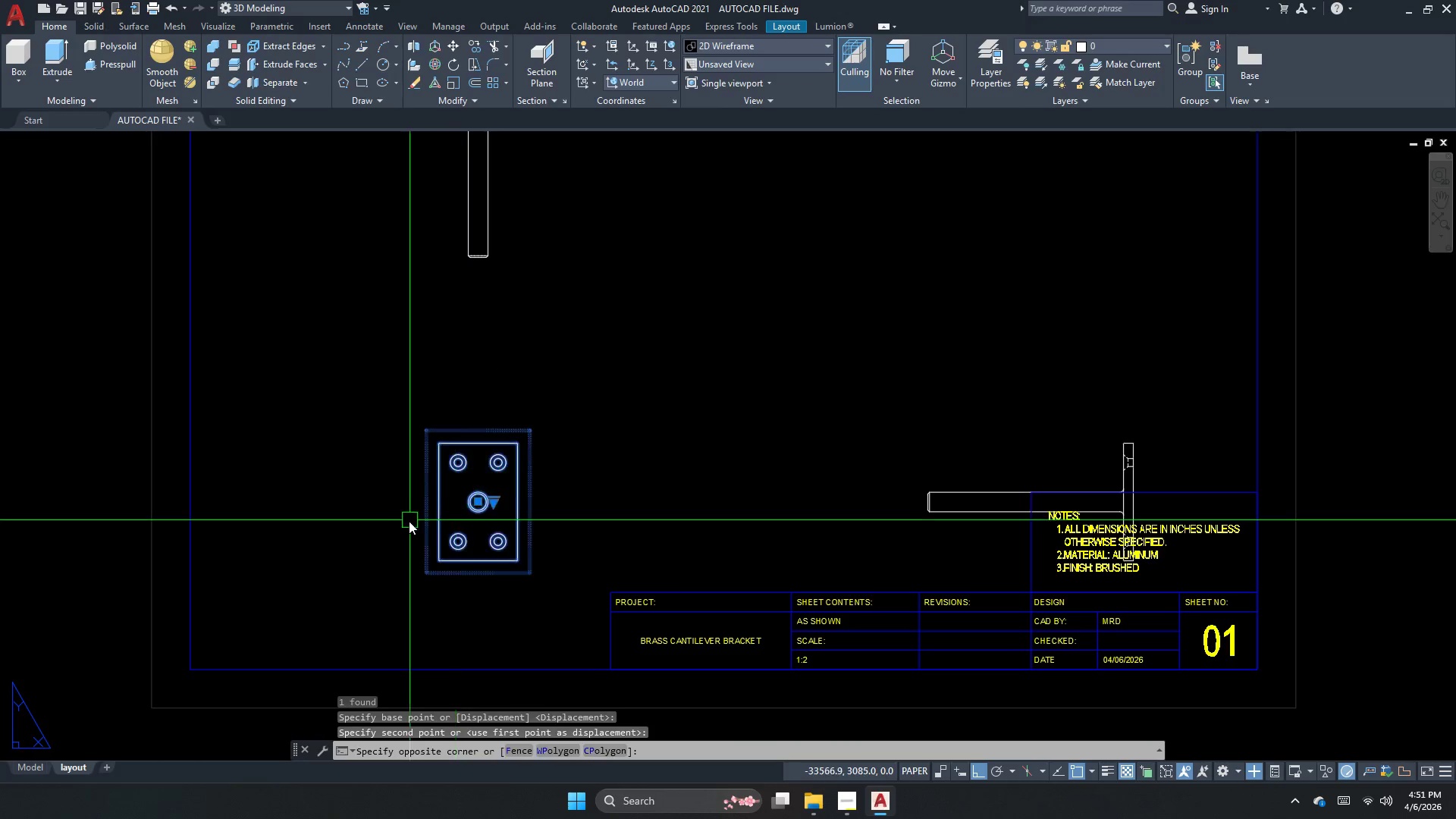 
left_click_drag(start_coordinate=[410, 520], to_coordinate=[413, 522])
 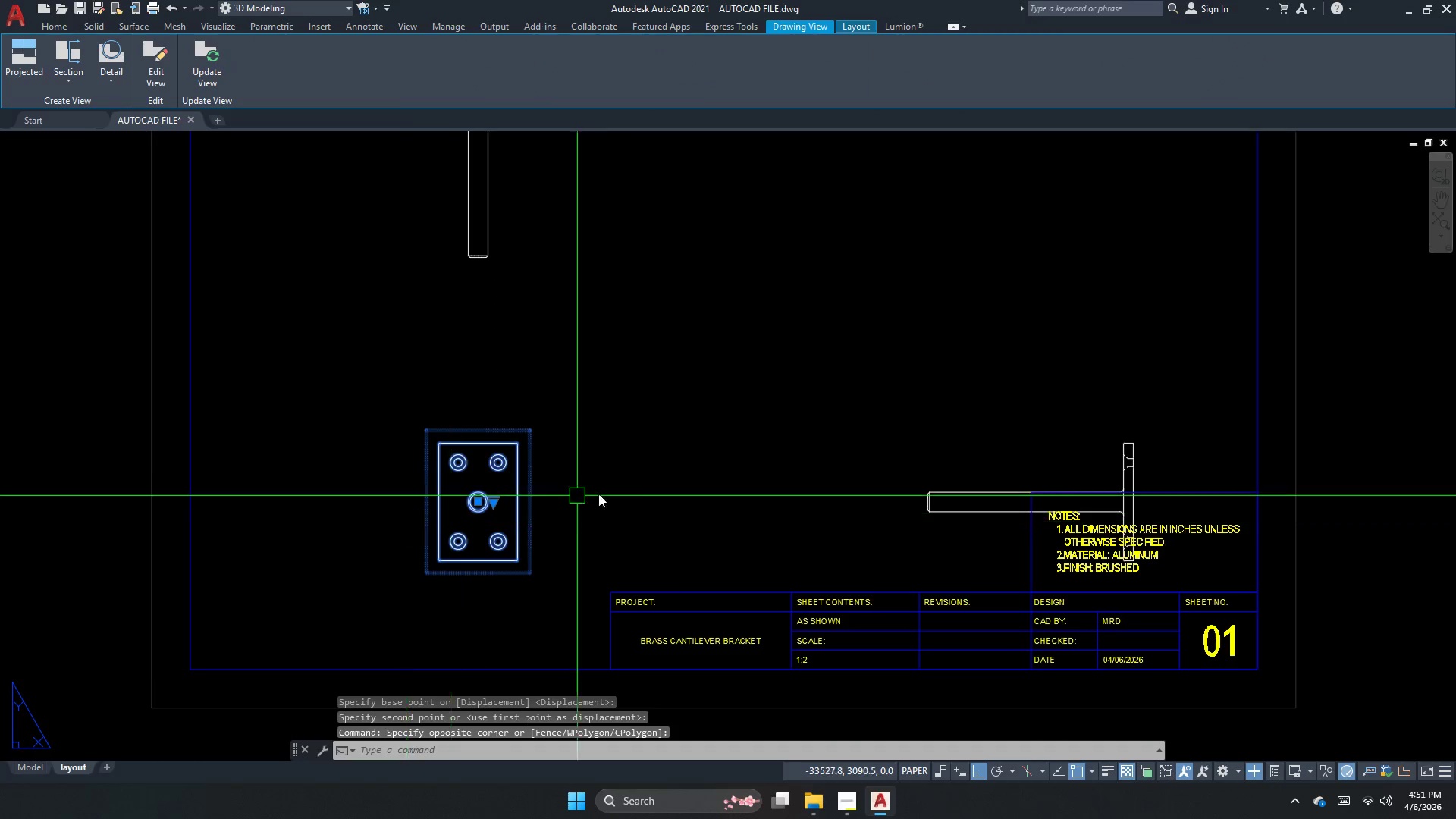 
key(Space)
 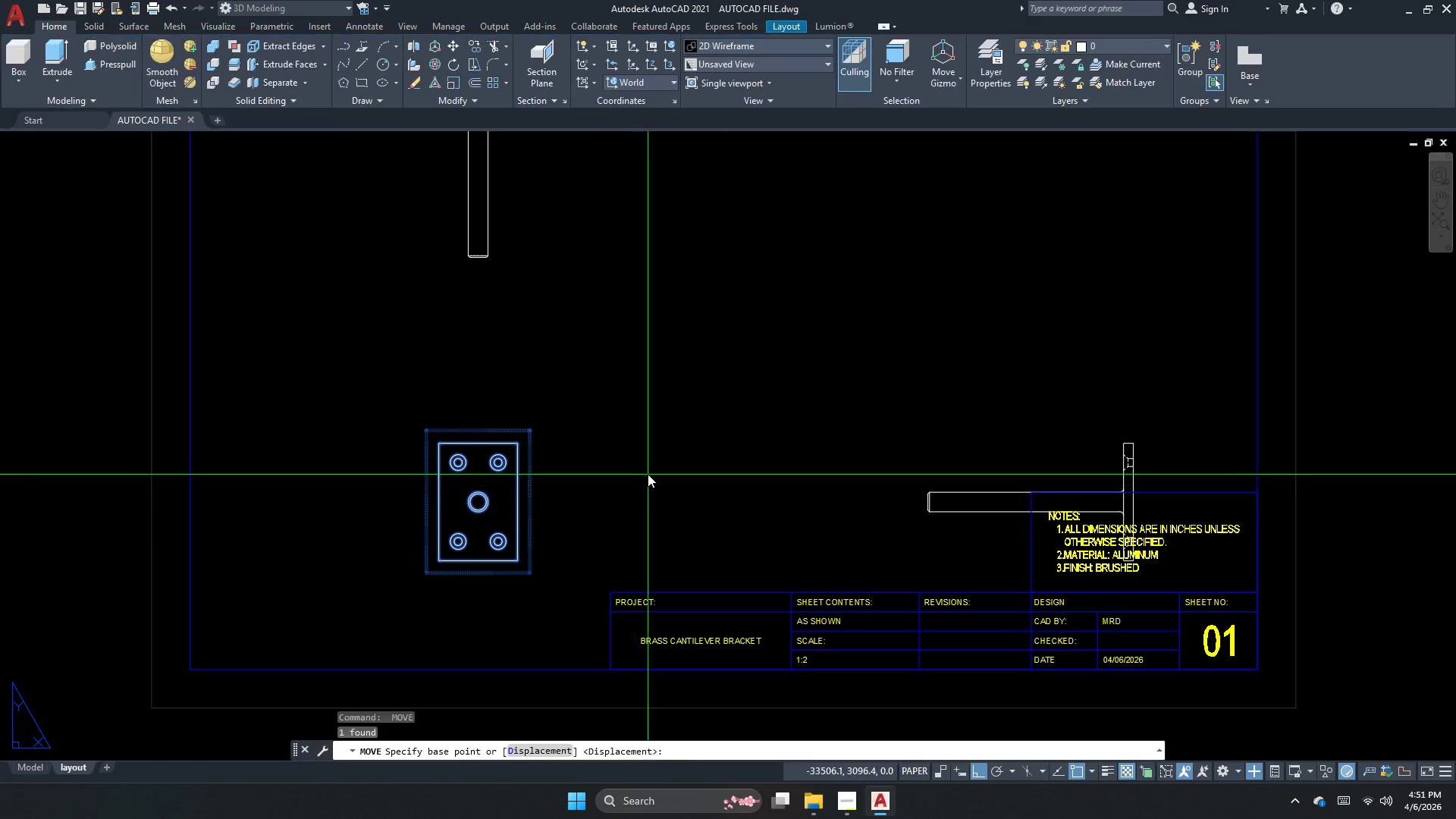 
left_click_drag(start_coordinate=[648, 474], to_coordinate=[645, 429])
 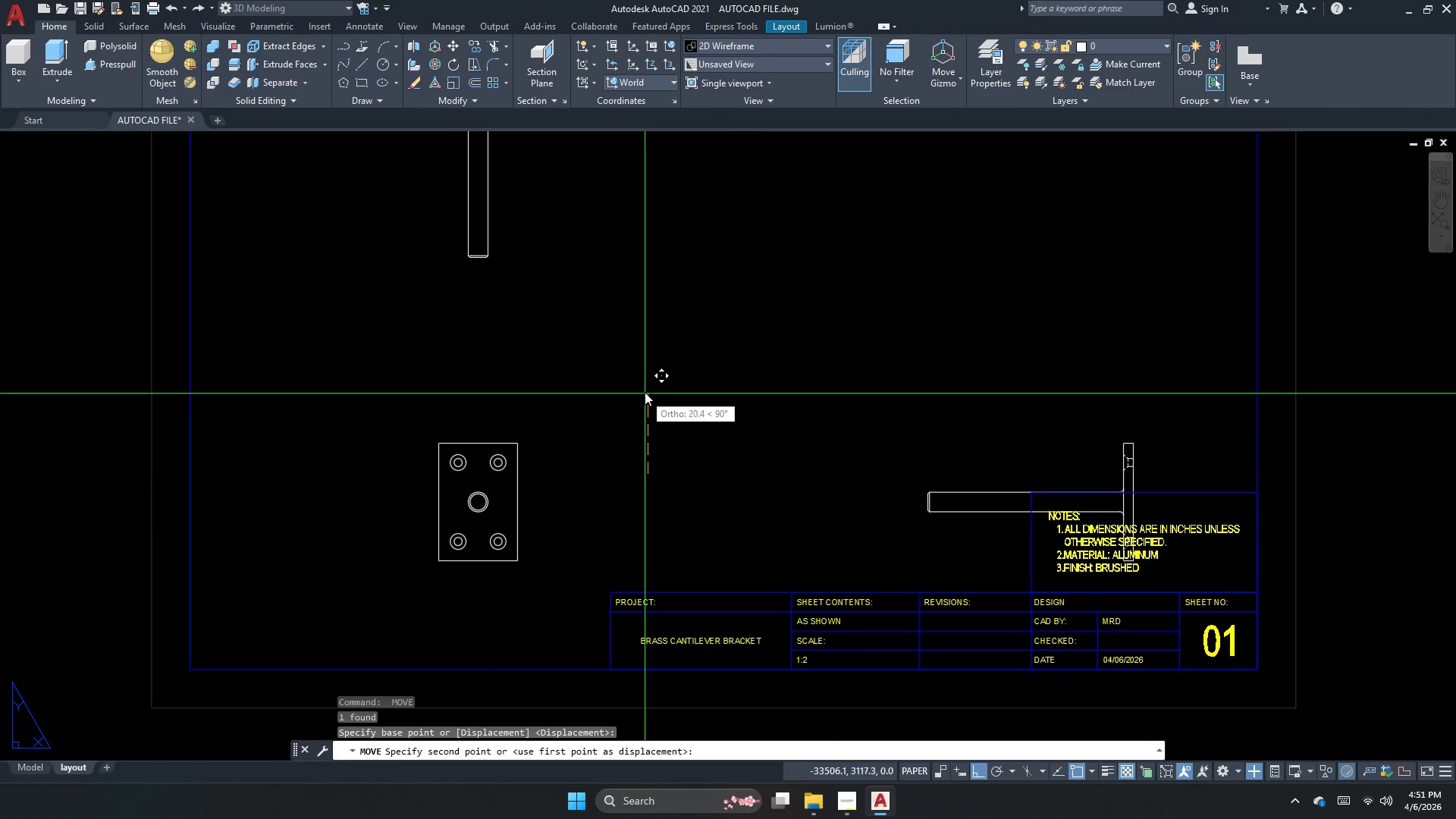 
left_click_drag(start_coordinate=[645, 391], to_coordinate=[648, 394])
 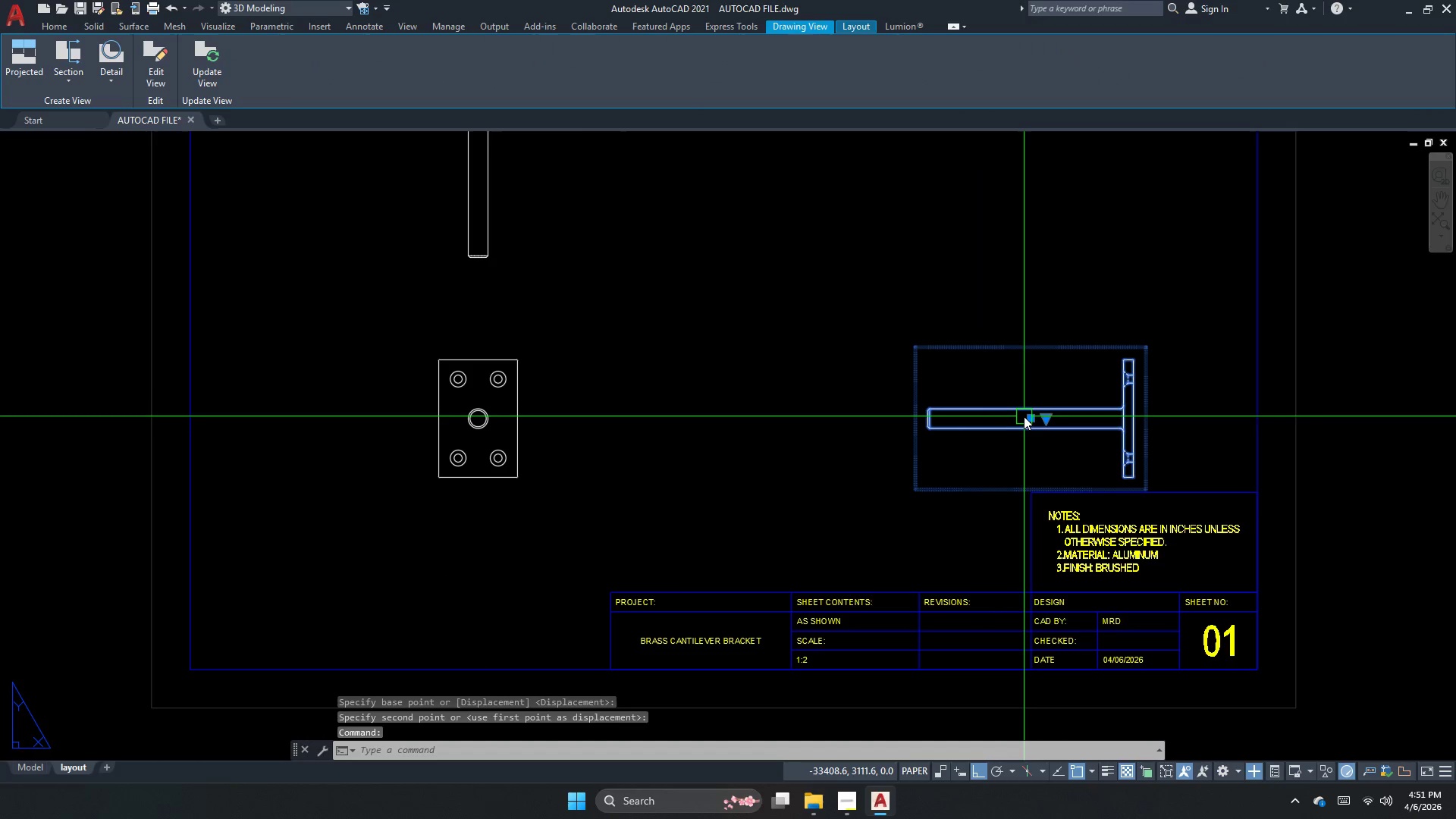 
left_click_drag(start_coordinate=[1031, 420], to_coordinate=[1012, 428])
 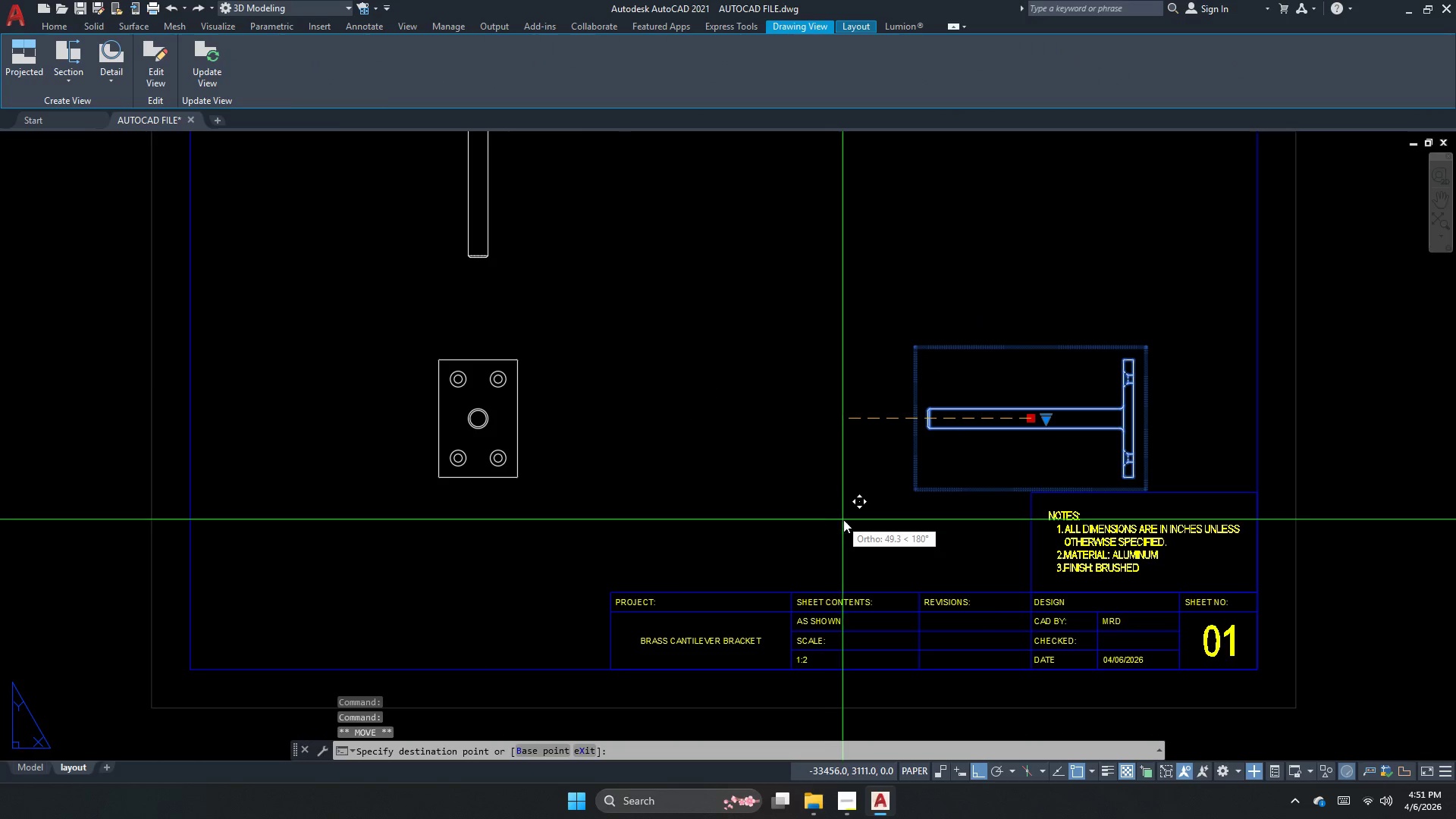 
left_click([846, 532])
 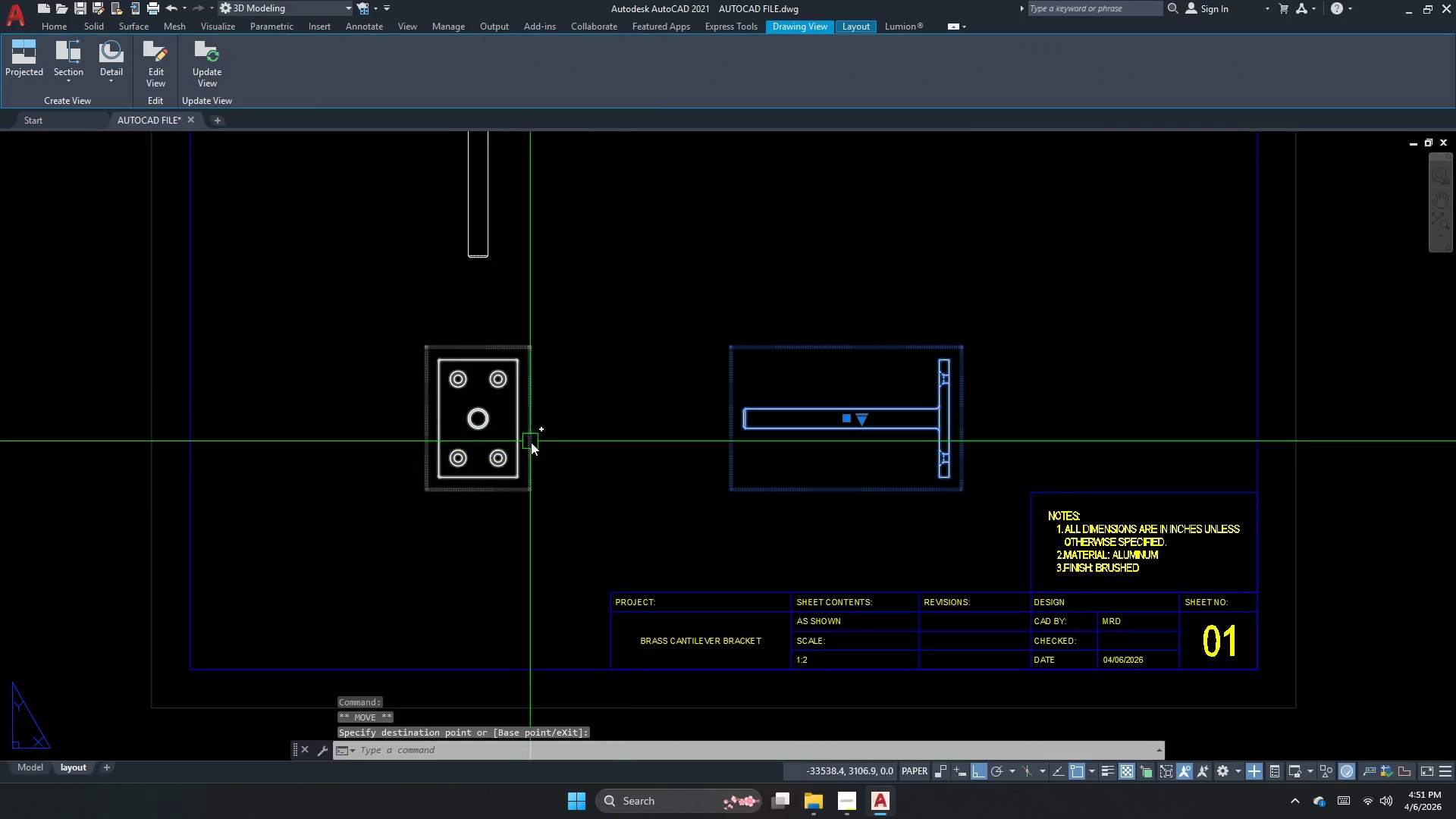 
left_click([538, 522])
 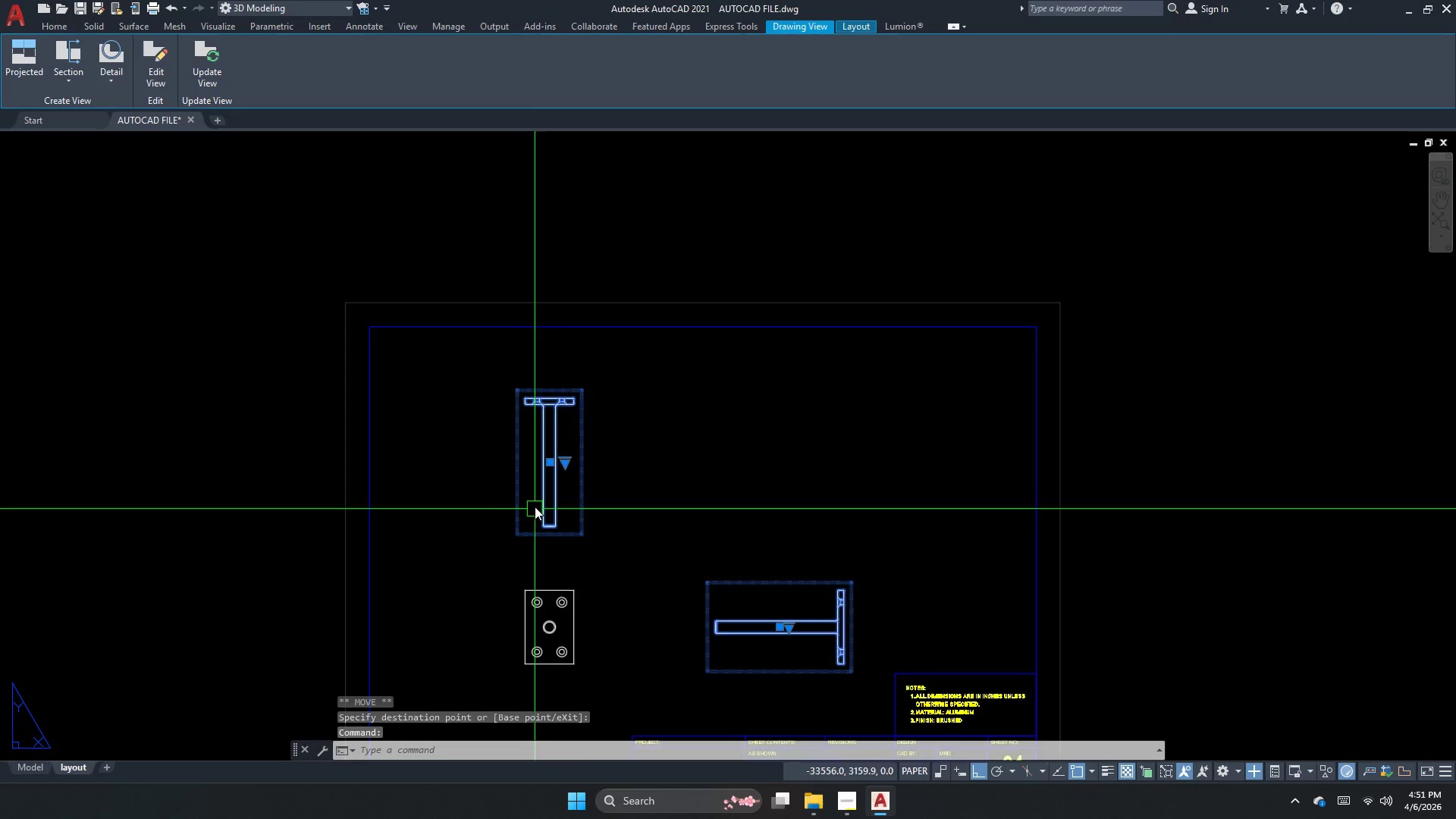 
scroll: coordinate [632, 621], scroll_direction: down, amount: 1.0
 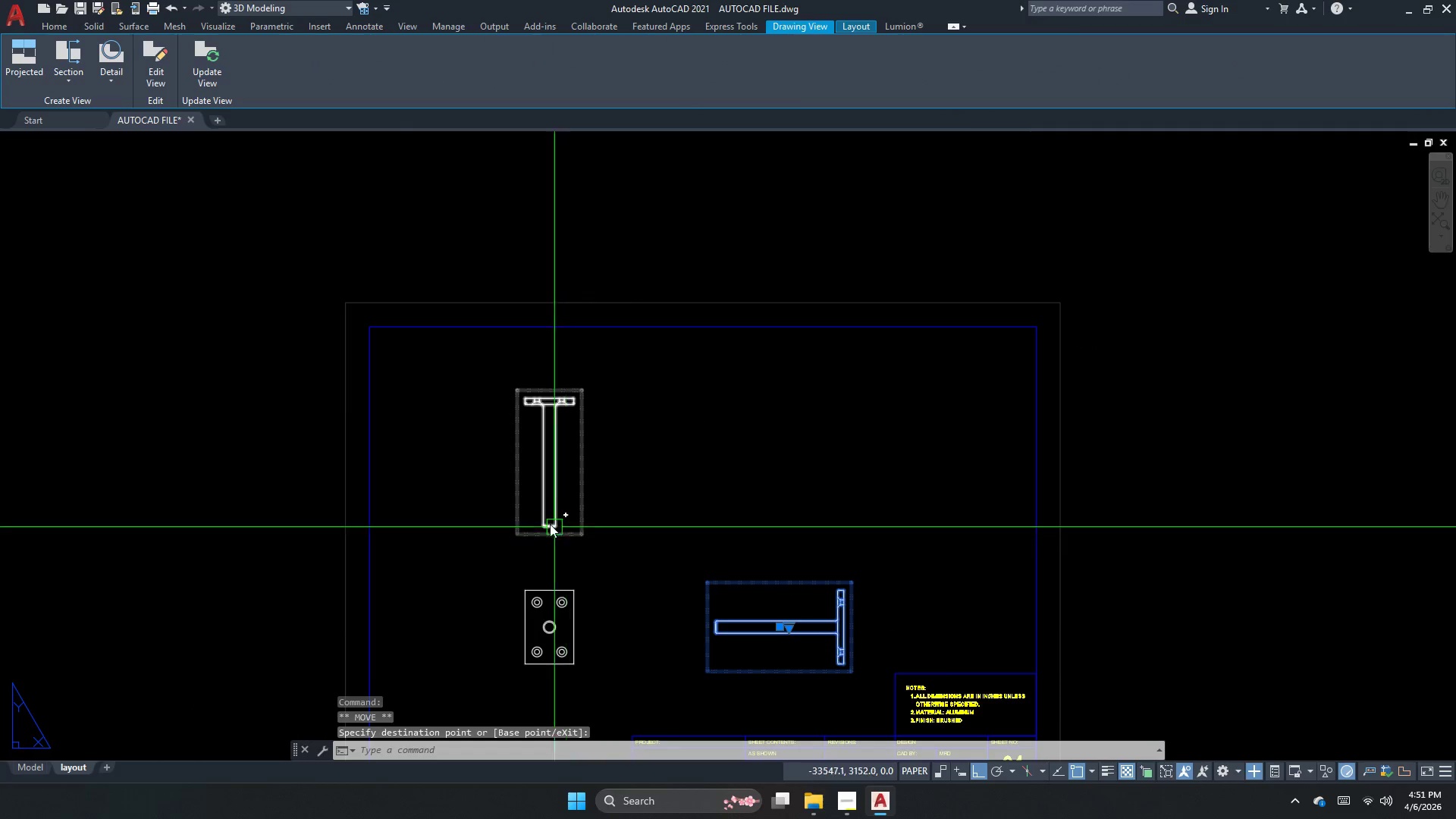 
scroll: coordinate [535, 491], scroll_direction: none, amount: 0.0
 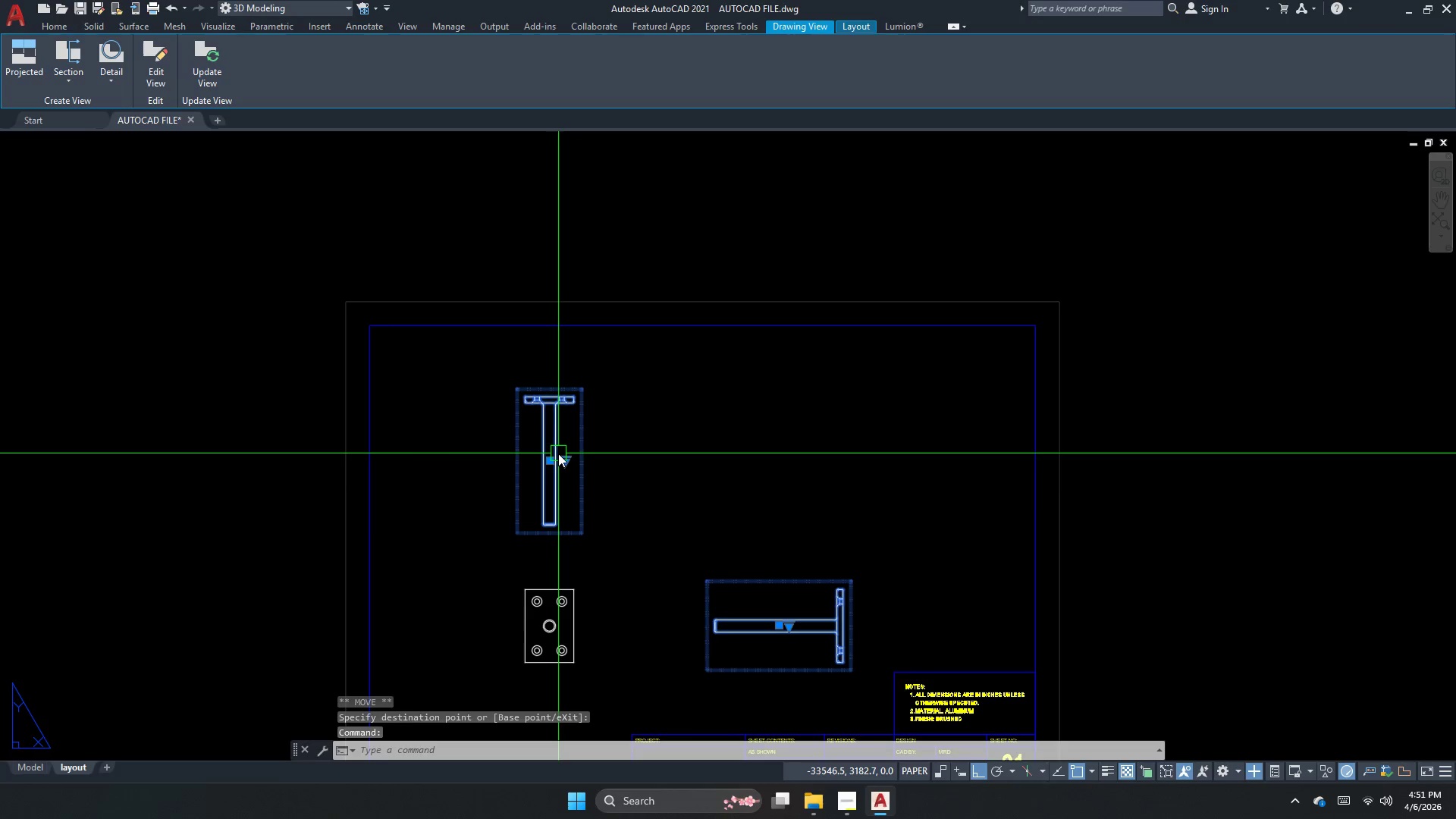 
scroll: coordinate [538, 453], scroll_direction: up, amount: 3.0
 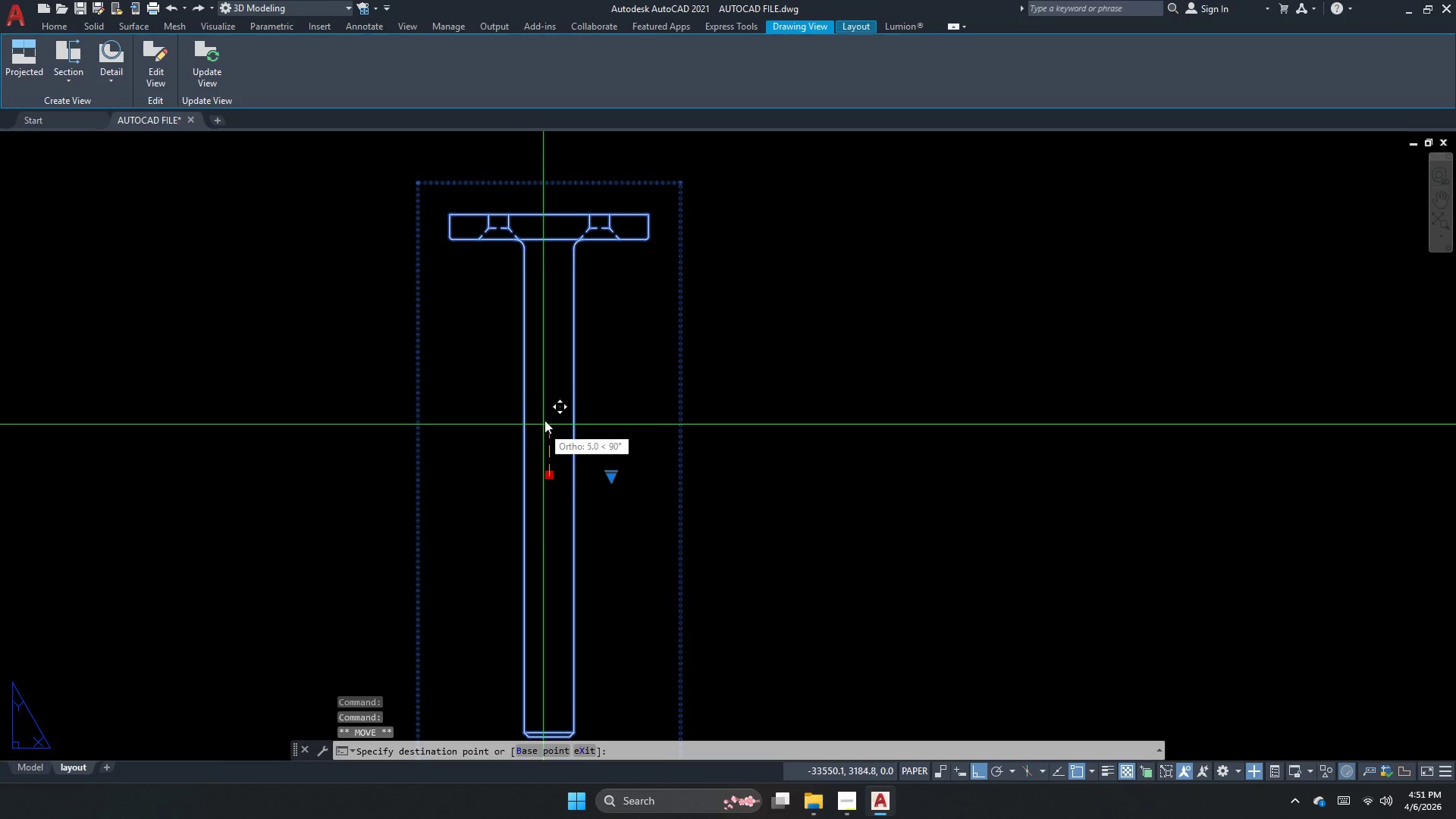 
left_click([544, 408])
 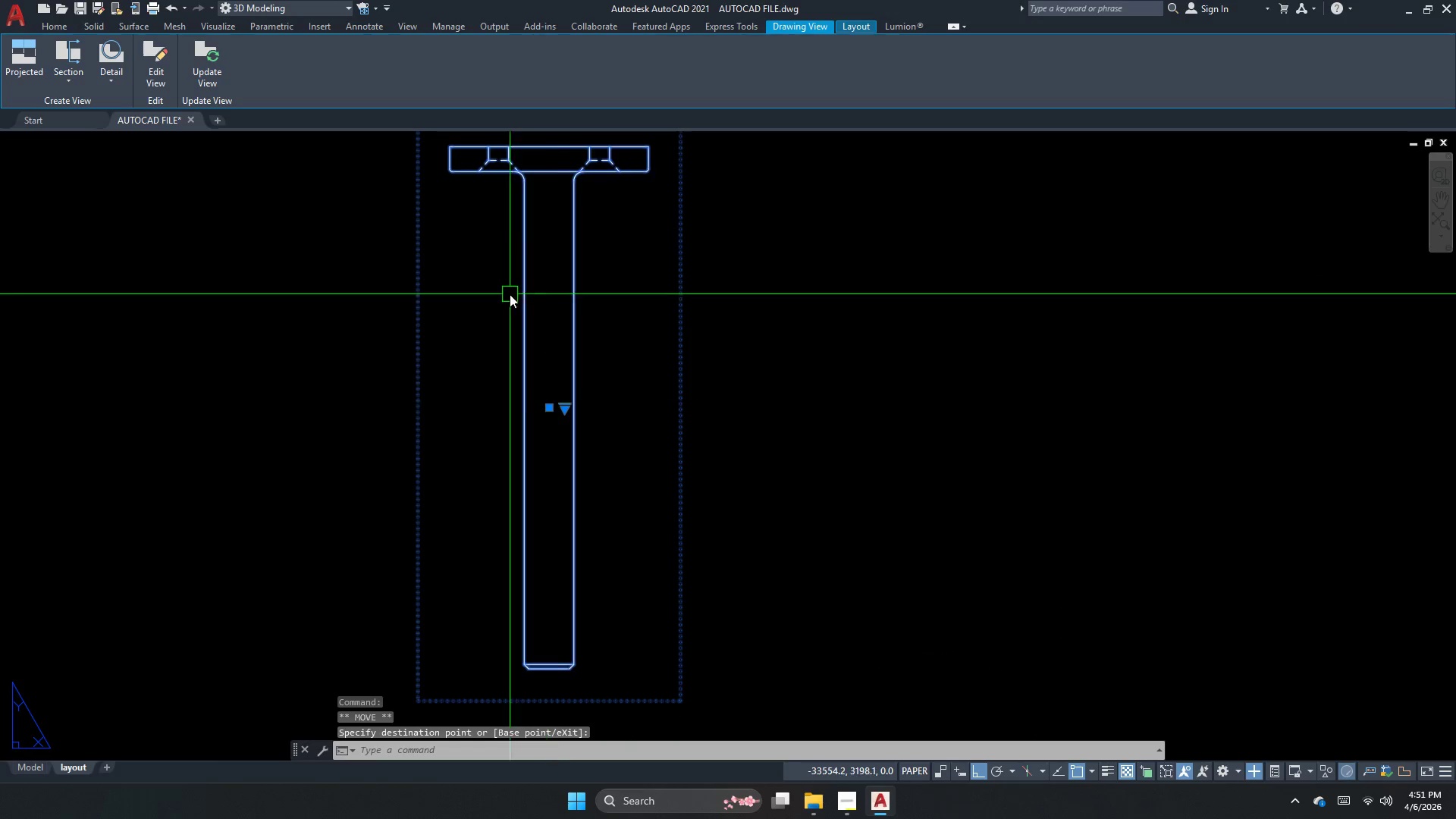 
key(Escape)
 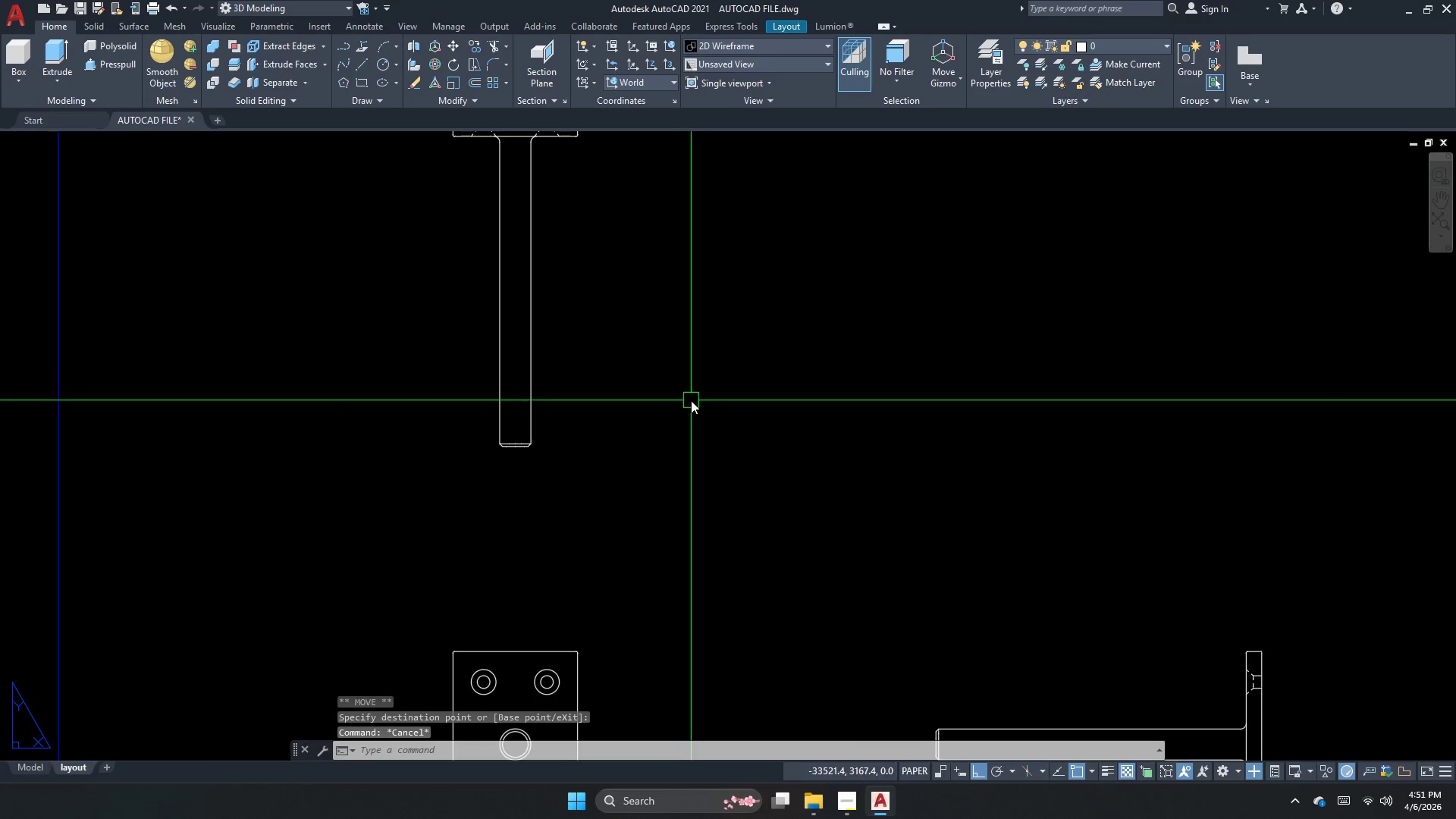 
scroll: coordinate [535, 329], scroll_direction: none, amount: 0.0
 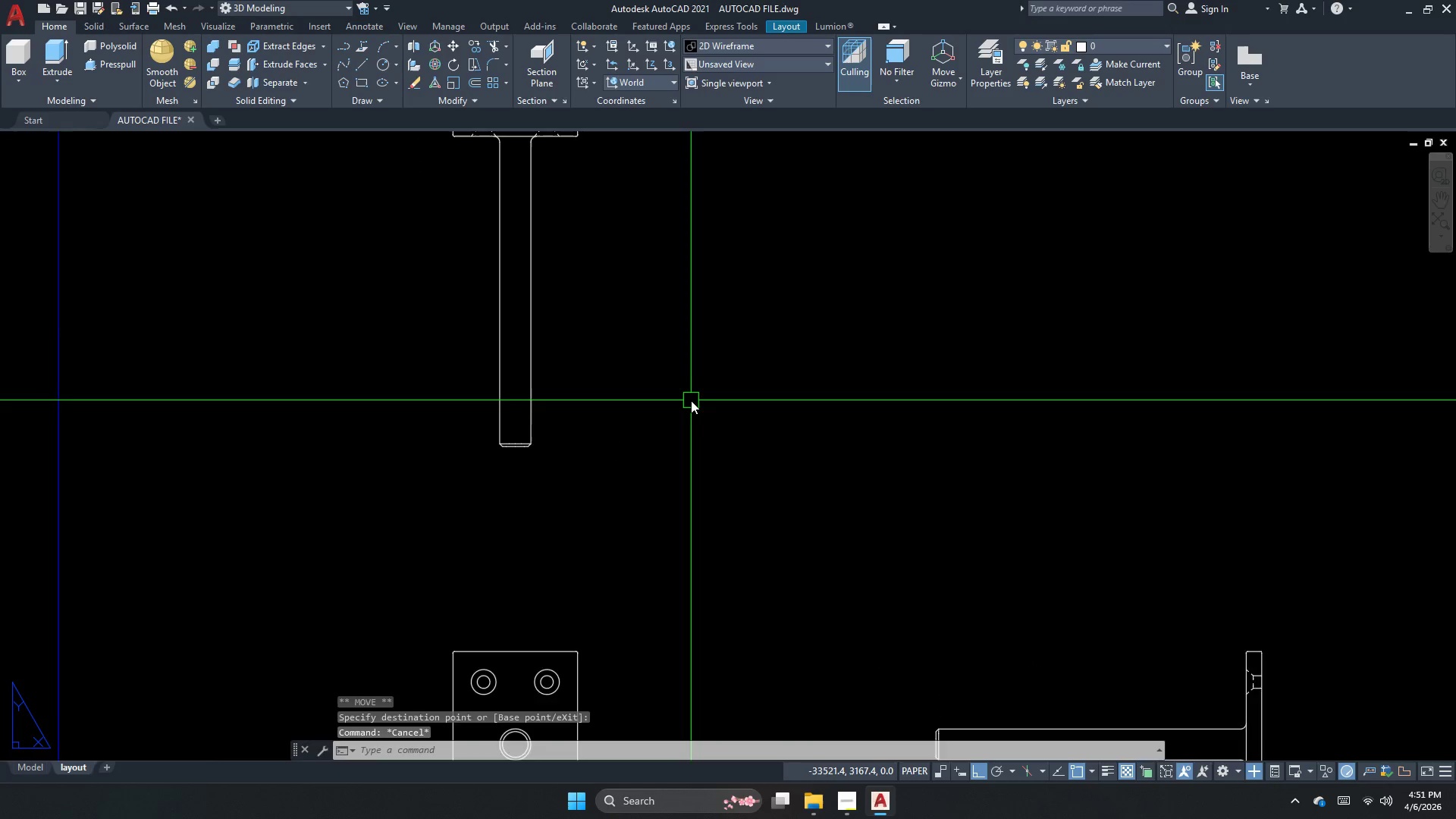 
scroll: coordinate [669, 427], scroll_direction: down, amount: 3.0
 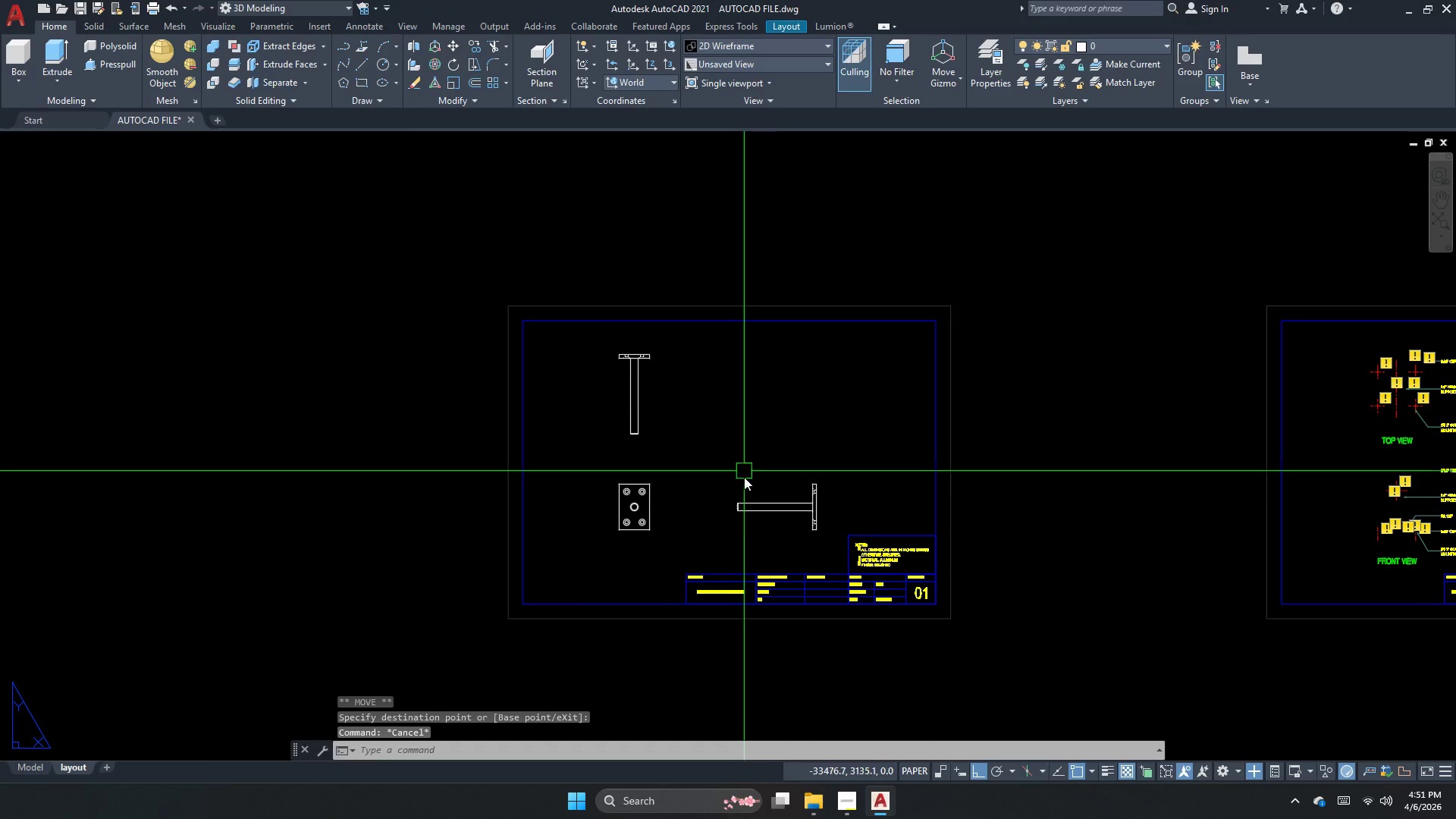 
scroll: coordinate [512, 513], scroll_direction: up, amount: 6.0
 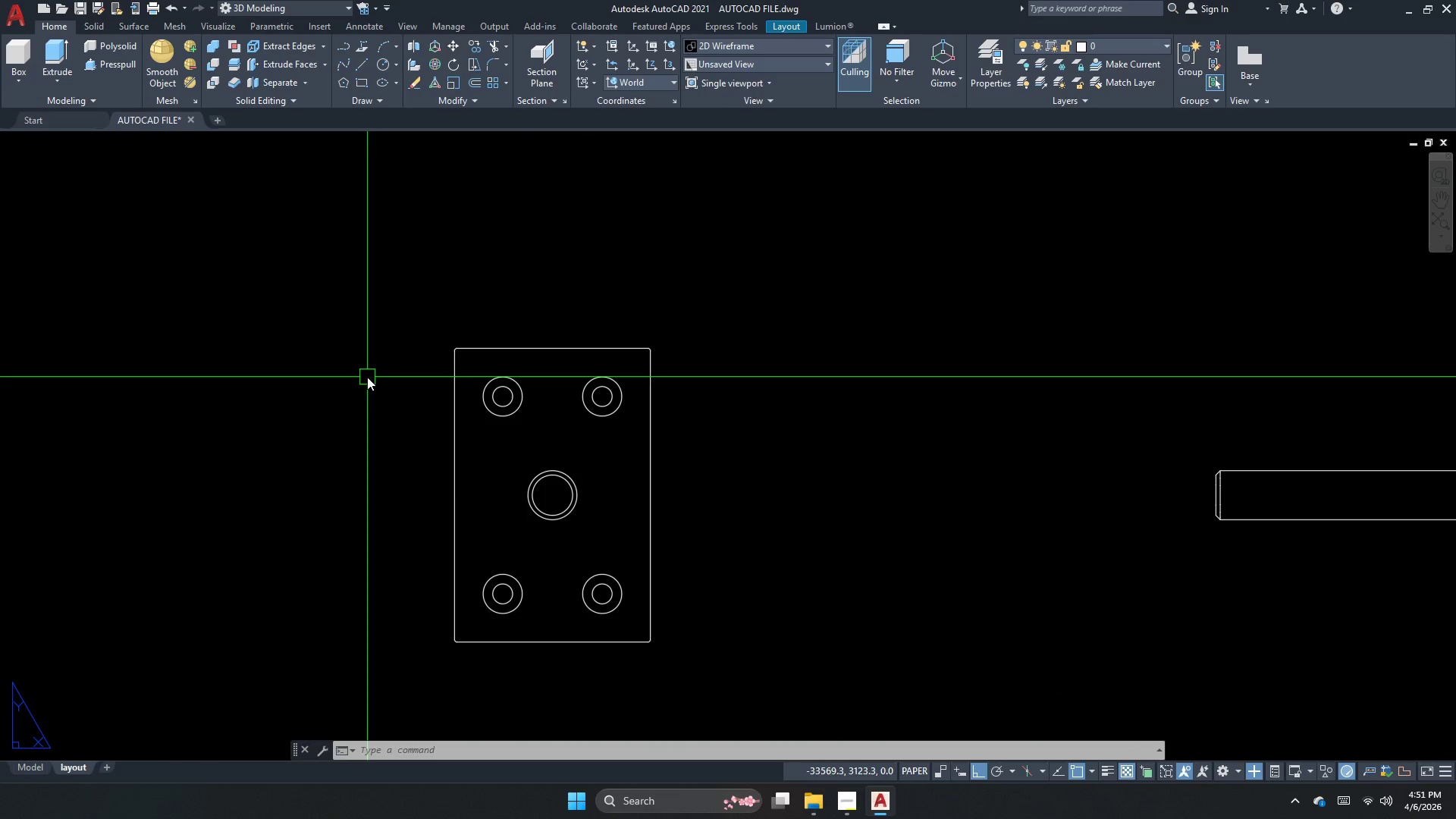 
scroll: coordinate [487, 377], scroll_direction: down, amount: 3.0
 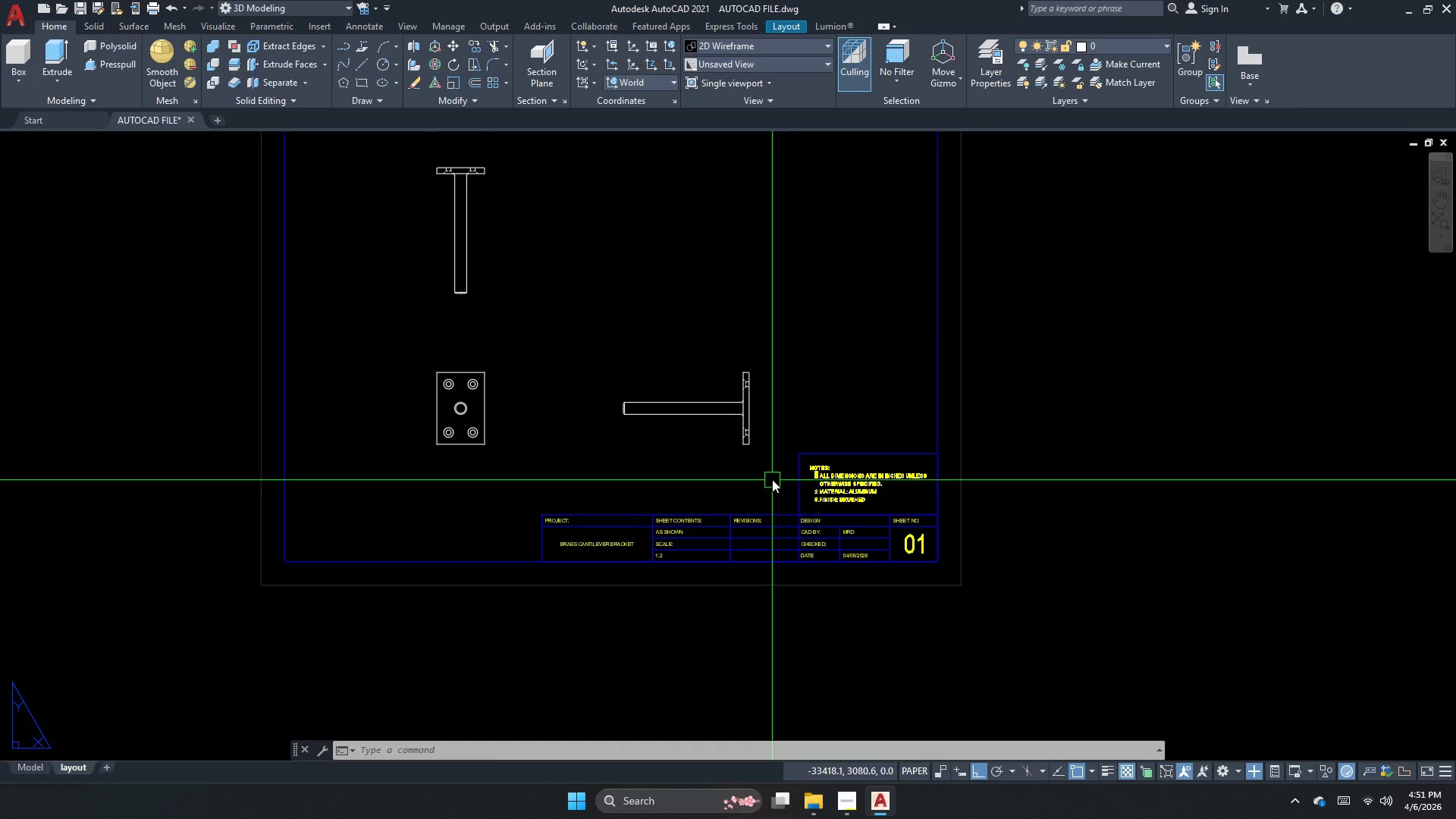 
scroll: coordinate [499, 193], scroll_direction: up, amount: 3.0
 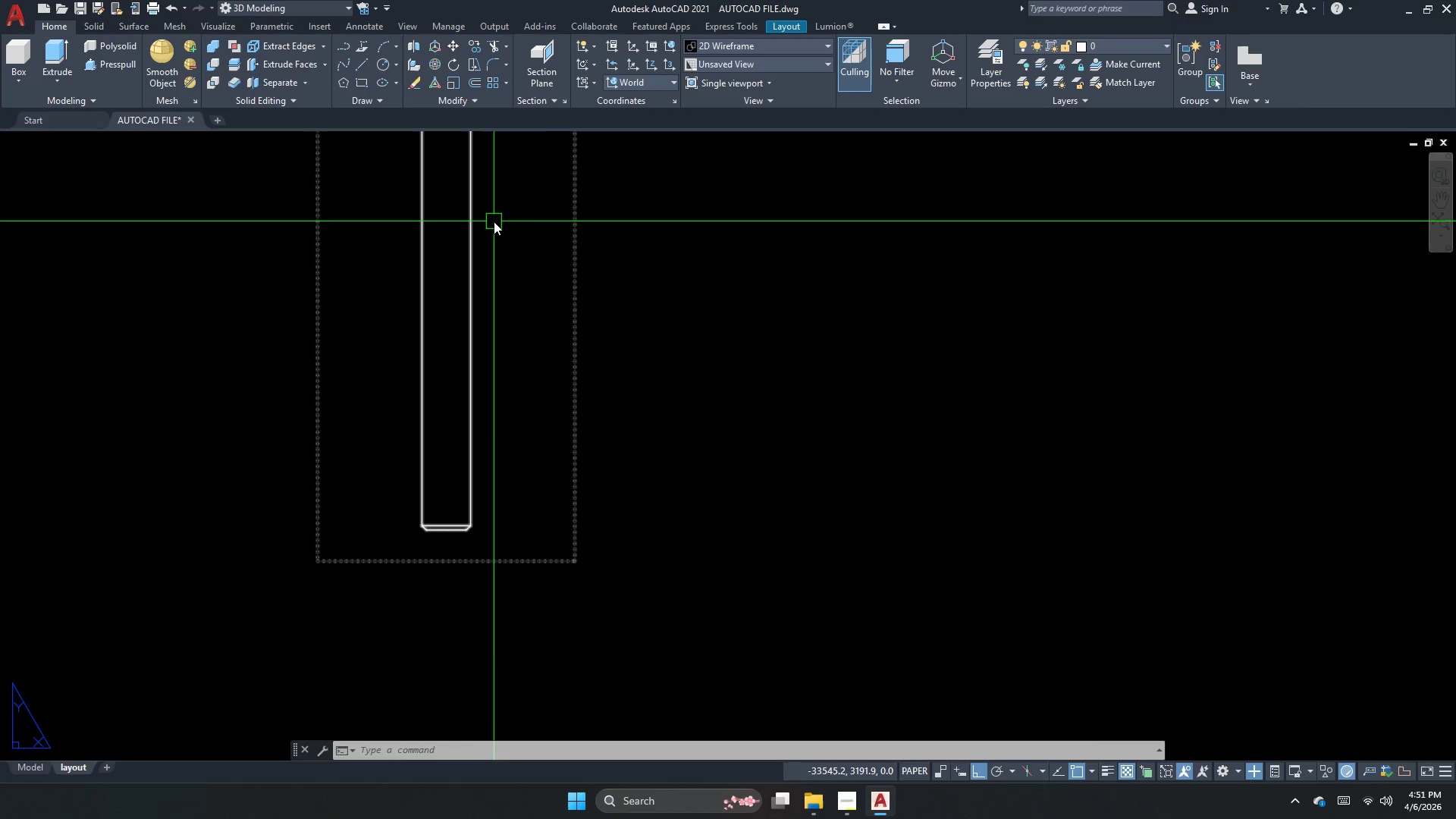 
scroll: coordinate [489, 331], scroll_direction: down, amount: 5.0
 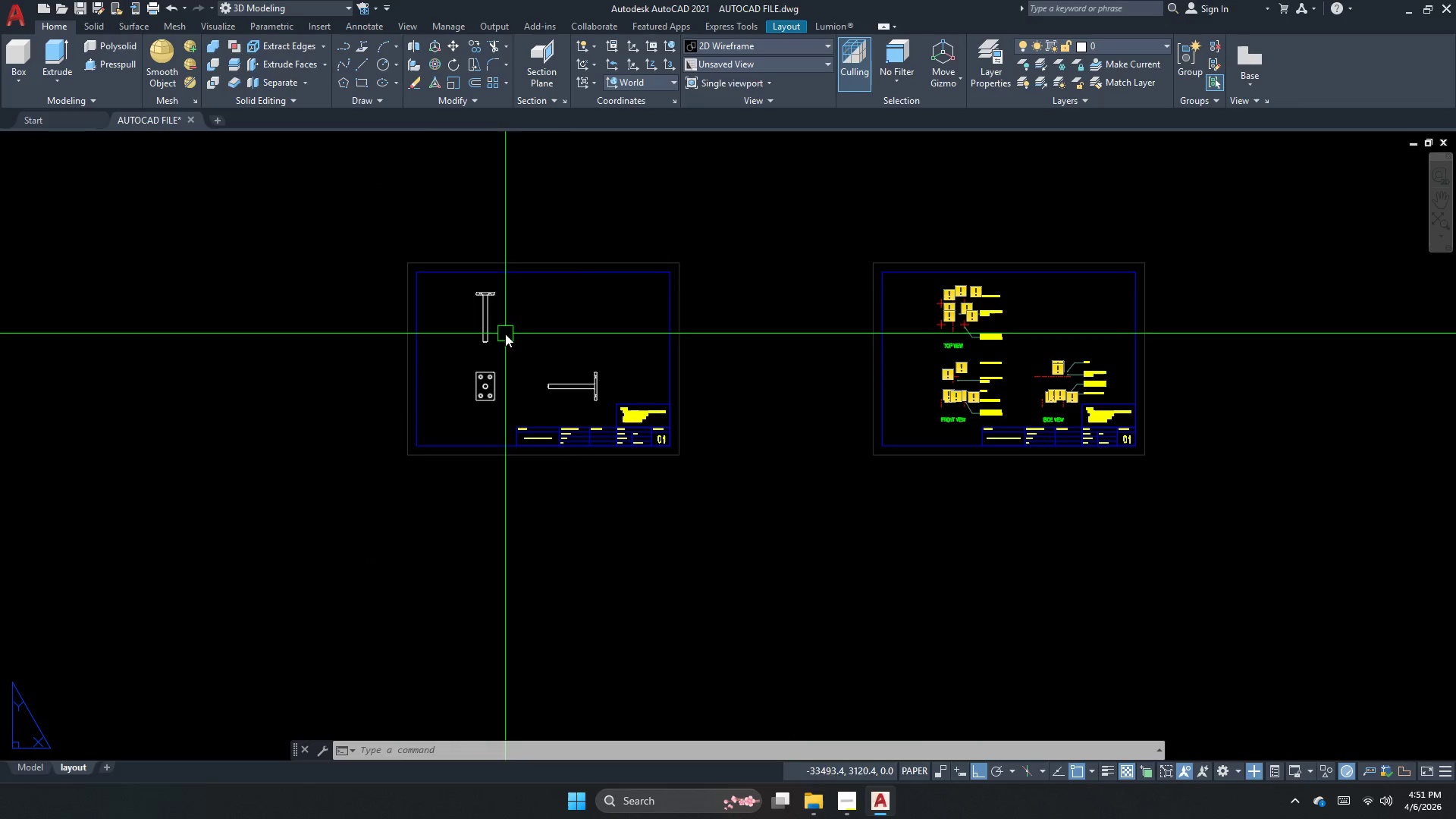 
scroll: coordinate [899, 485], scroll_direction: up, amount: 6.0
 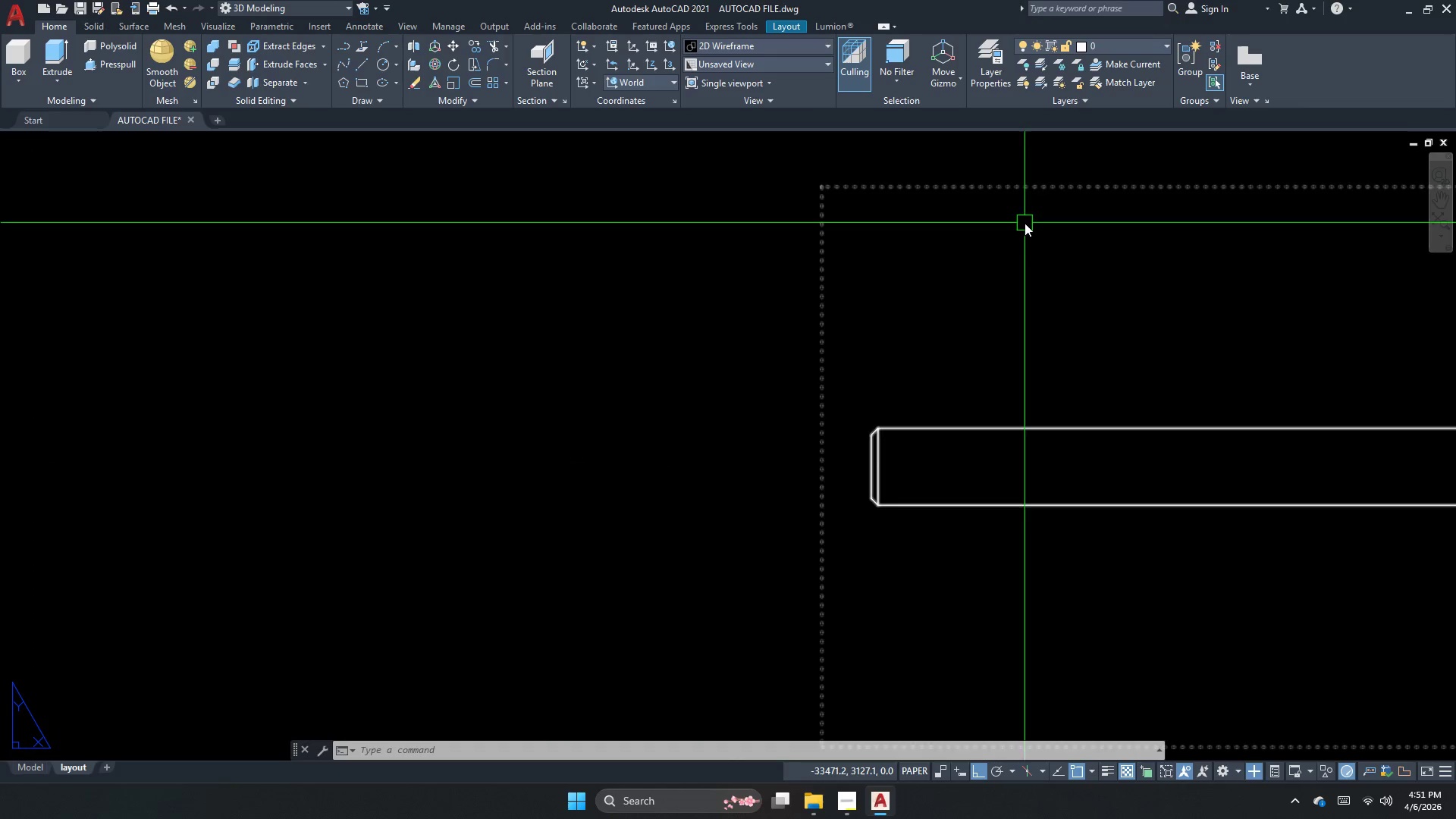 
left_click_drag(start_coordinate=[1025, 229], to_coordinate=[960, 395])
 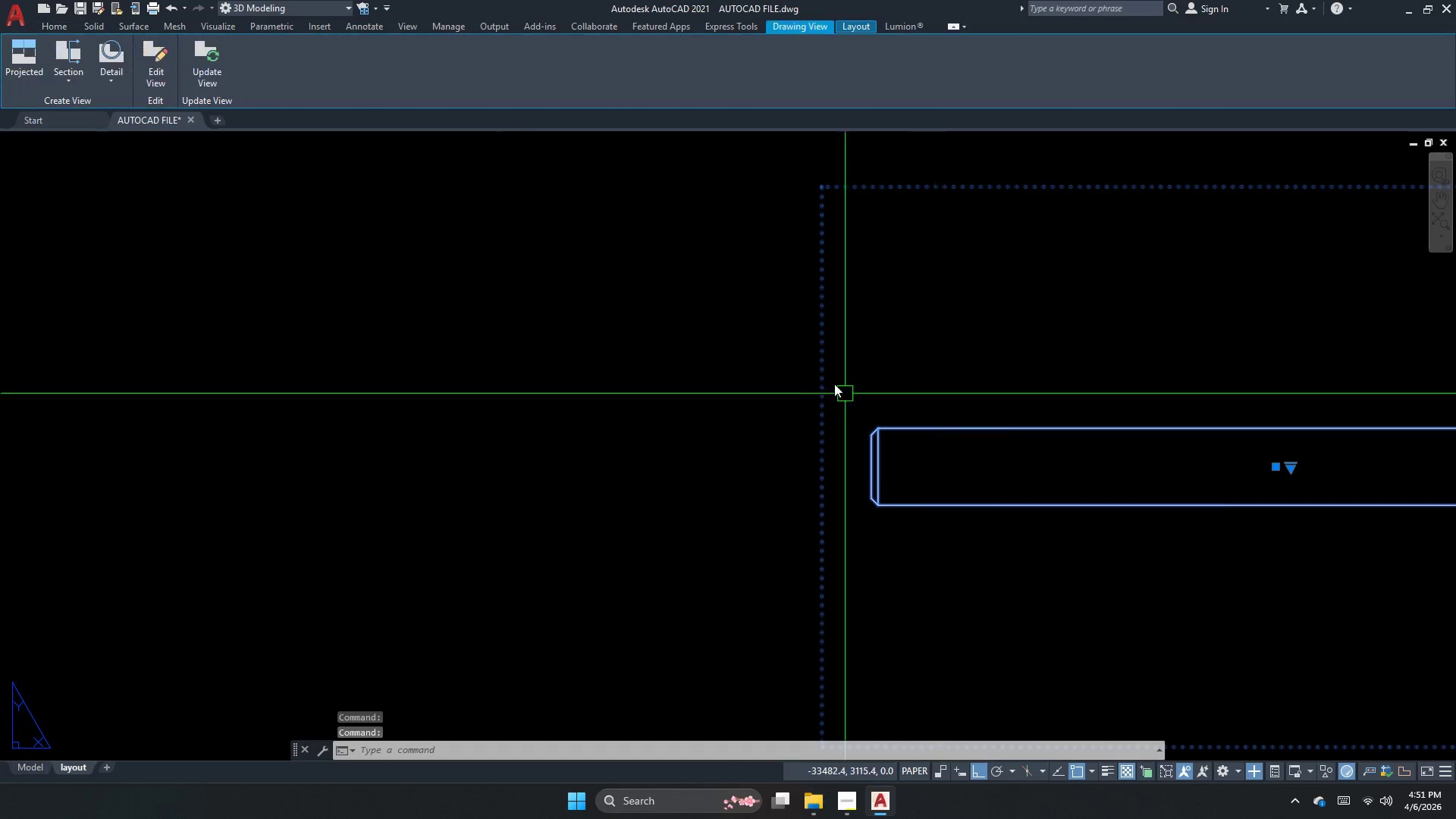 
scroll: coordinate [795, 295], scroll_direction: down, amount: 6.0
 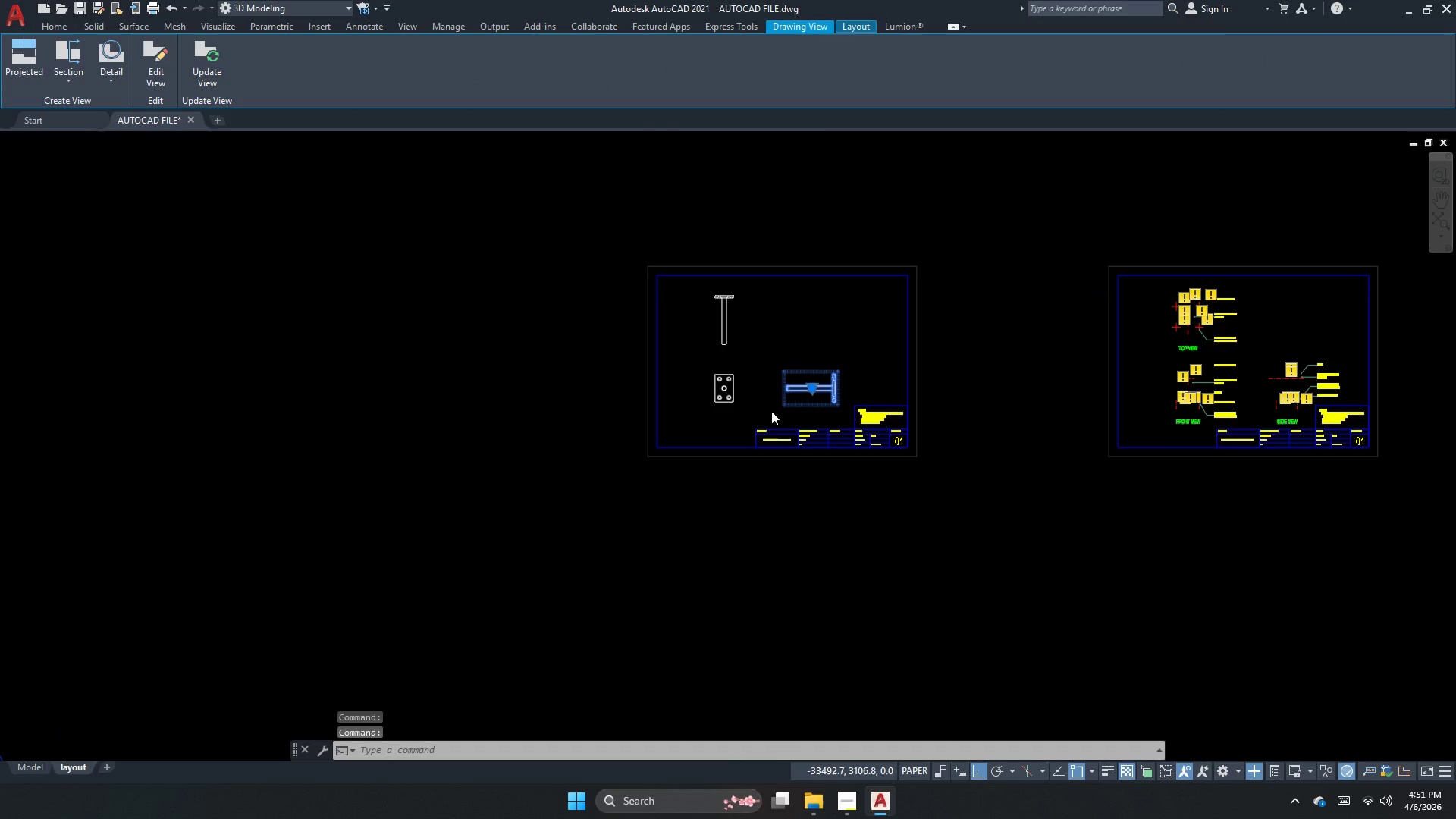 
key(Escape)
 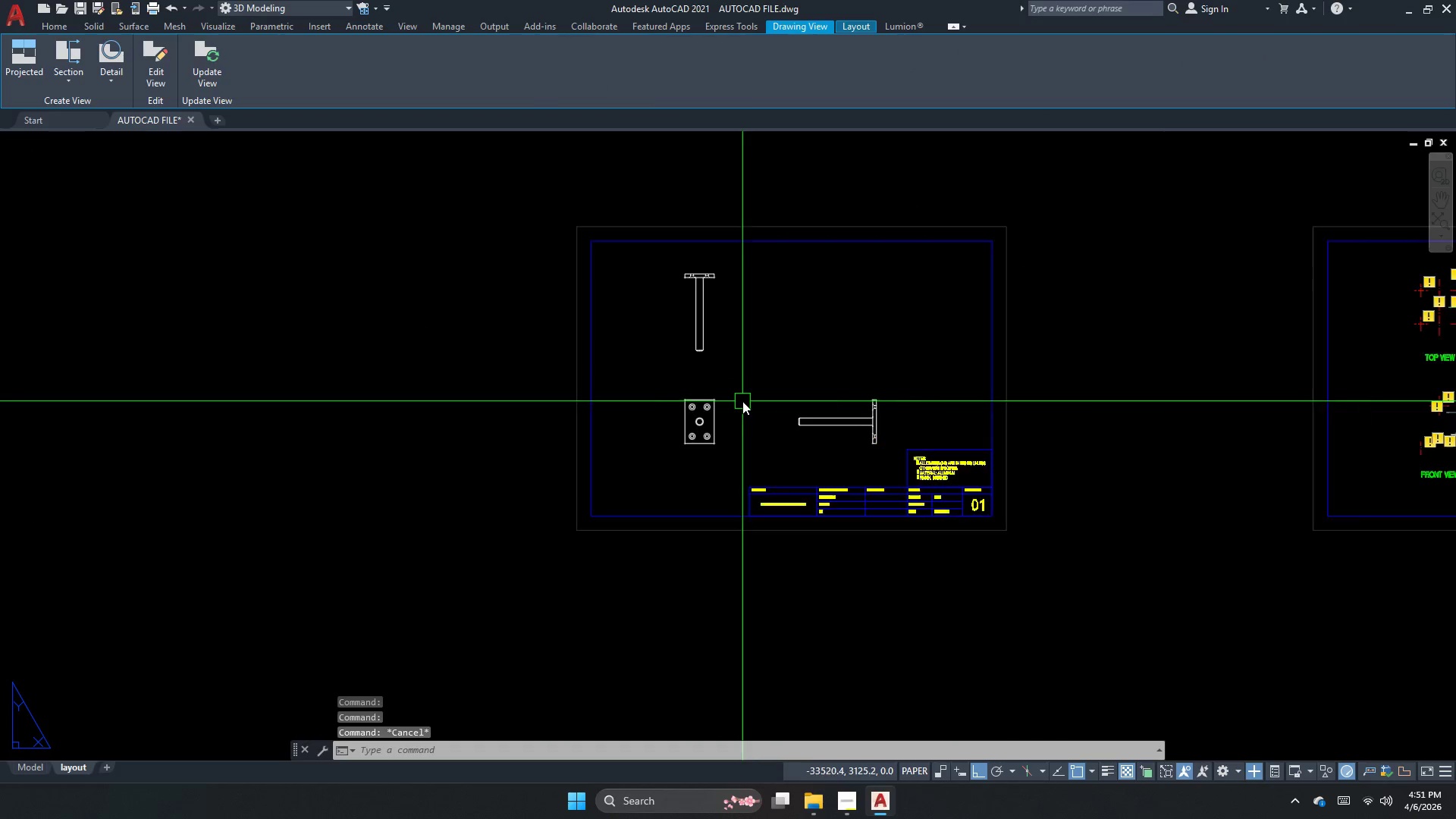 
key(Escape)
 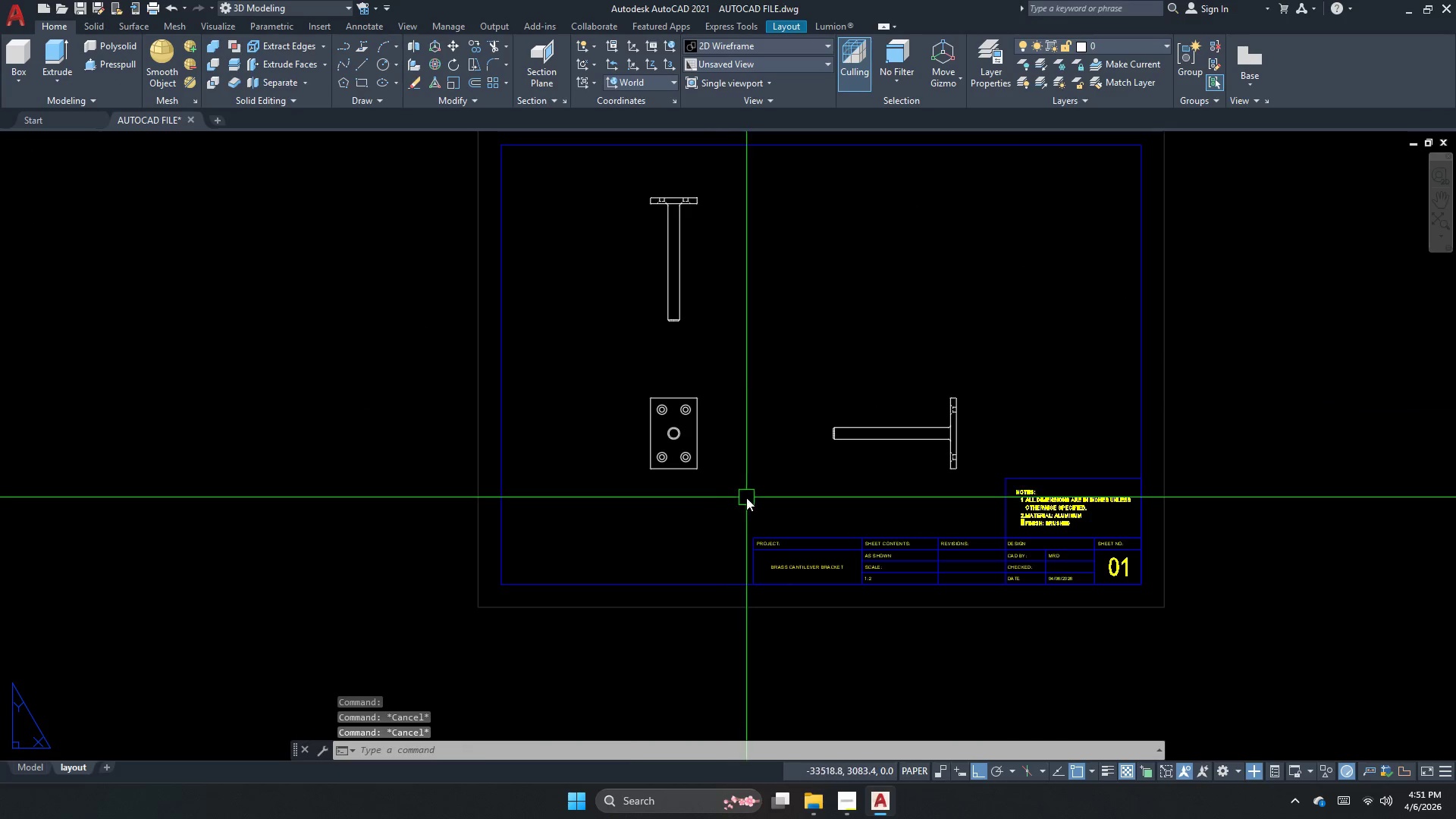 
left_click_drag(start_coordinate=[746, 500], to_coordinate=[745, 441])
 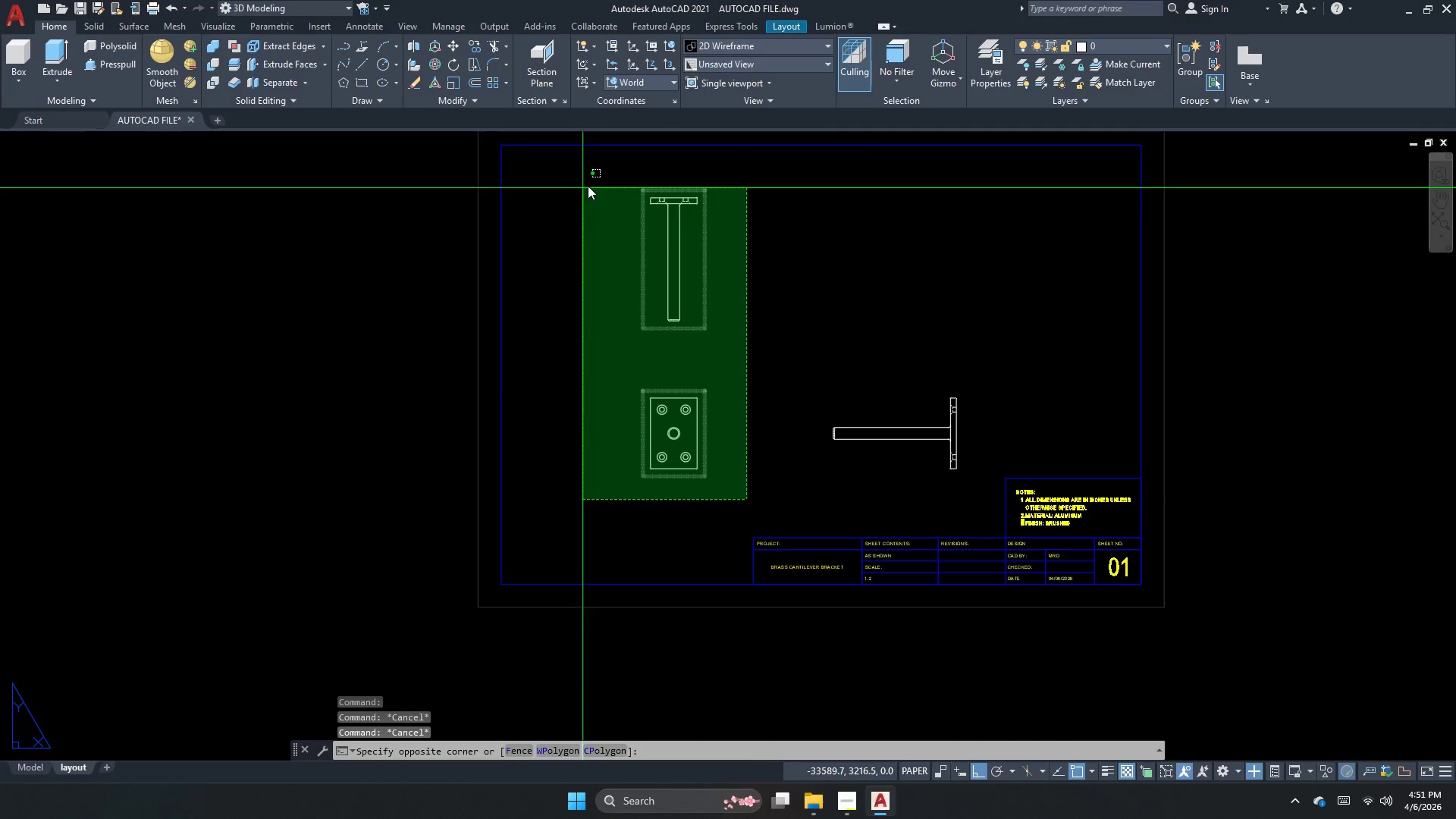 
scroll: coordinate [742, 401], scroll_direction: up, amount: 2.0
 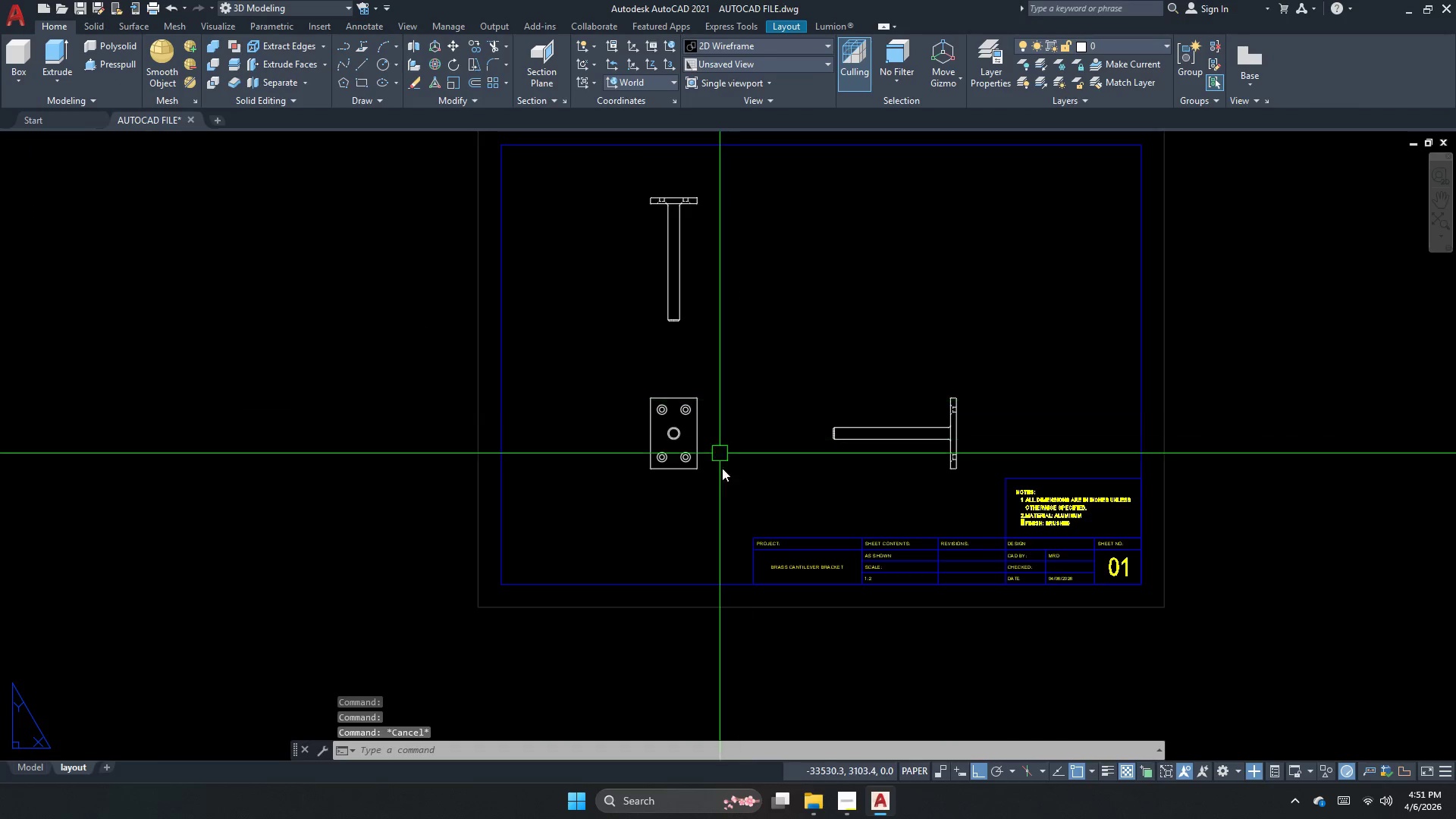 
left_click_drag(start_coordinate=[607, 180], to_coordinate=[642, 198])
 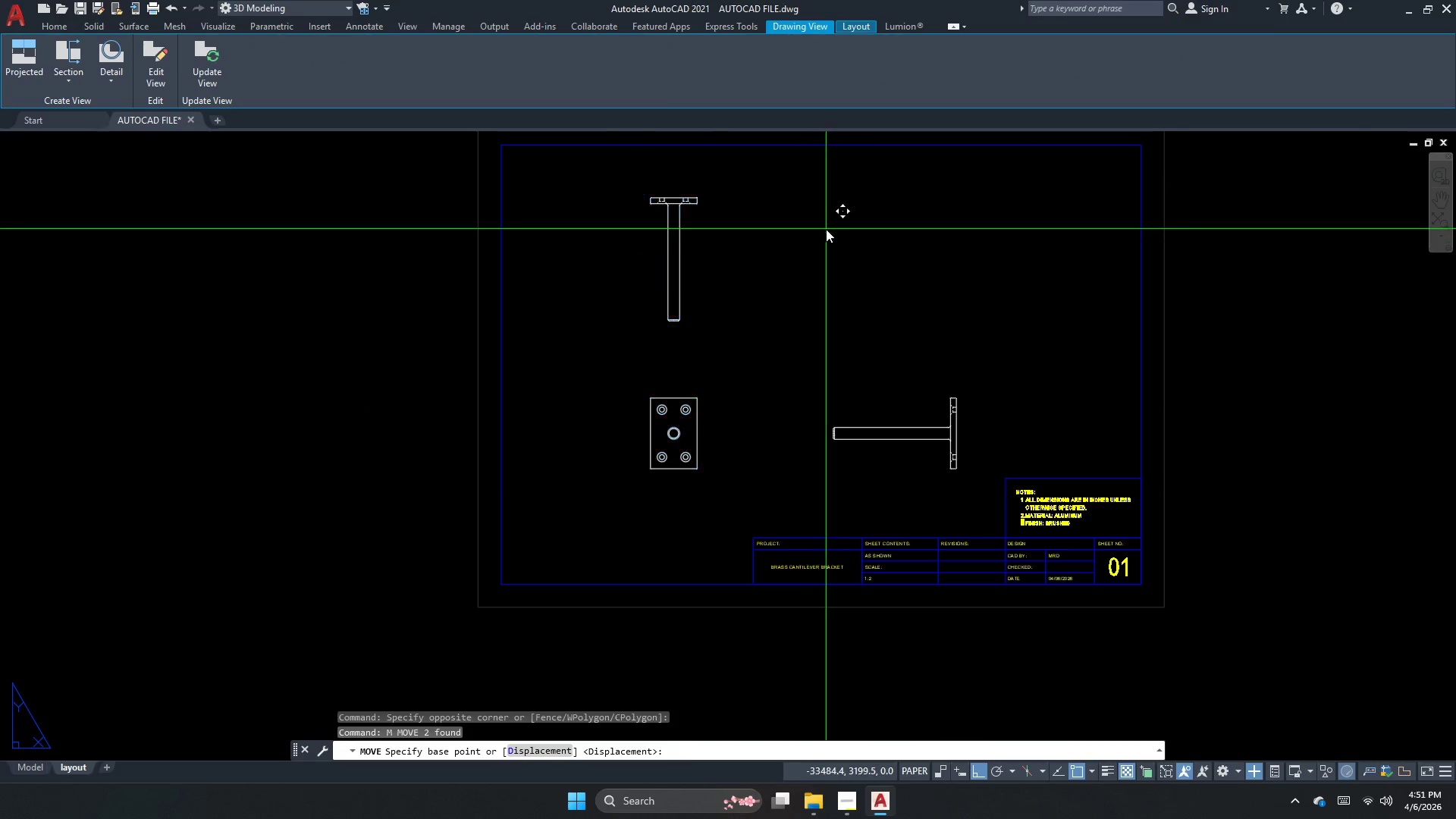 
key(M)
 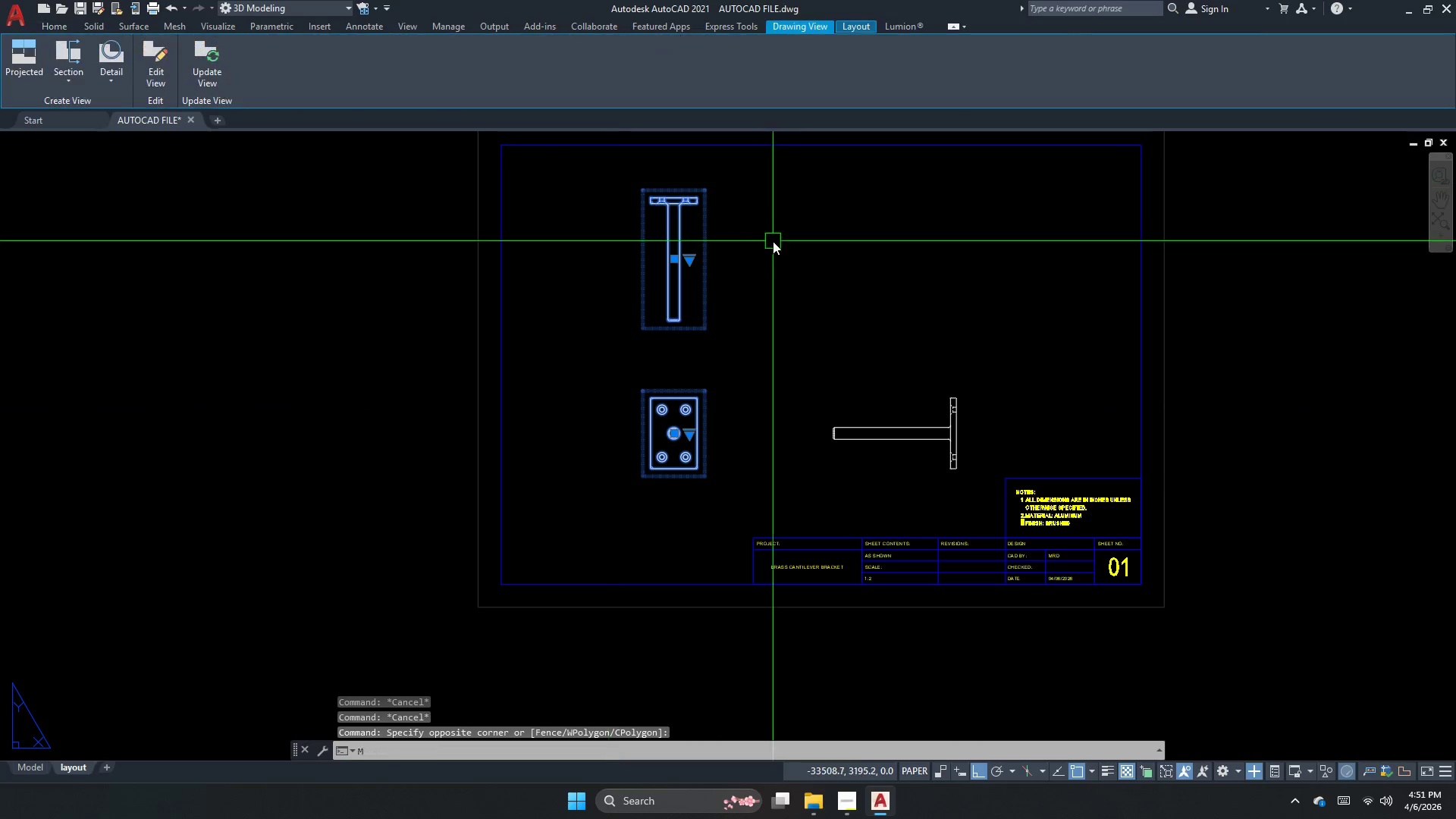 
key(Space)
 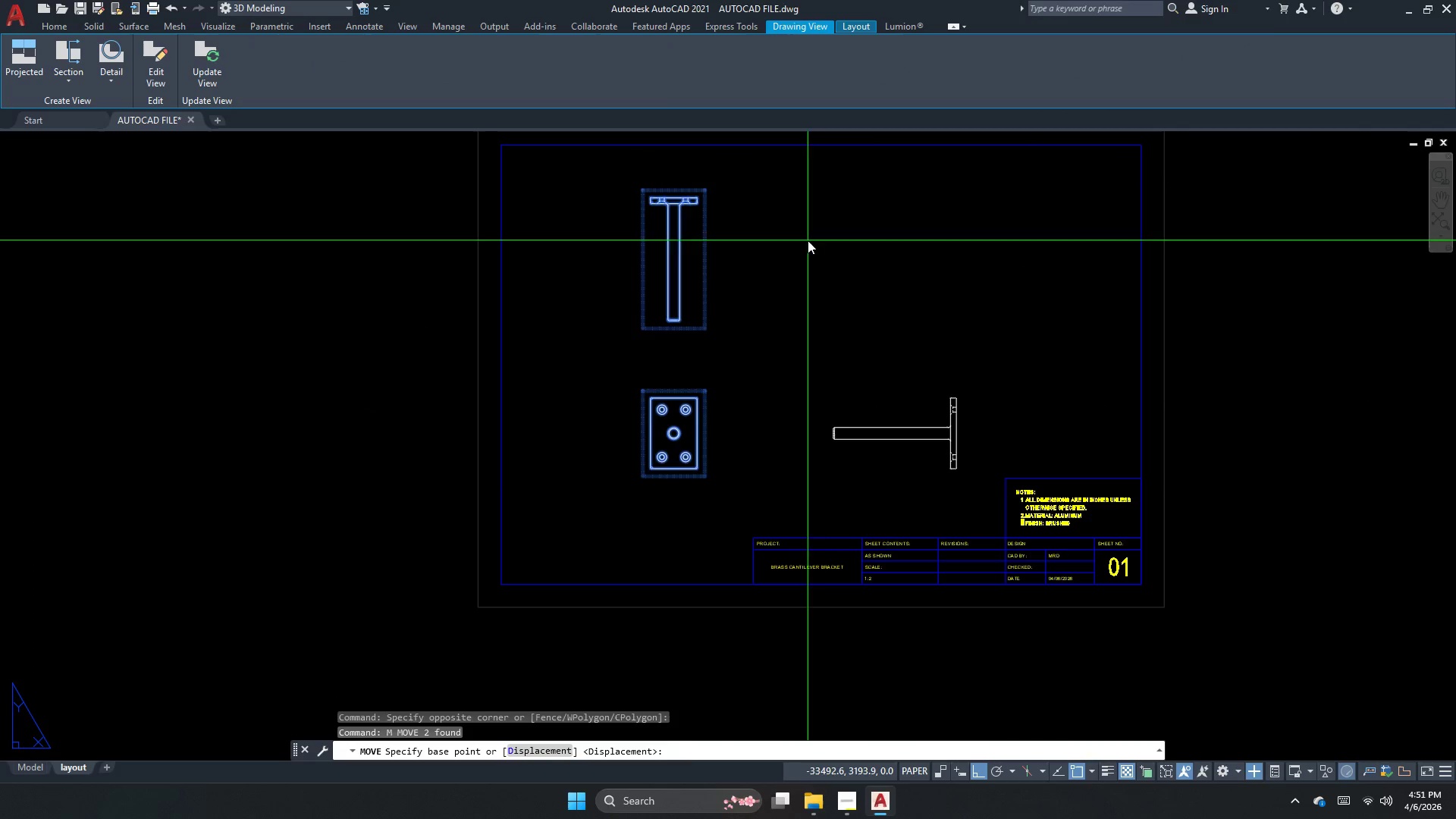 
left_click([826, 229])
 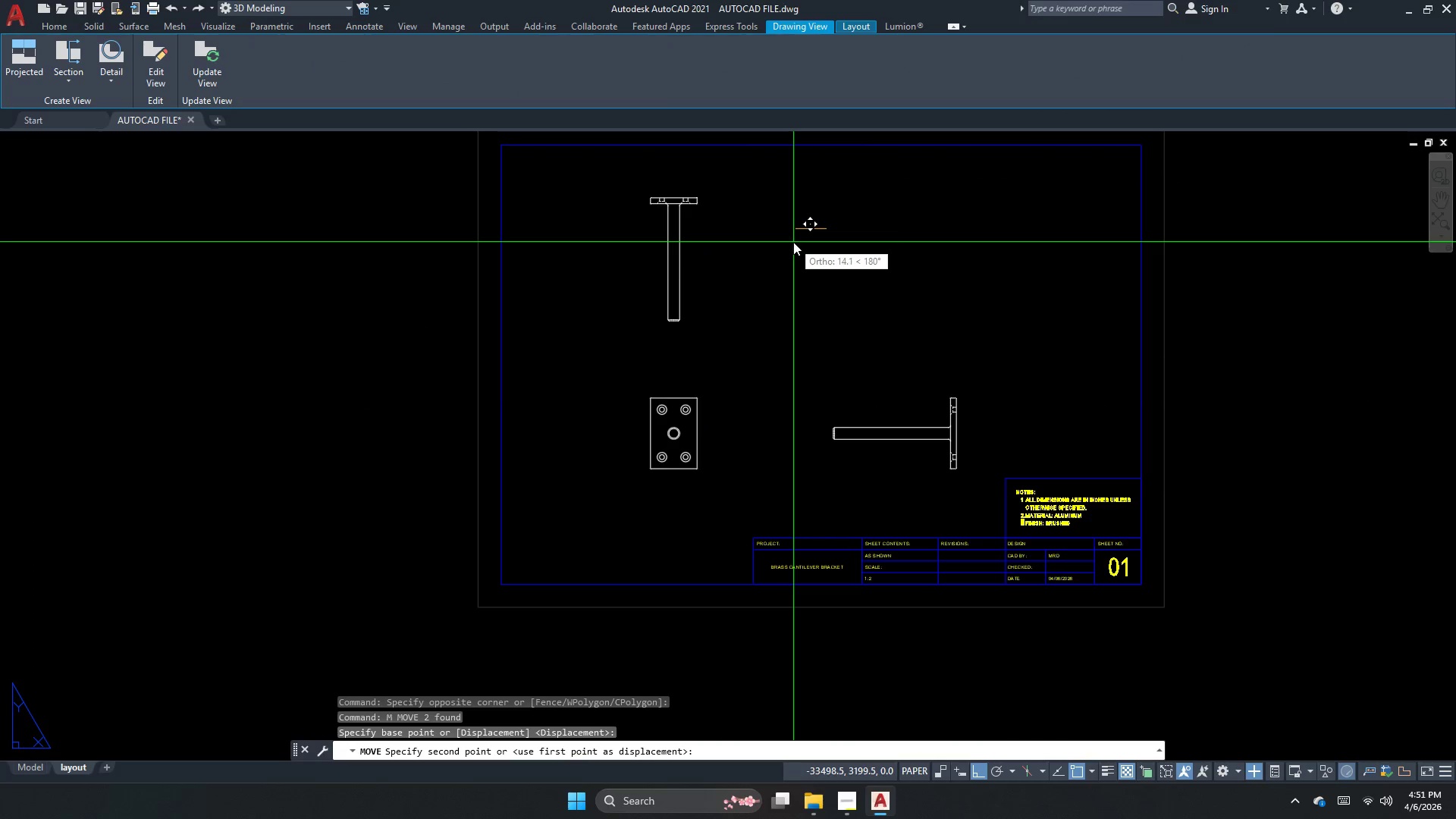 
left_click([793, 242])
 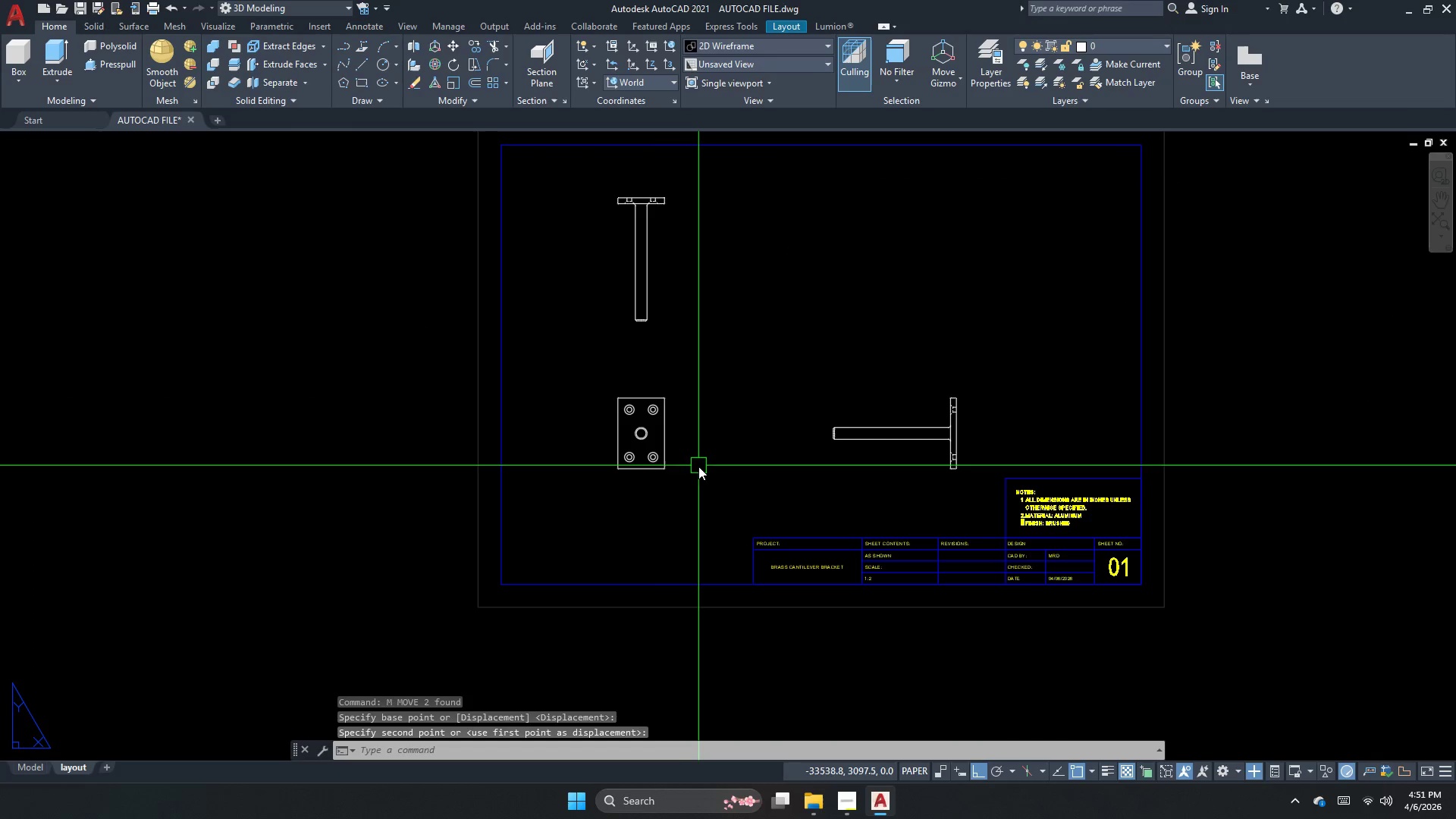 
left_click([638, 471])
 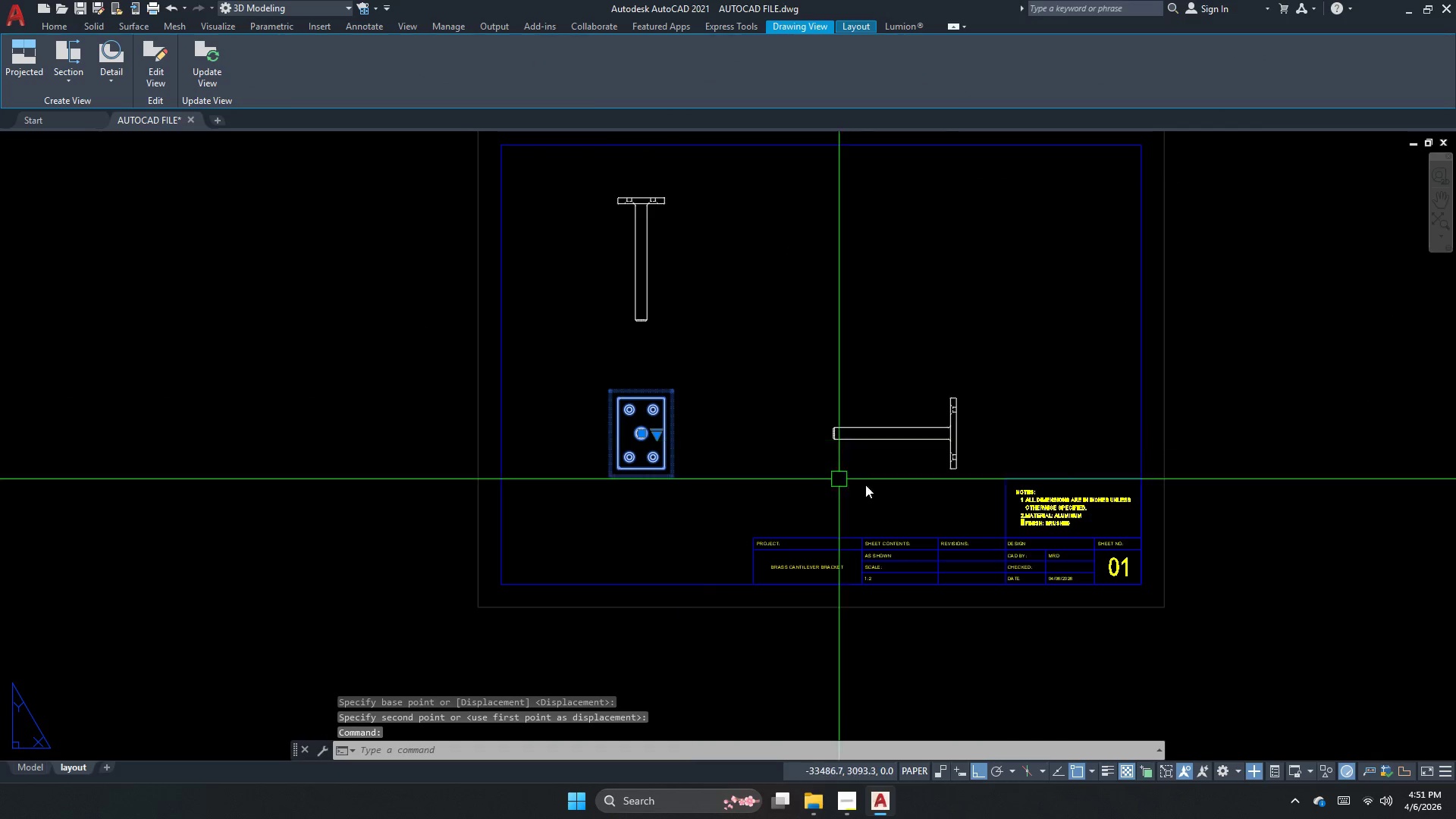 
left_click_drag(start_coordinate=[900, 499], to_coordinate=[863, 477])
 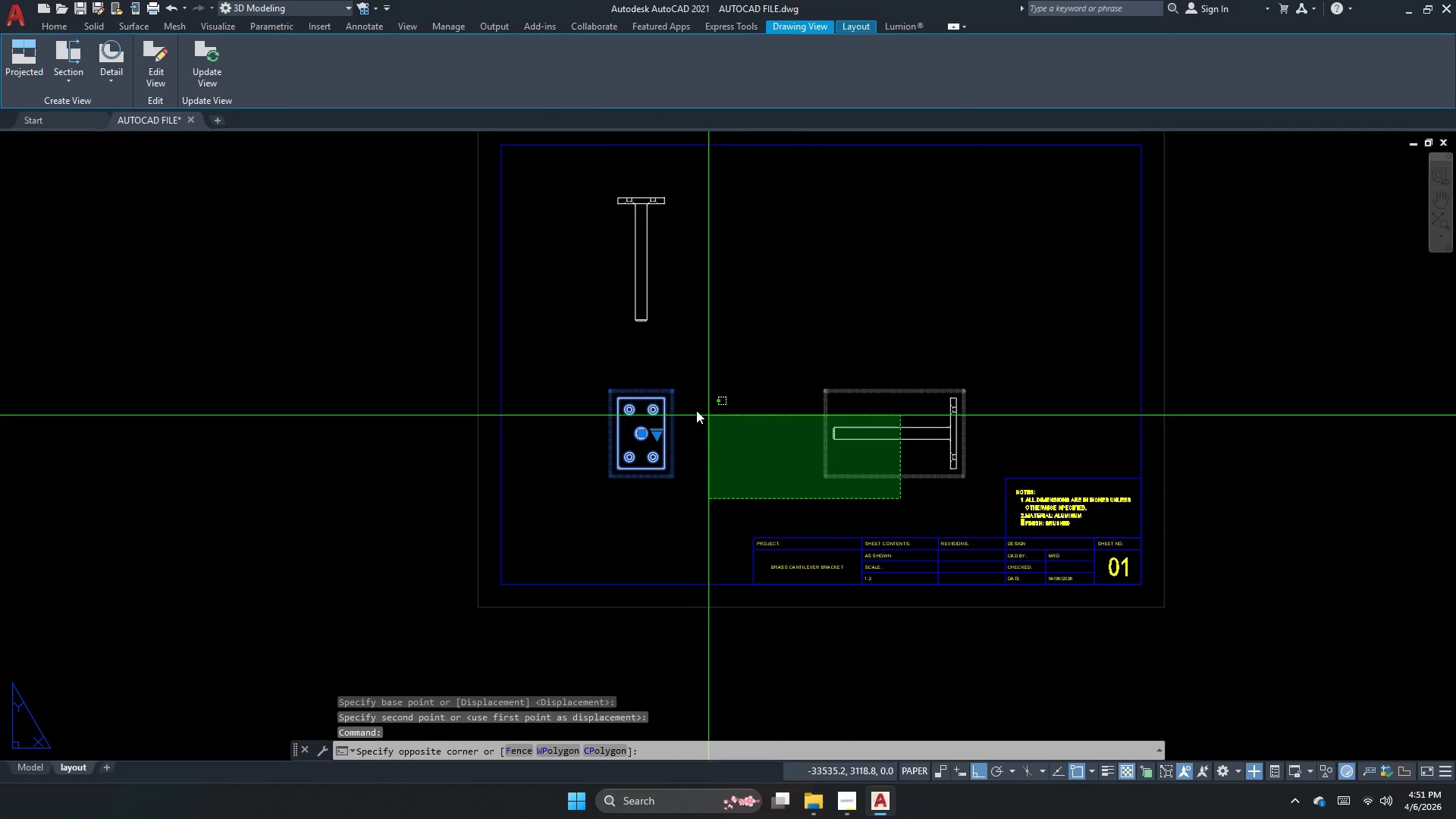 
left_click_drag(start_coordinate=[657, 397], to_coordinate=[543, 362])
 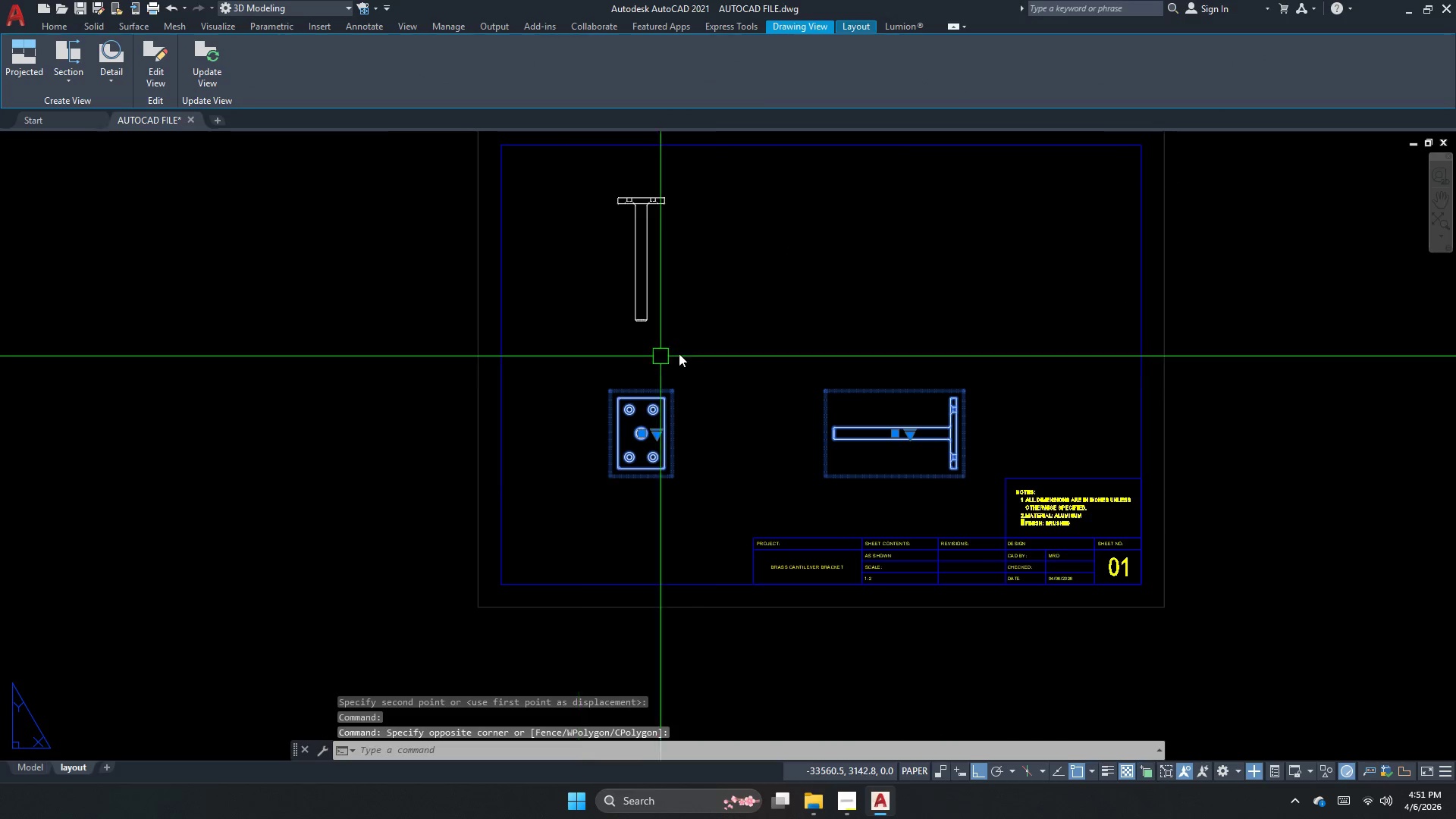 
key(Space)
 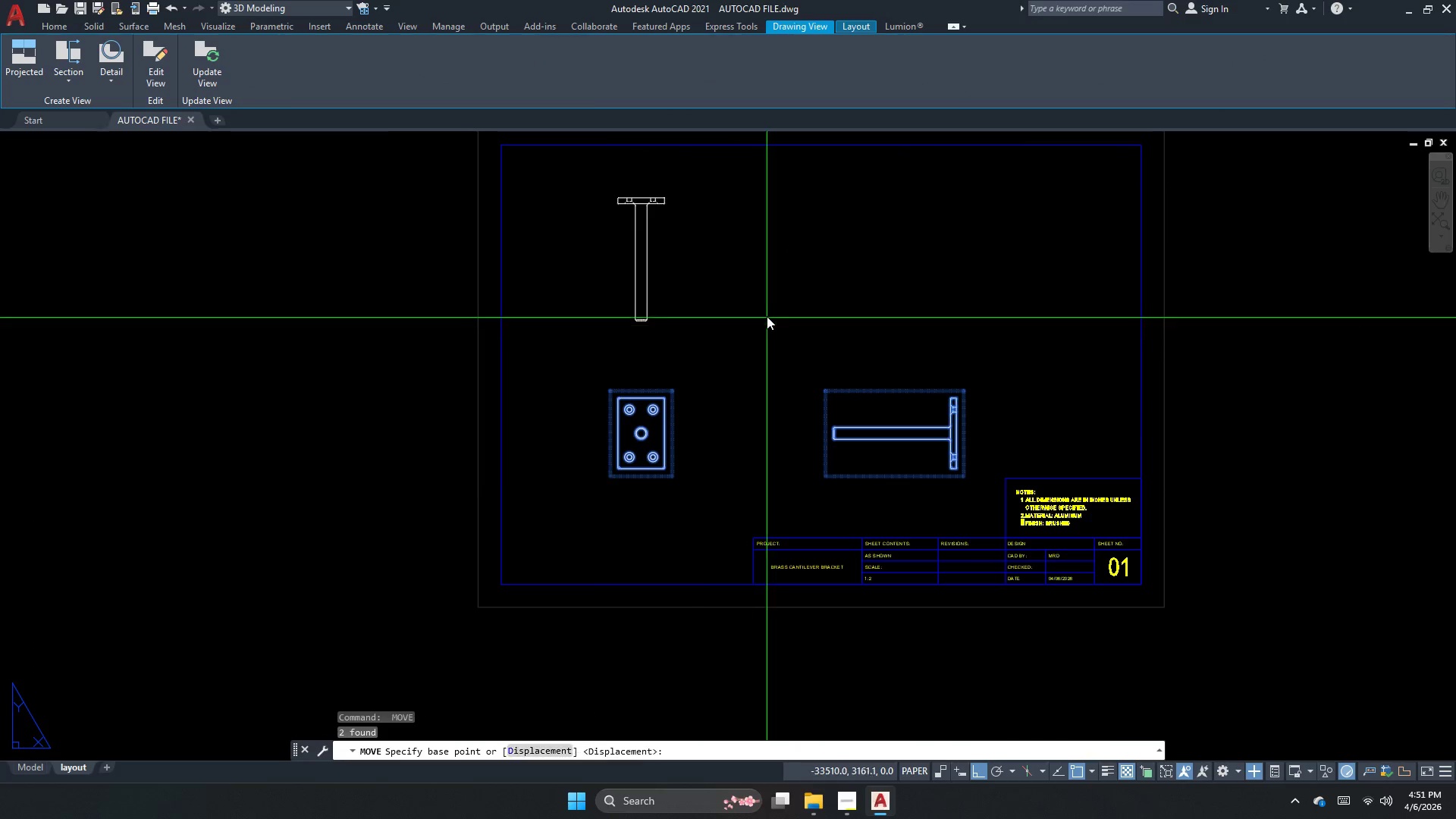 
left_click([766, 315])
 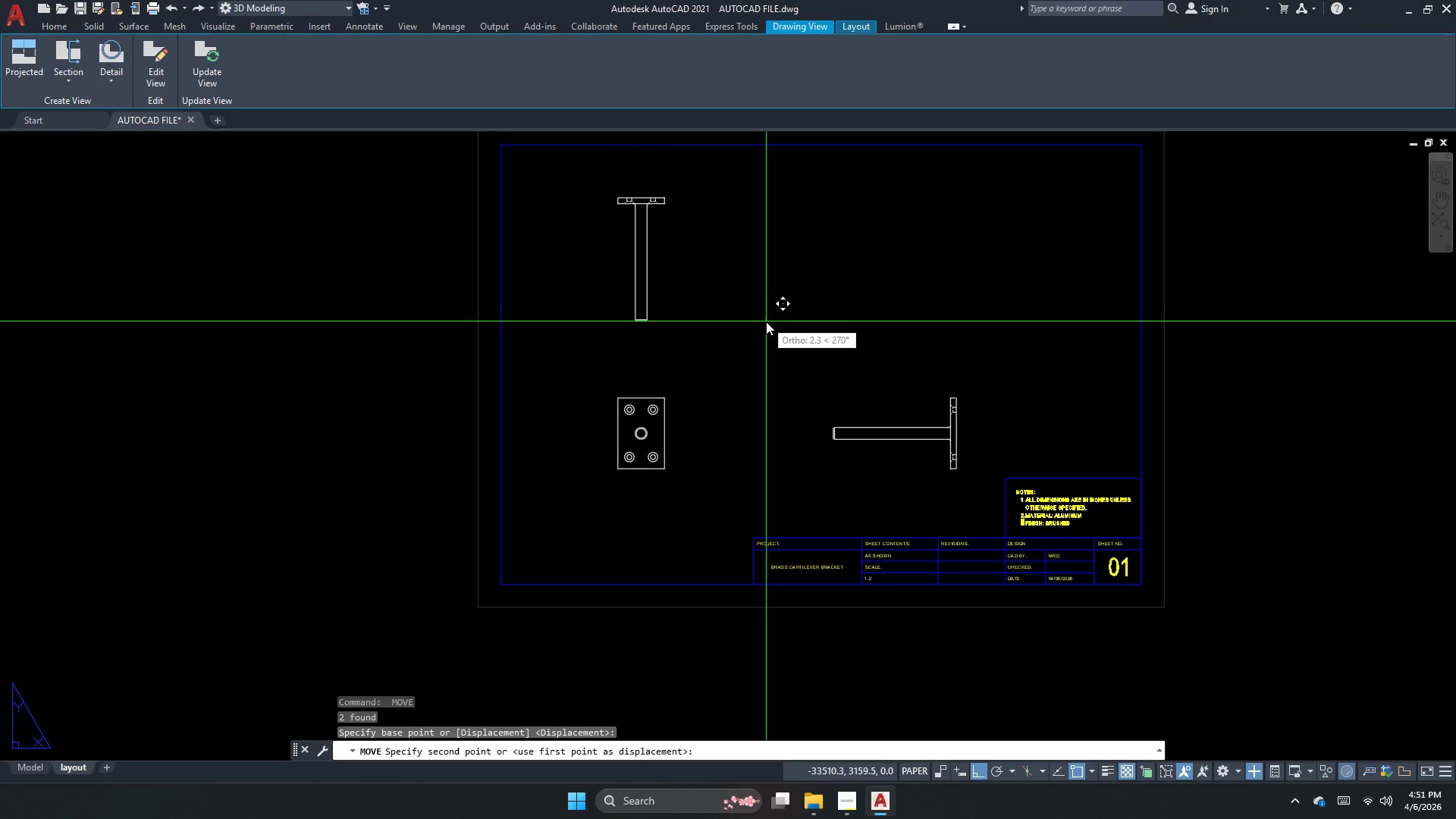 
left_click([766, 325])
 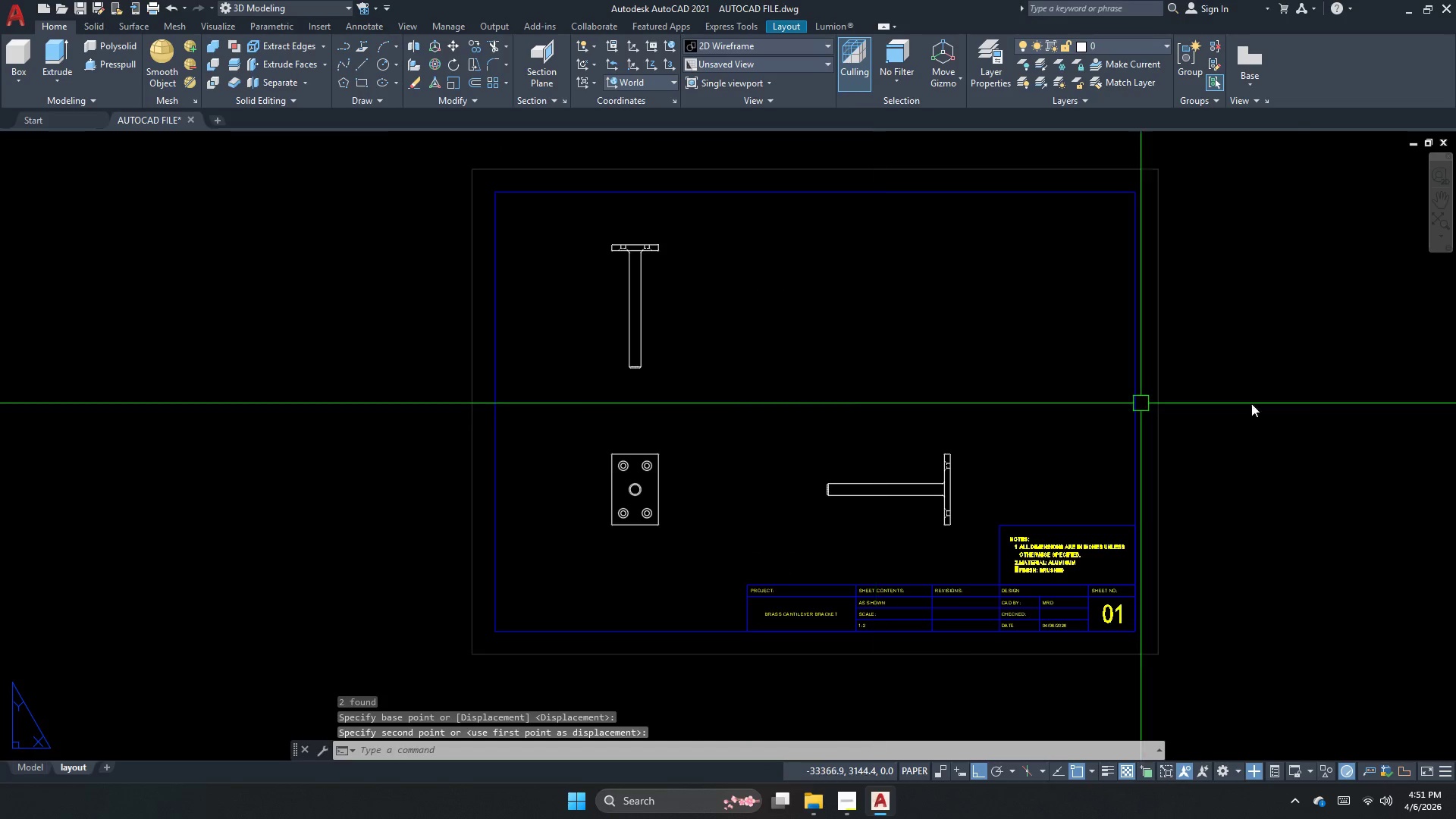 
scroll: coordinate [710, 344], scroll_direction: down, amount: 1.0
 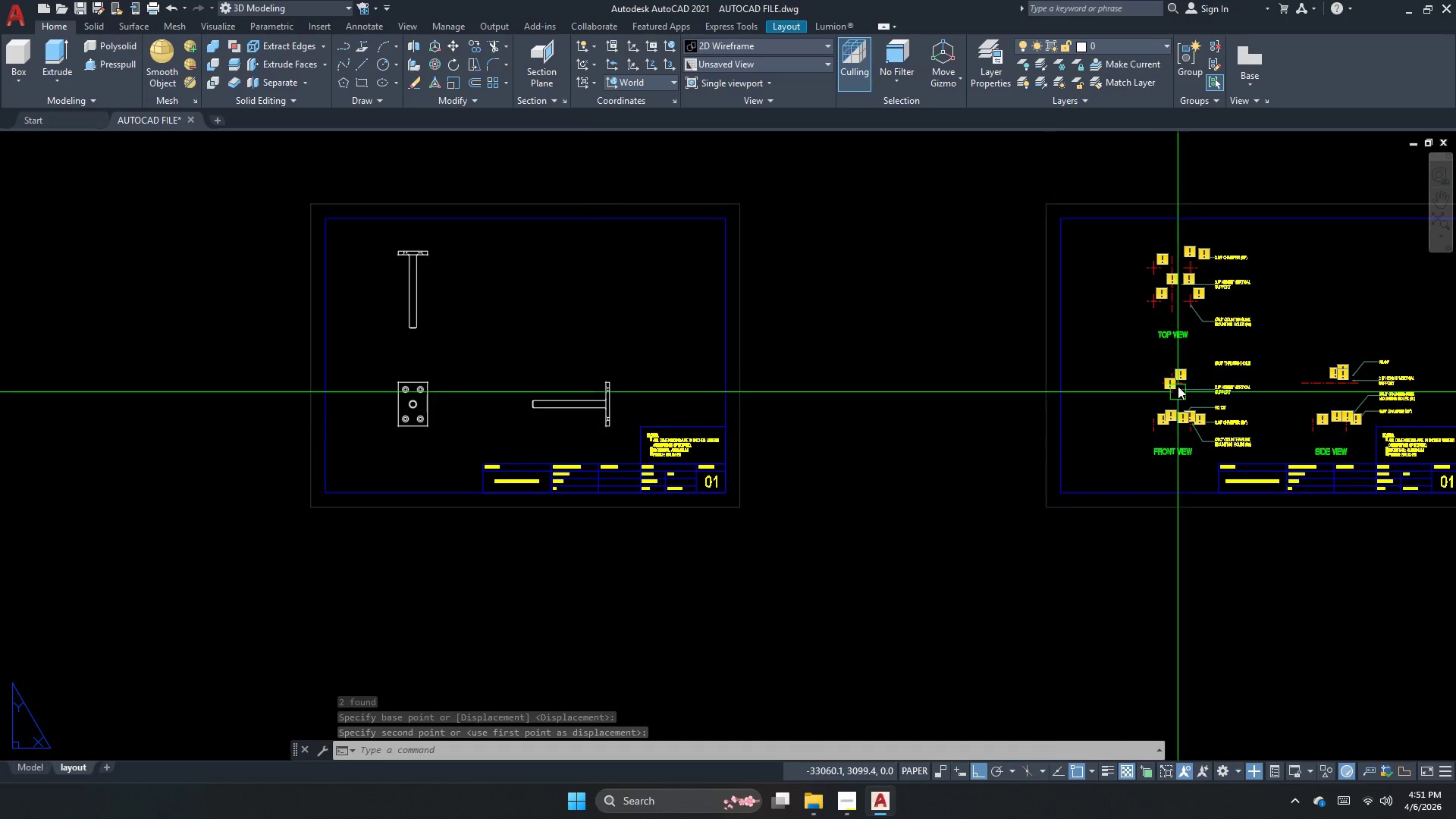 
left_click([1175, 367])
 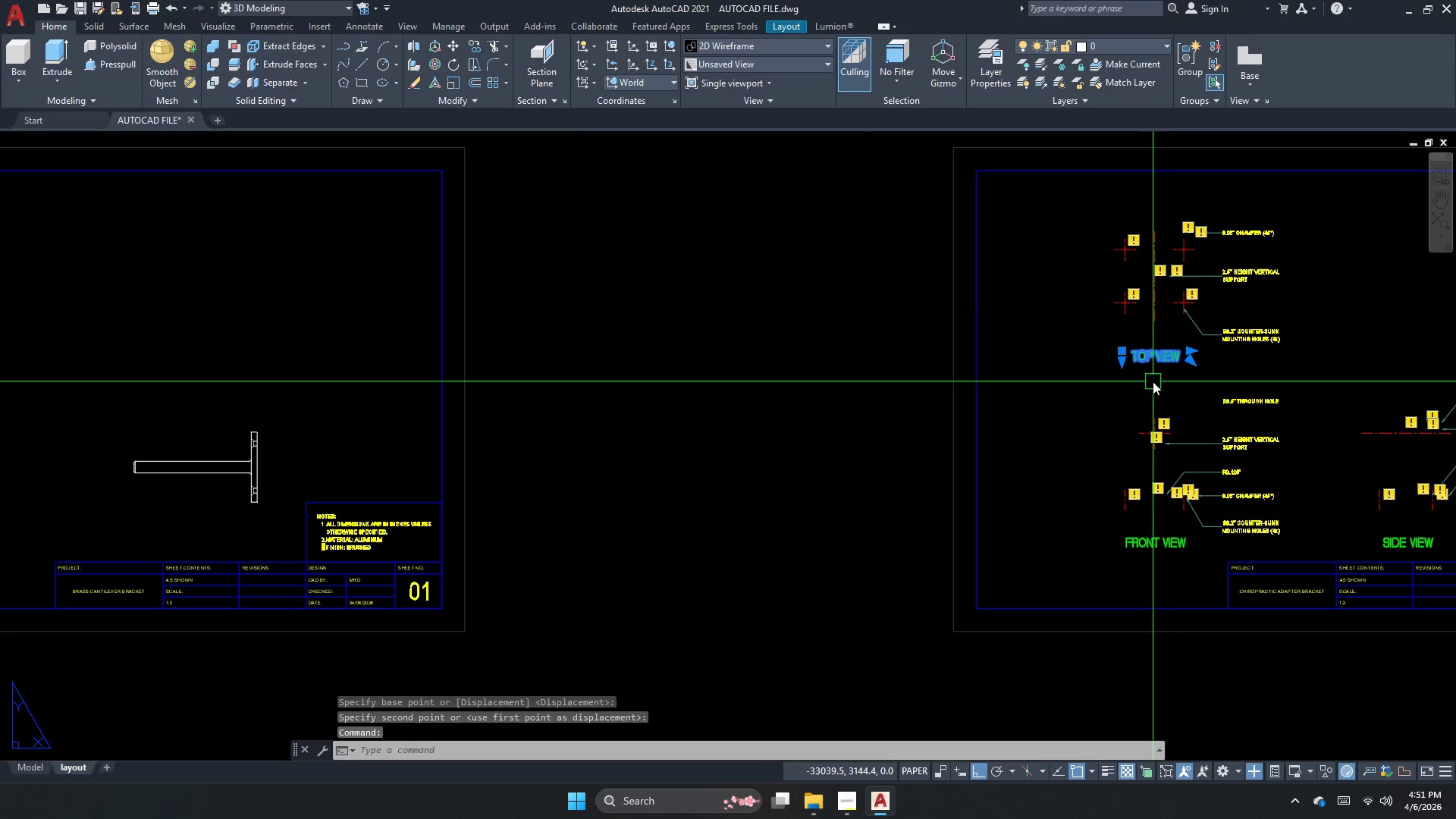 
scroll: coordinate [1200, 300], scroll_direction: up, amount: 1.0
 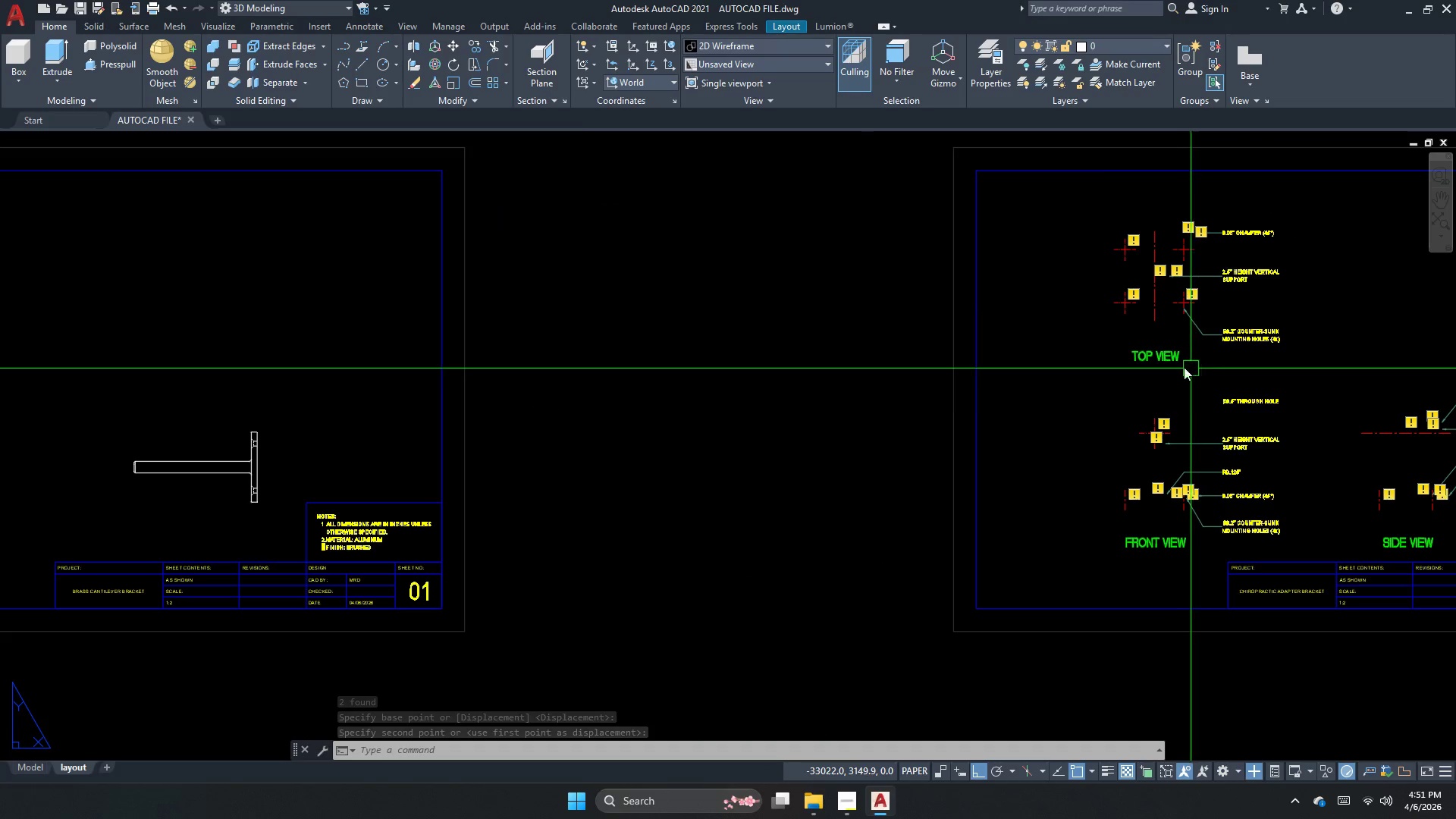 
type(co )
 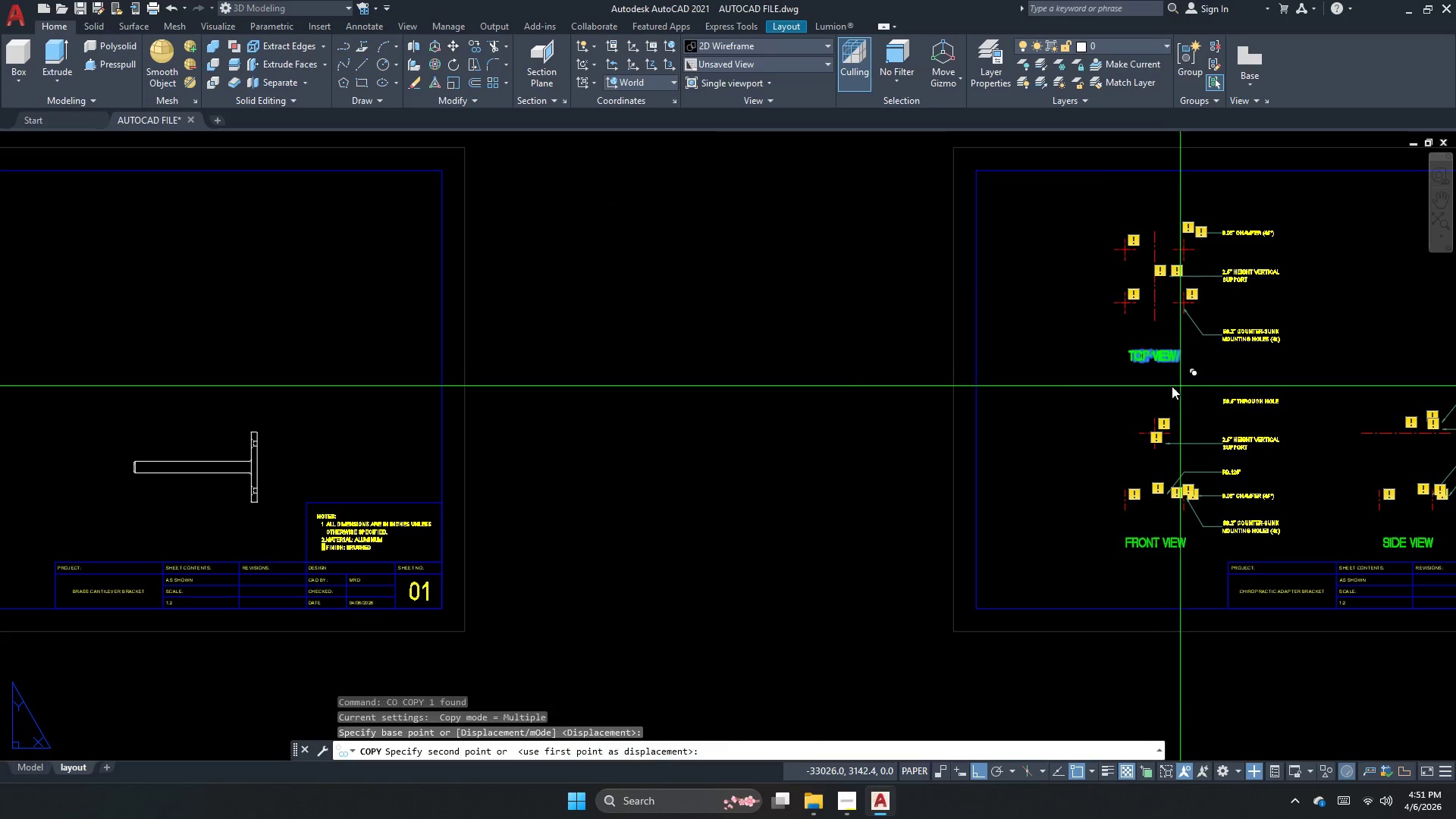 
left_click_drag(start_coordinate=[1184, 386], to_coordinate=[990, 406])
 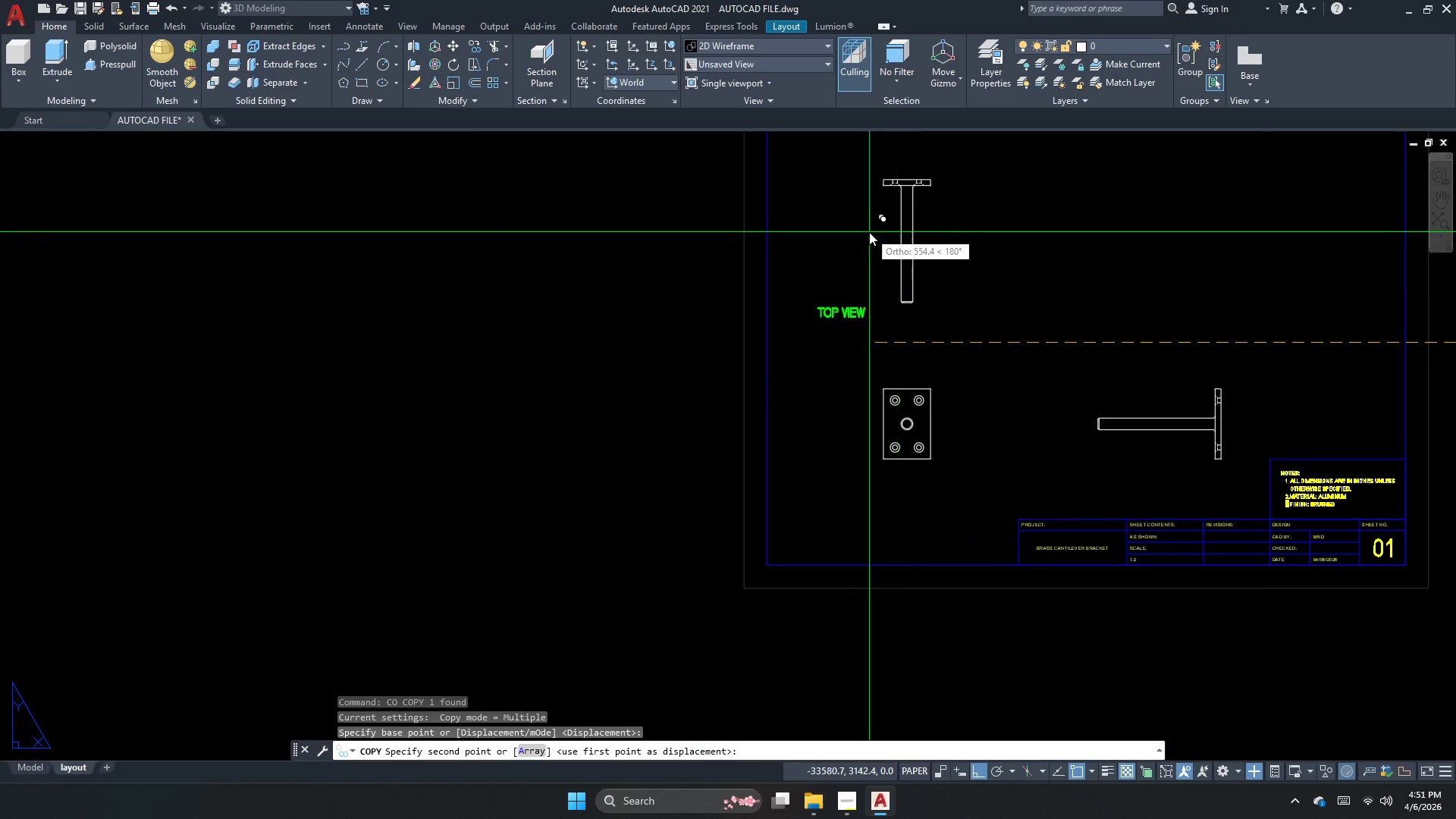 
scroll: coordinate [886, 234], scroll_direction: up, amount: 2.0
 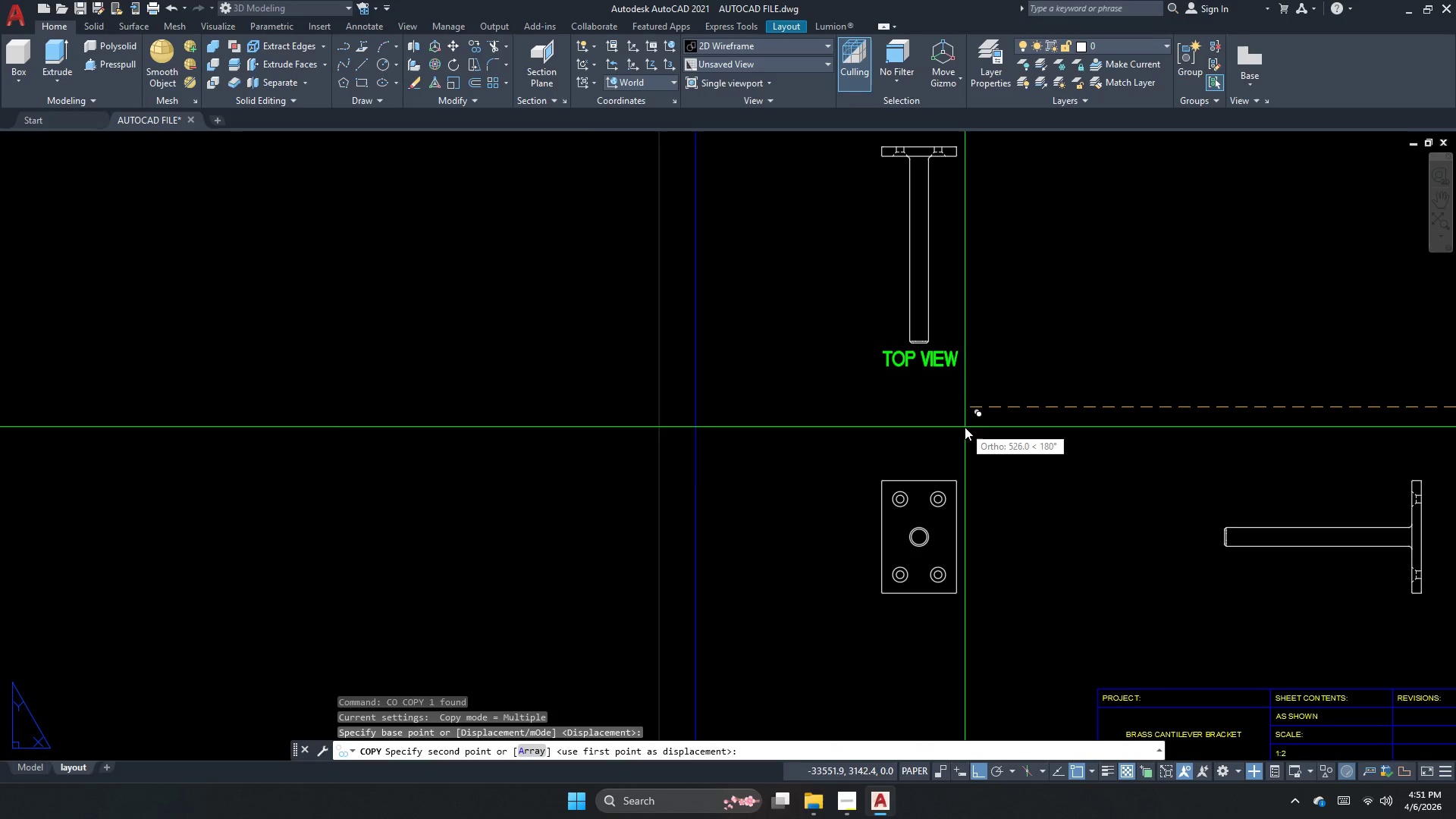 
left_click([962, 427])
 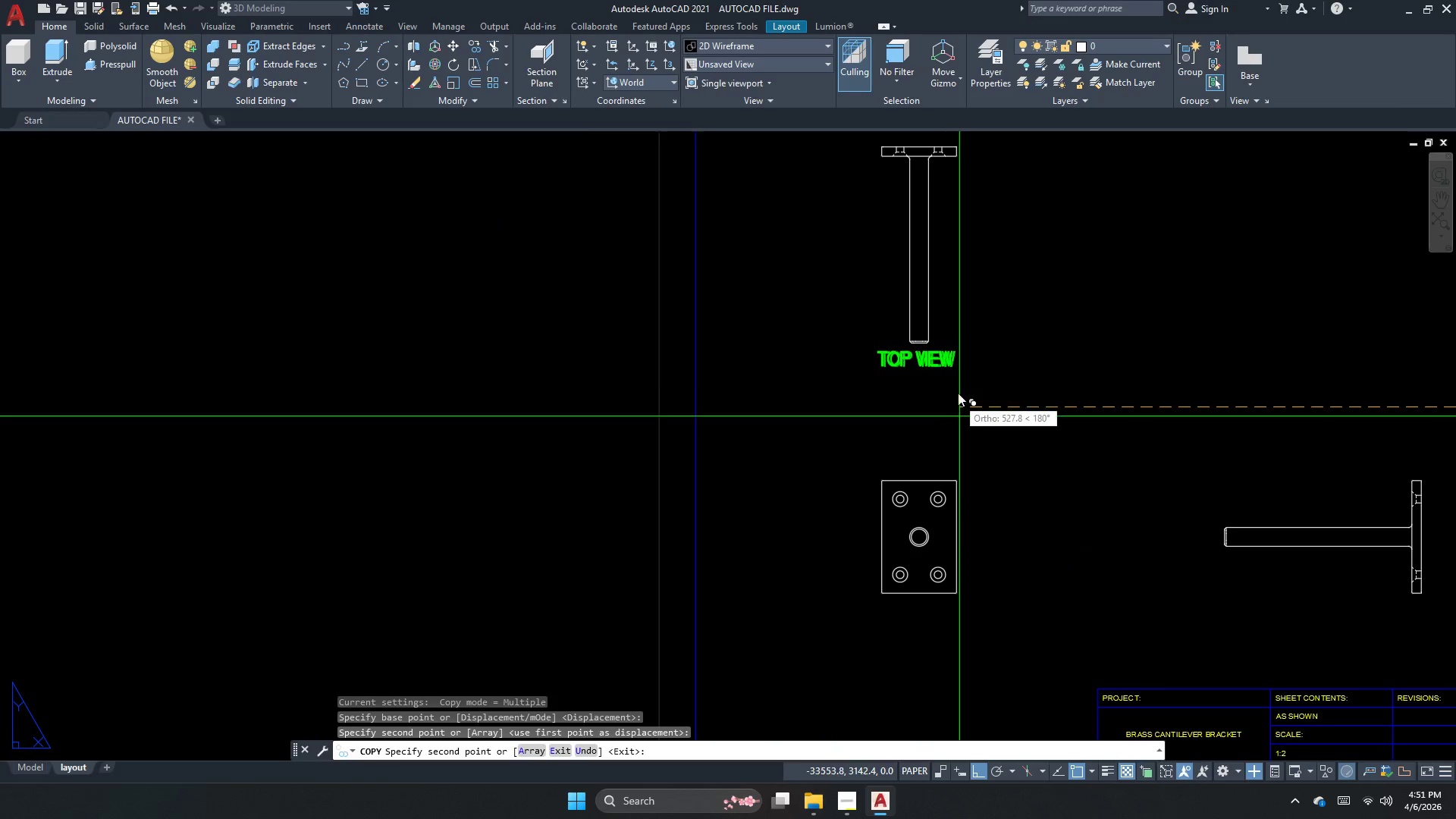 
key(Escape)
 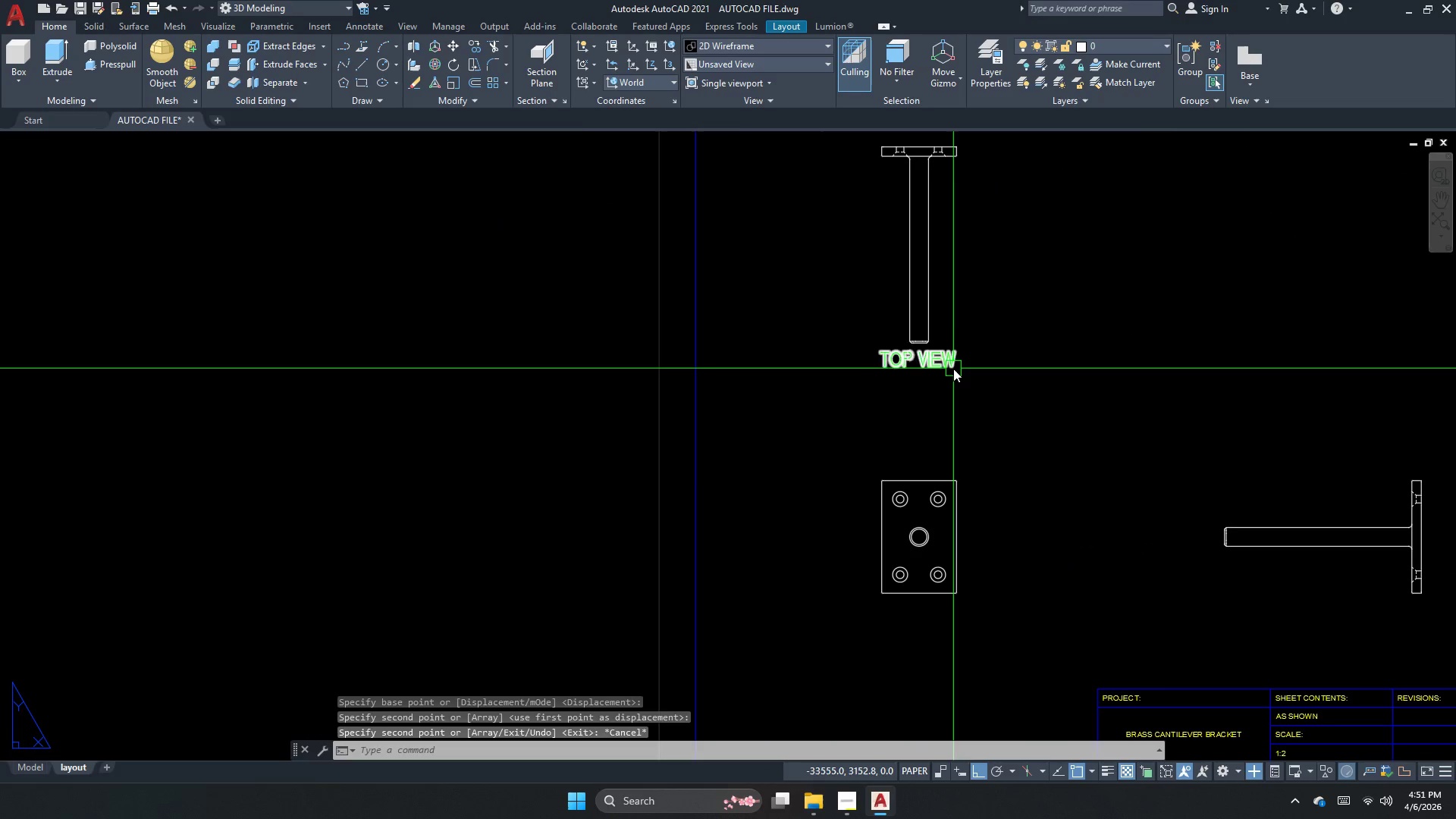 
left_click([953, 369])
 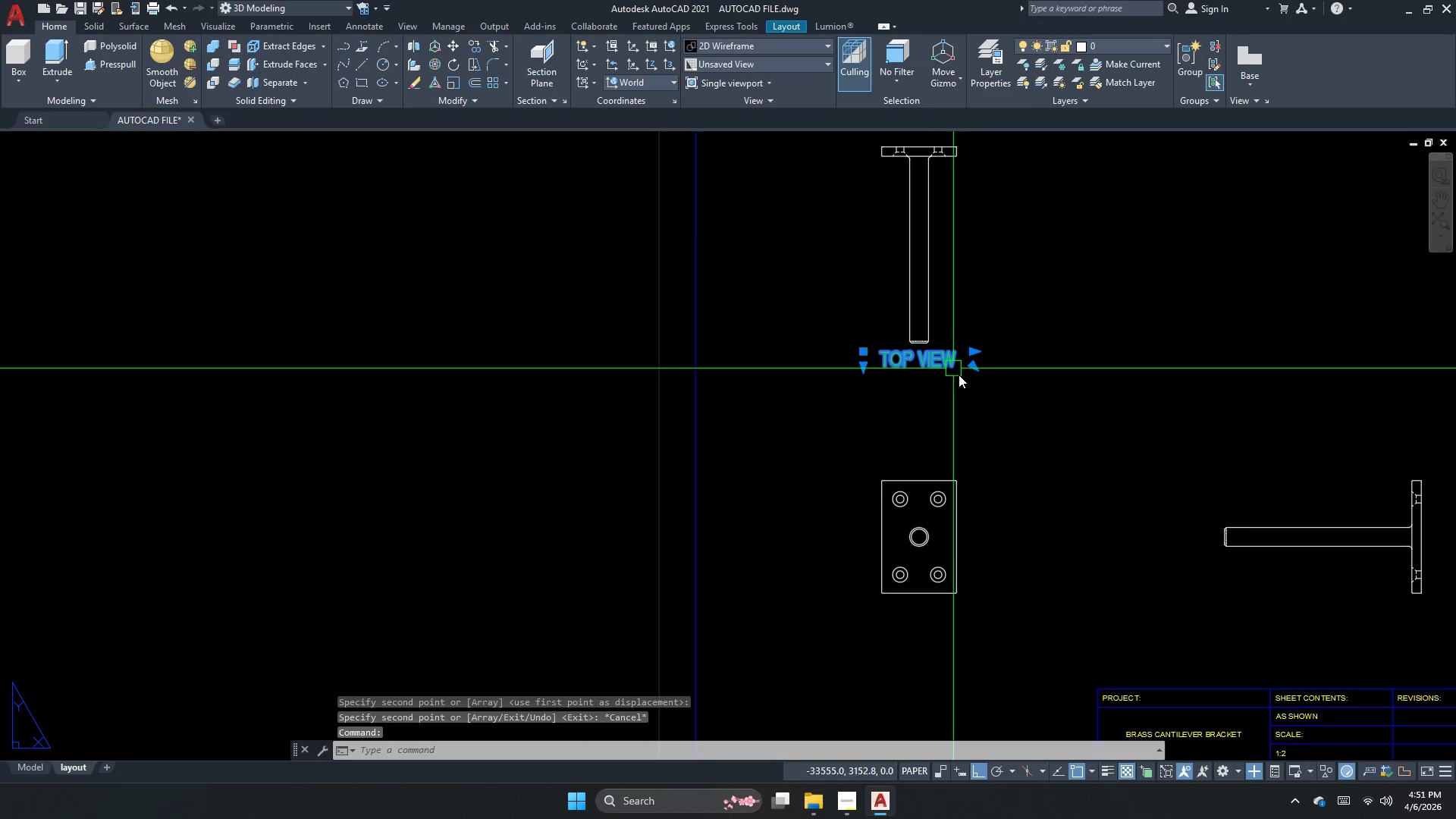 
key(M)
 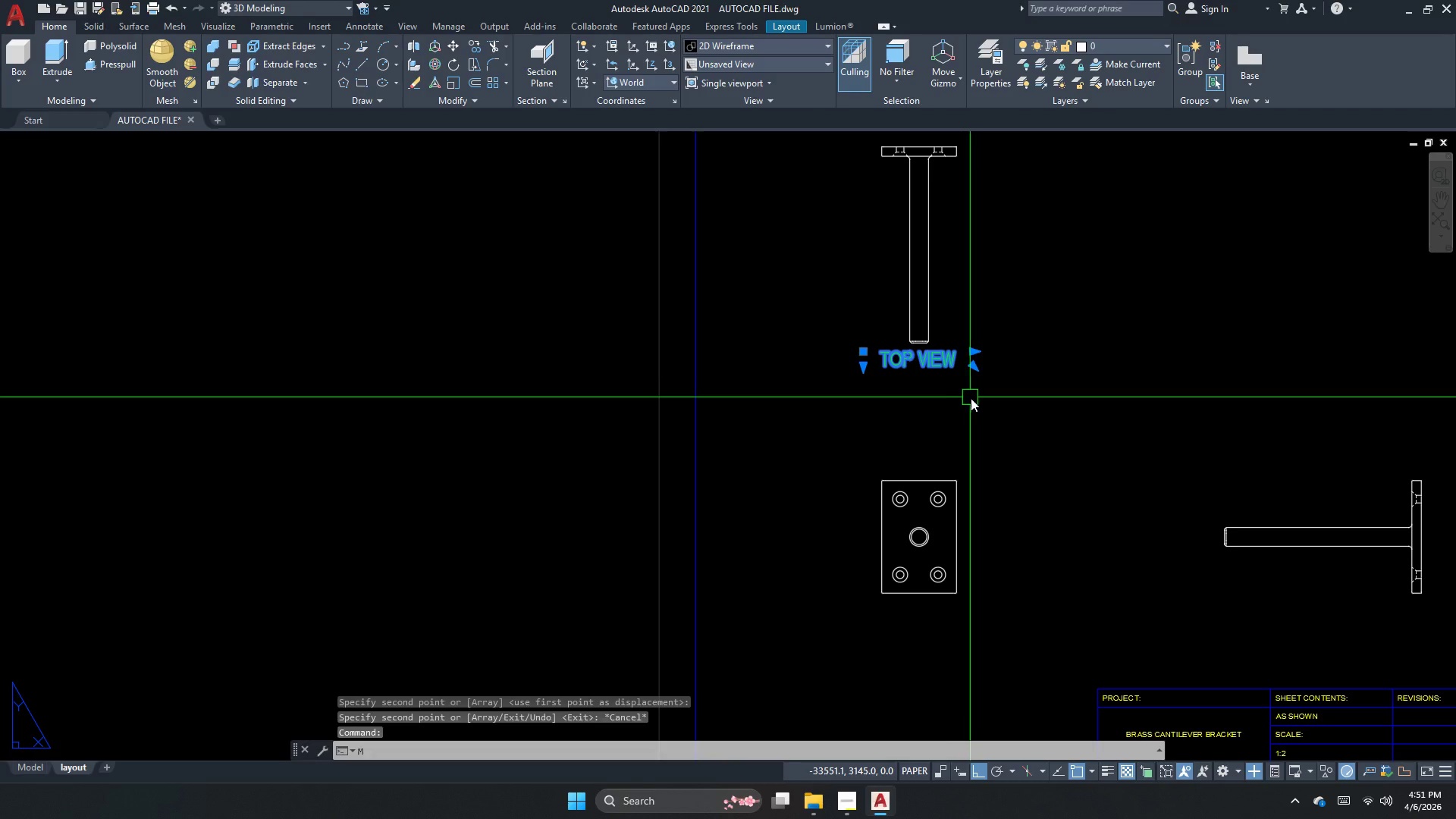 
key(Space)
 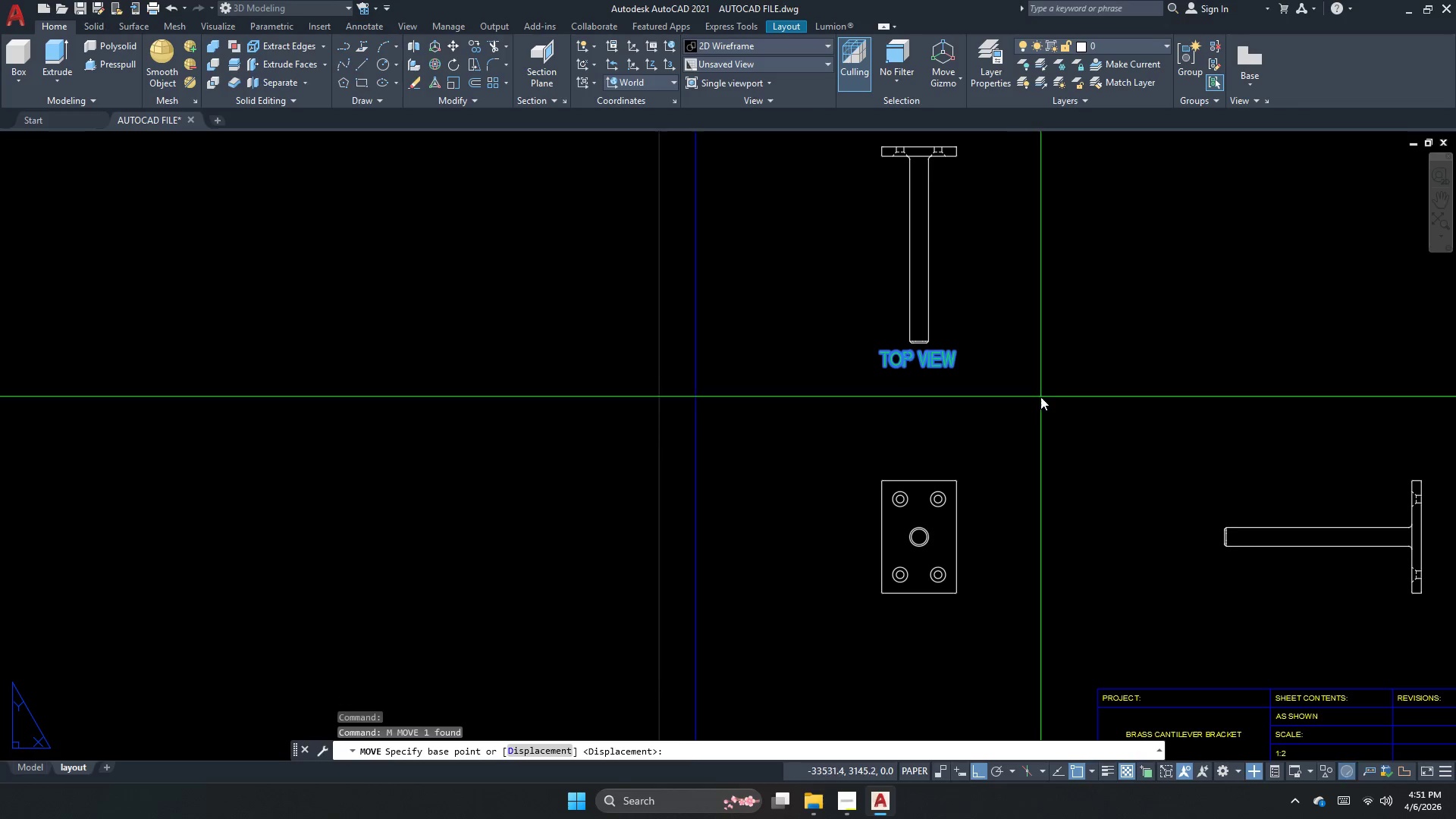 
left_click_drag(start_coordinate=[1039, 397], to_coordinate=[1040, 400])
 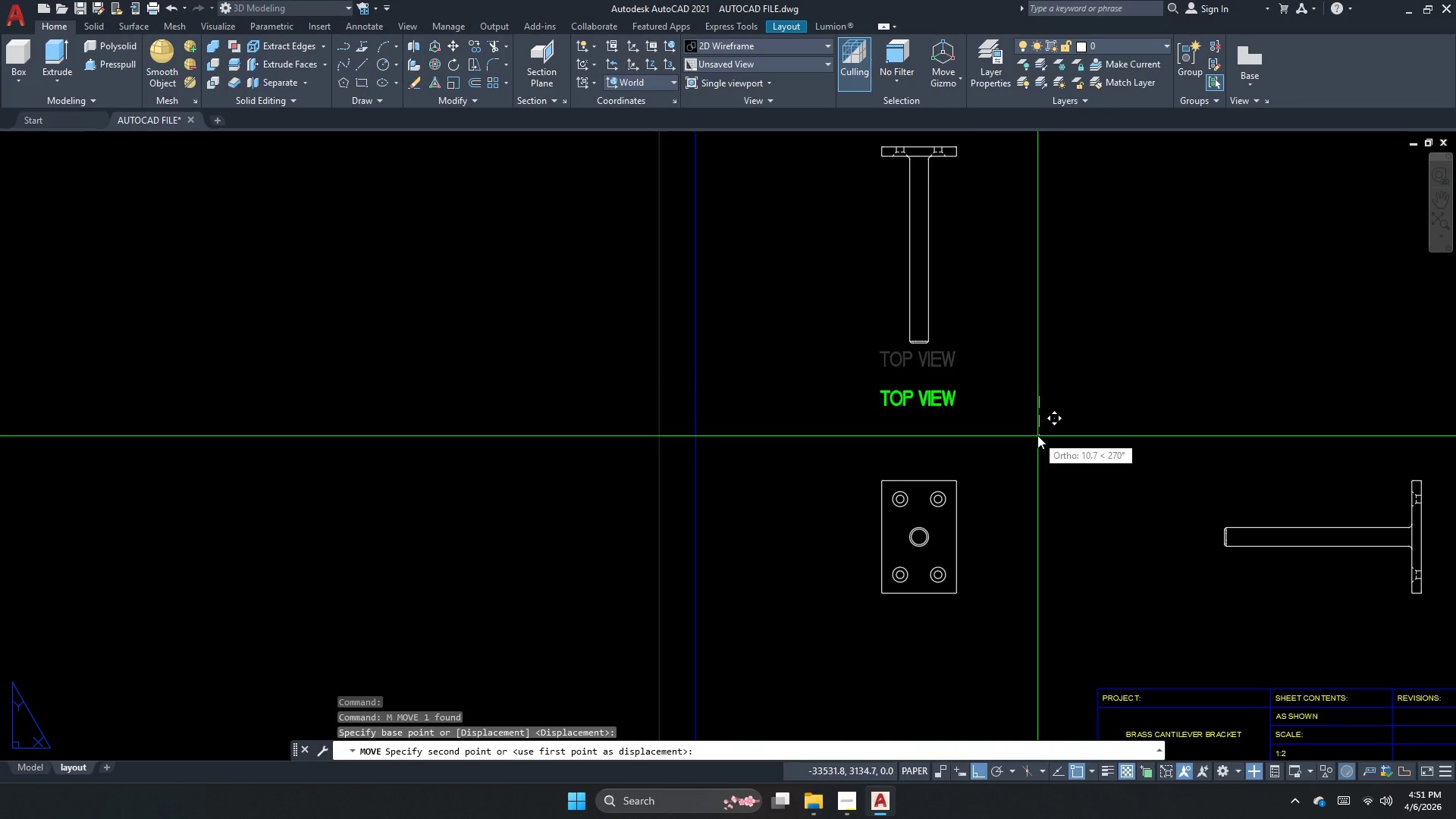 
left_click([1037, 435])
 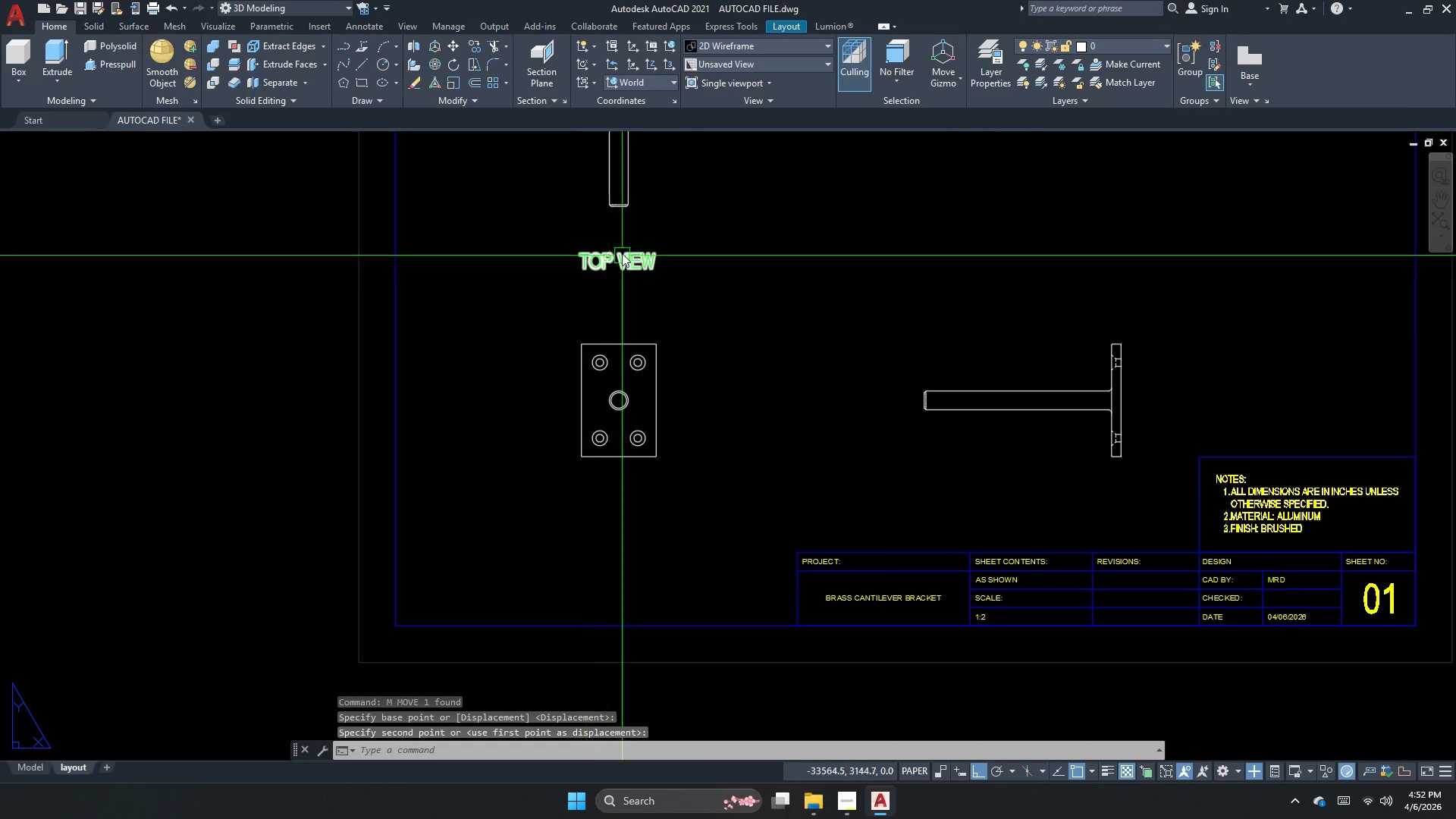 
left_click([622, 252])
 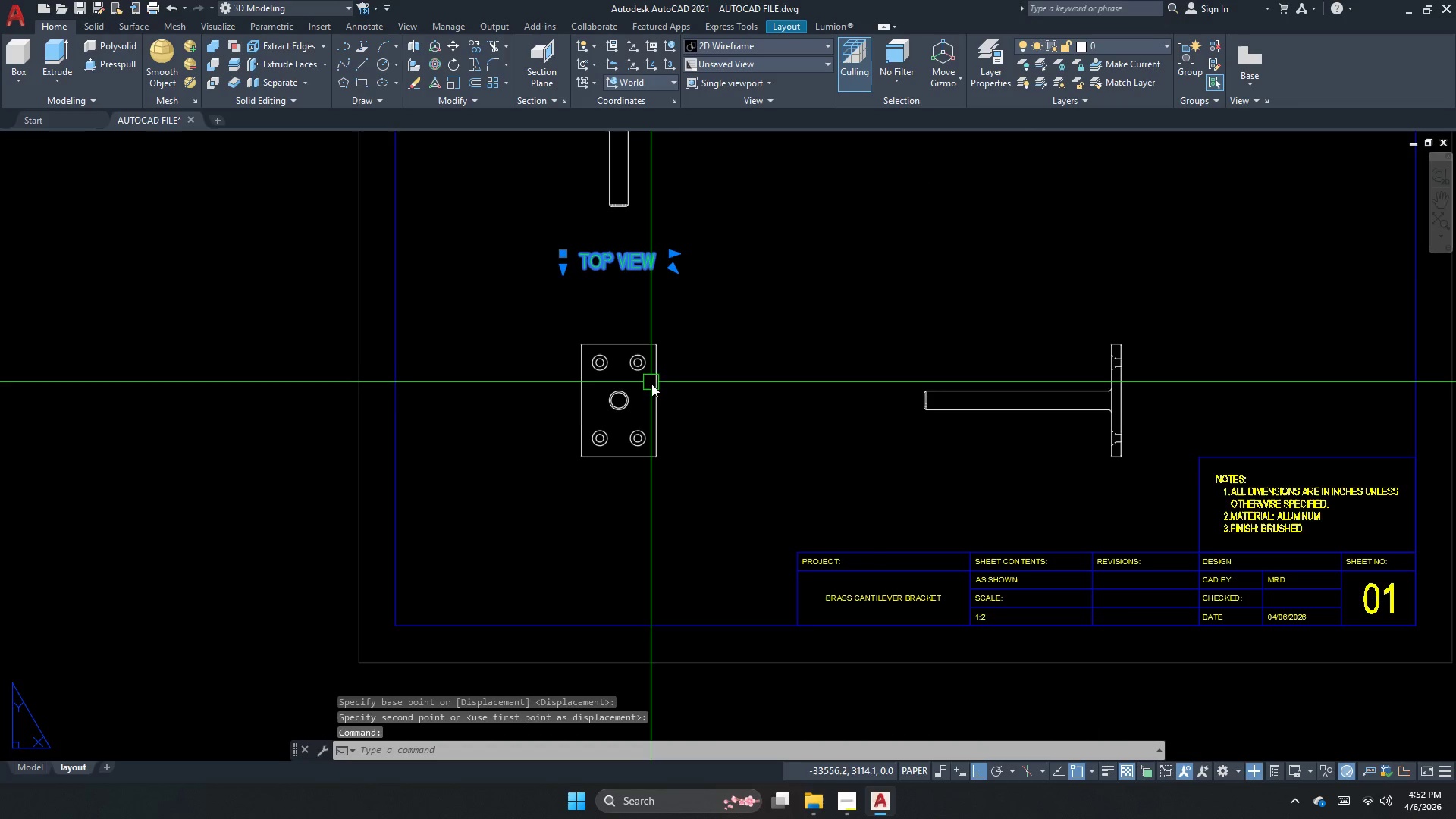 
type(co )
key(Escape)
 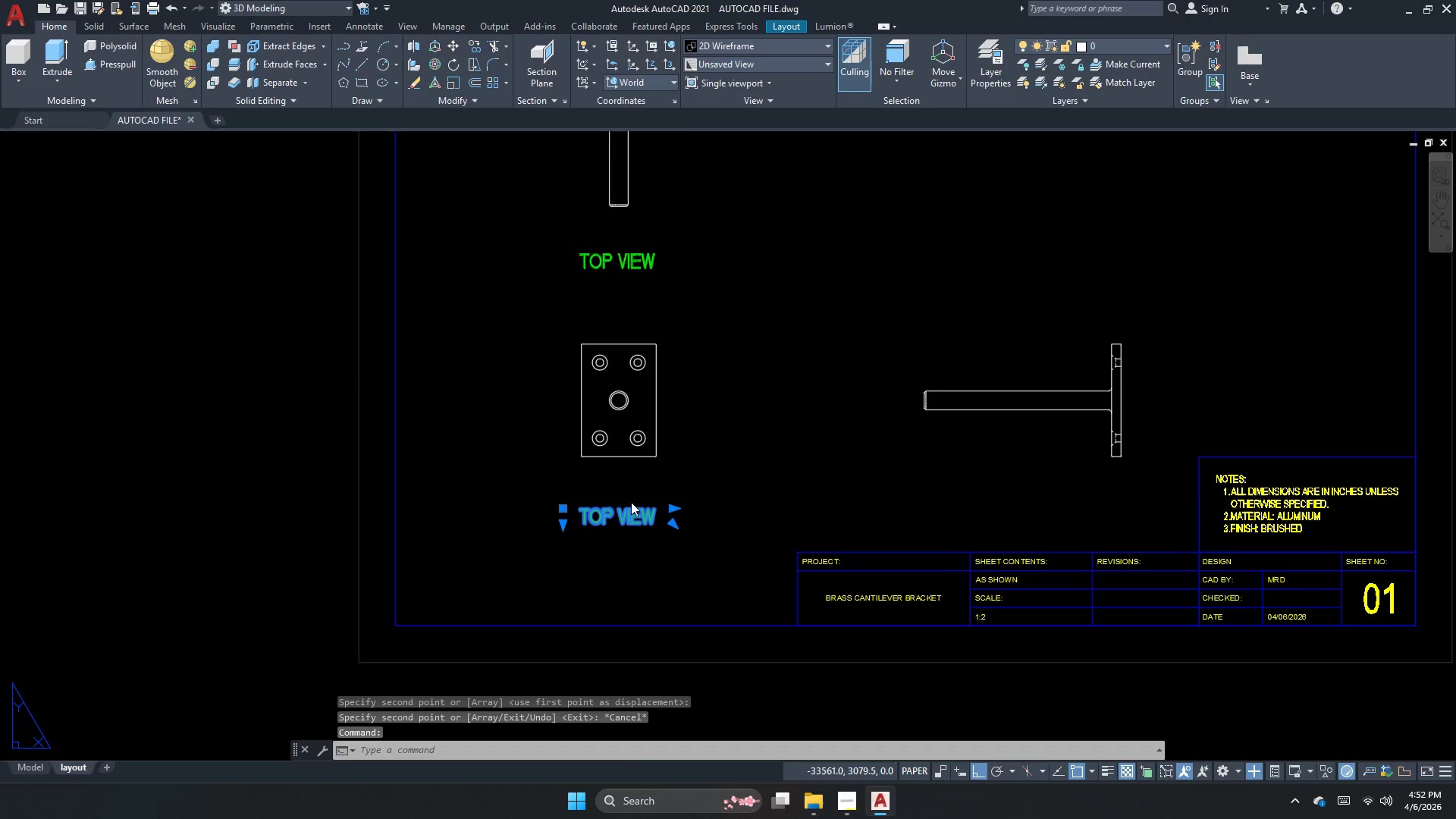 
left_click_drag(start_coordinate=[707, 299], to_coordinate=[701, 361])
 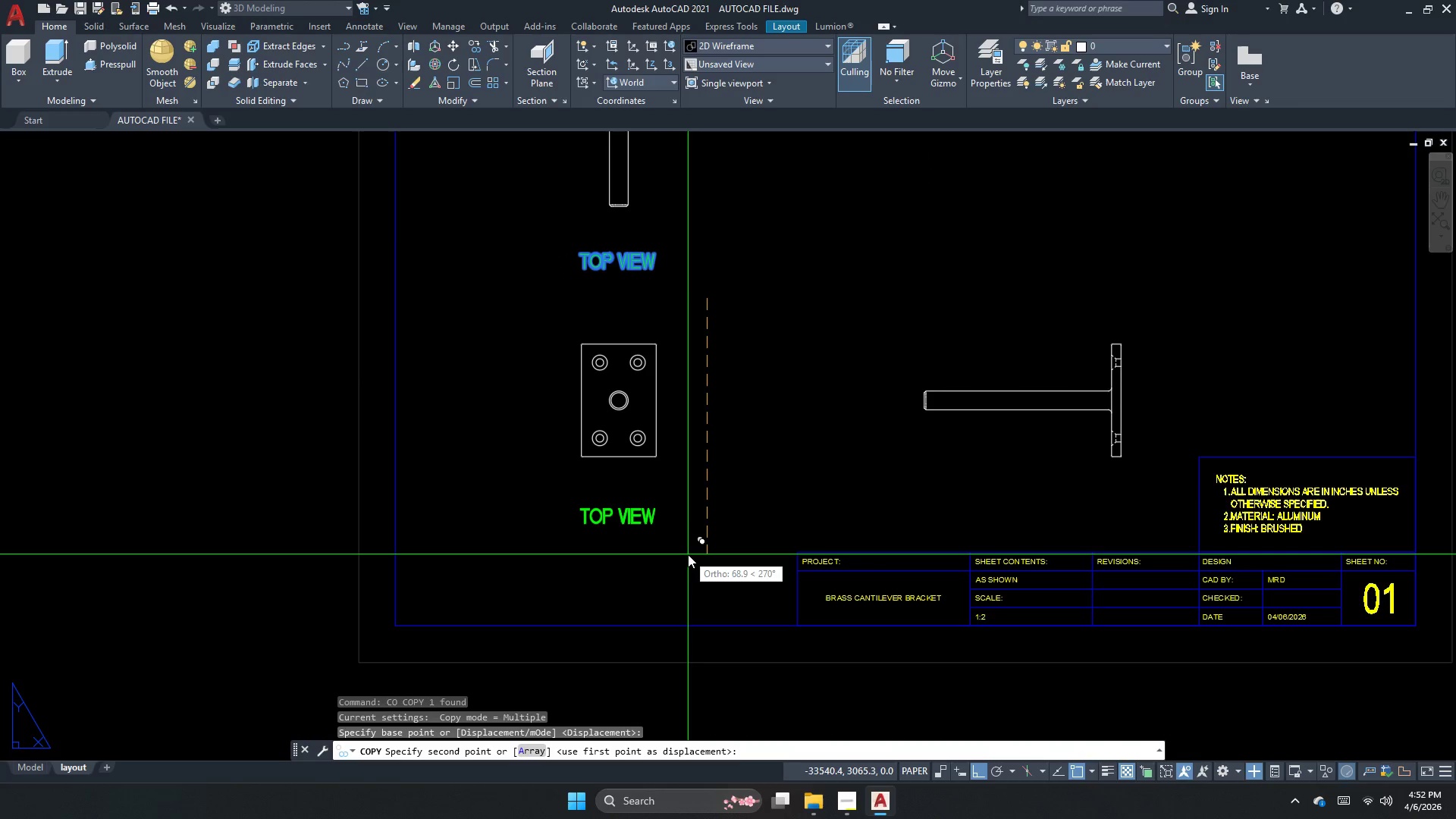 
double_click([631, 502])
 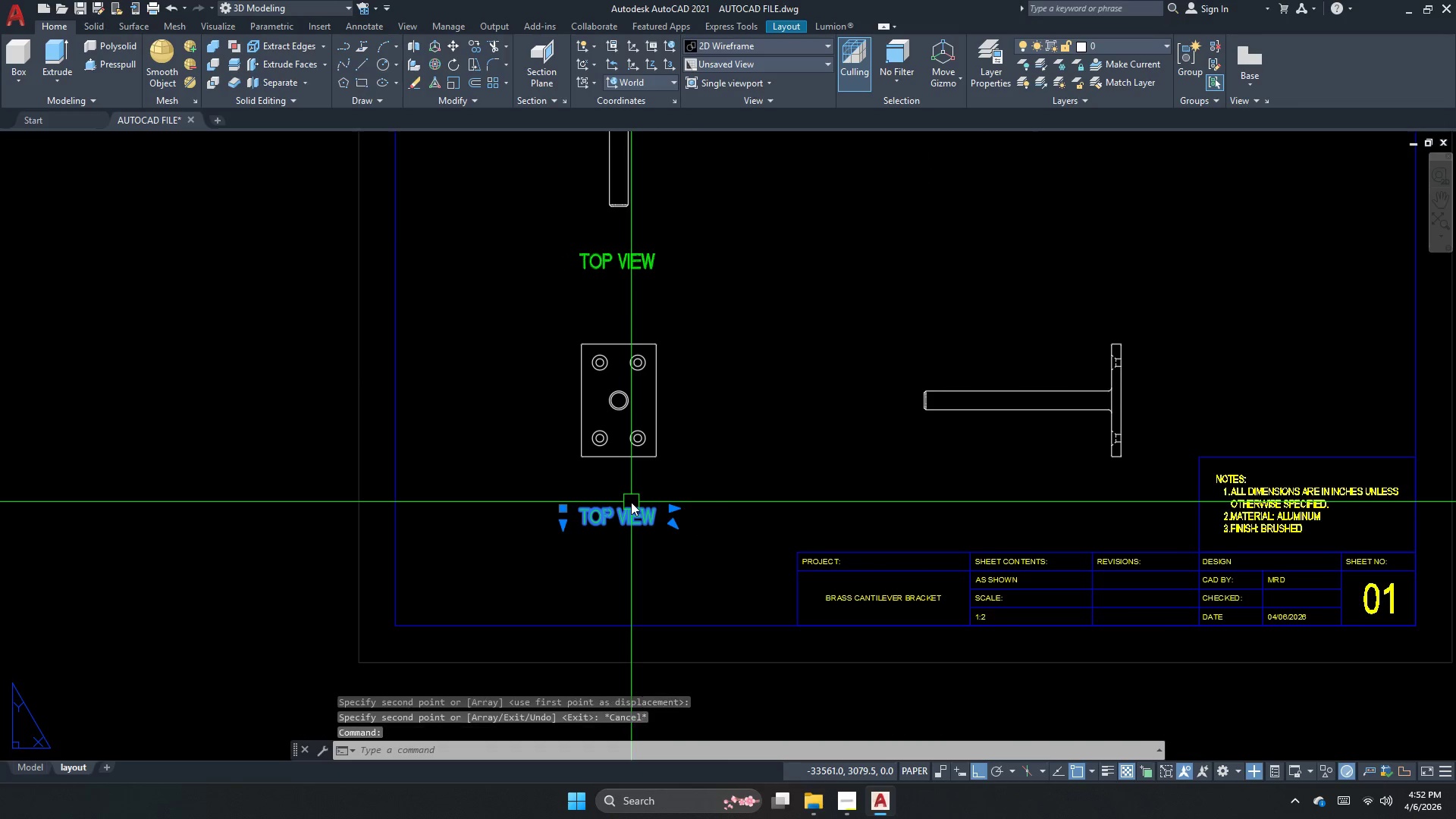 
triple_click([631, 502])
 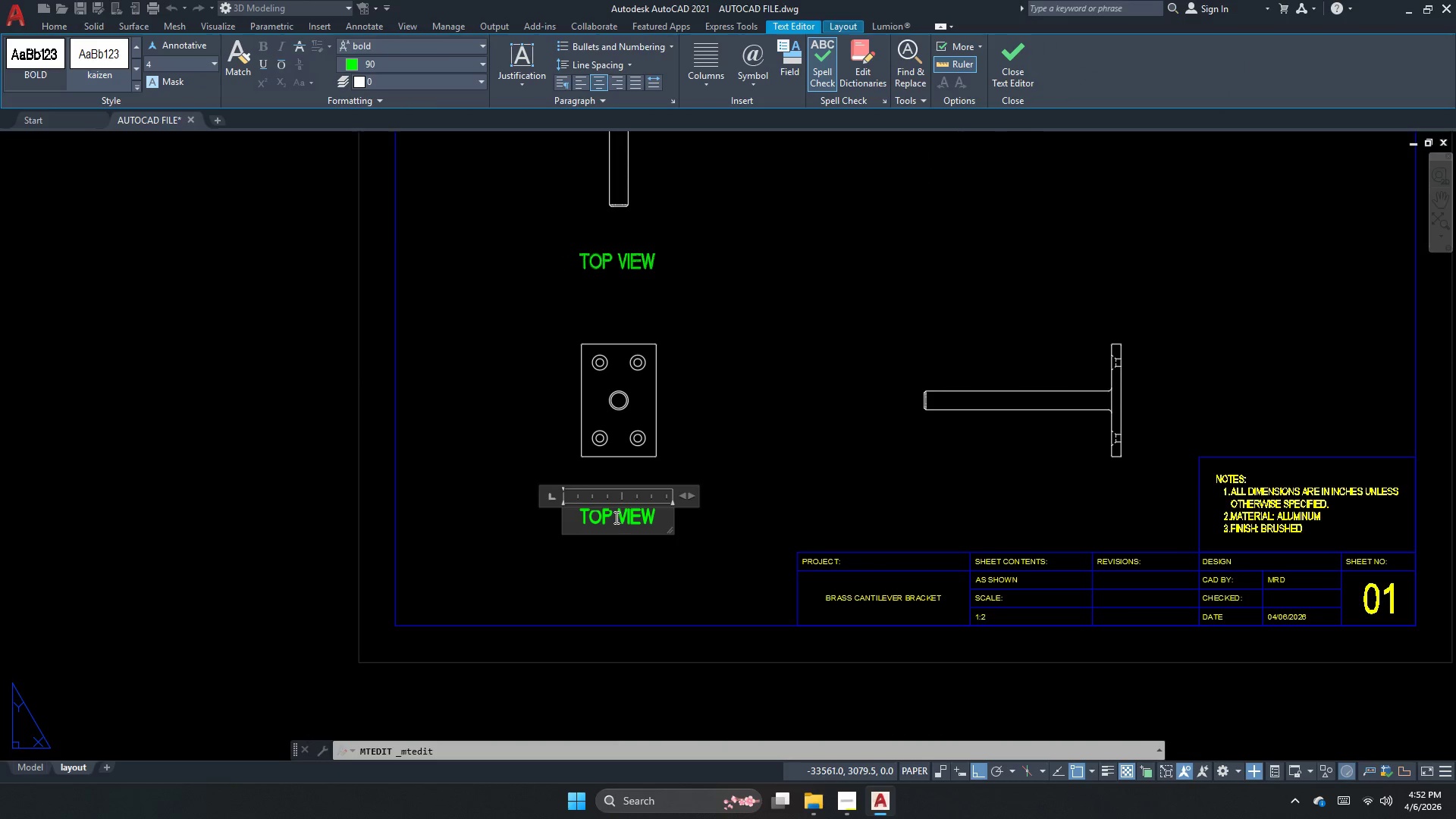 
left_click_drag(start_coordinate=[615, 517], to_coordinate=[563, 527])
 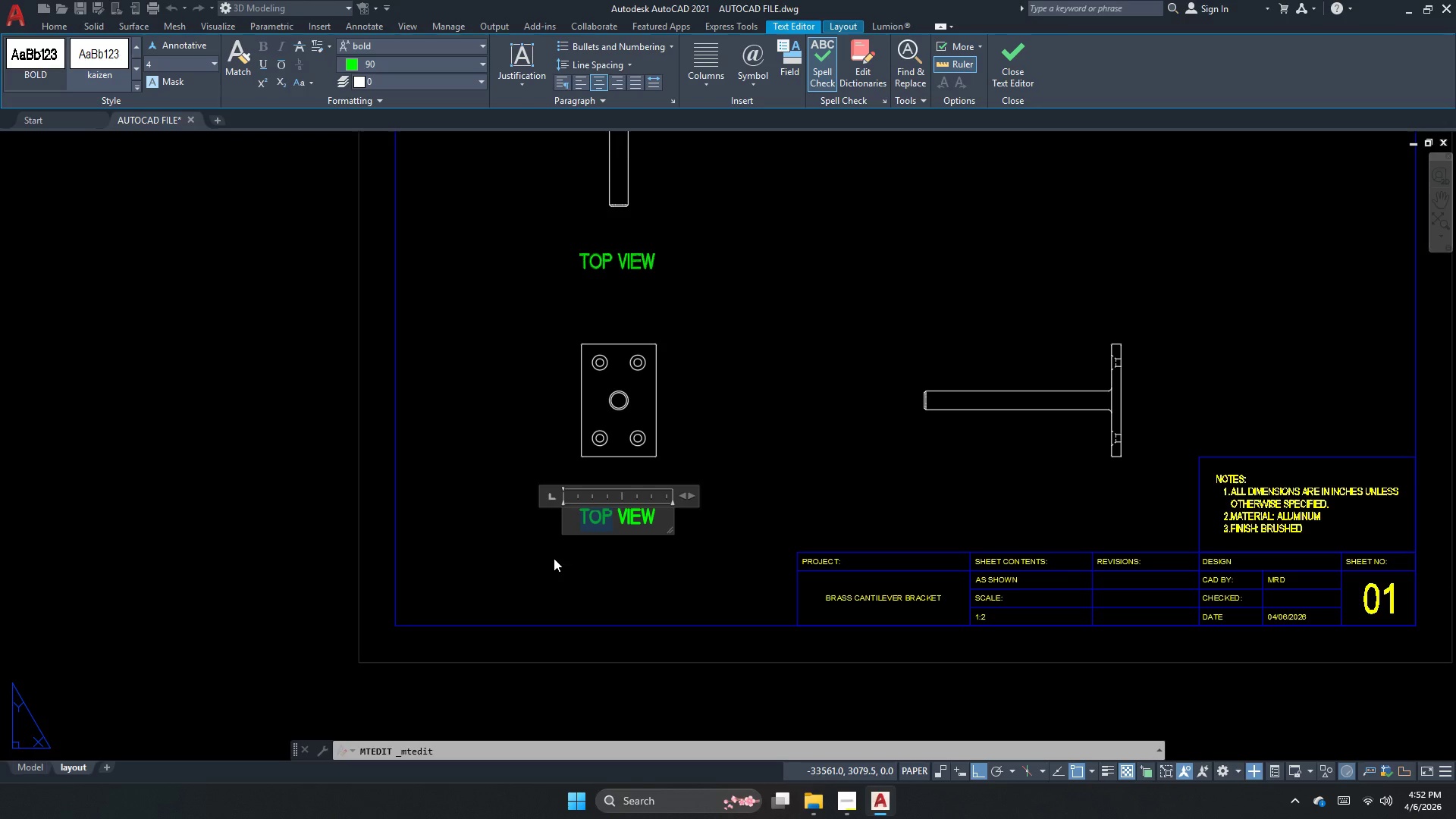 
type(fo)
key(Backspace)
type(ront)
 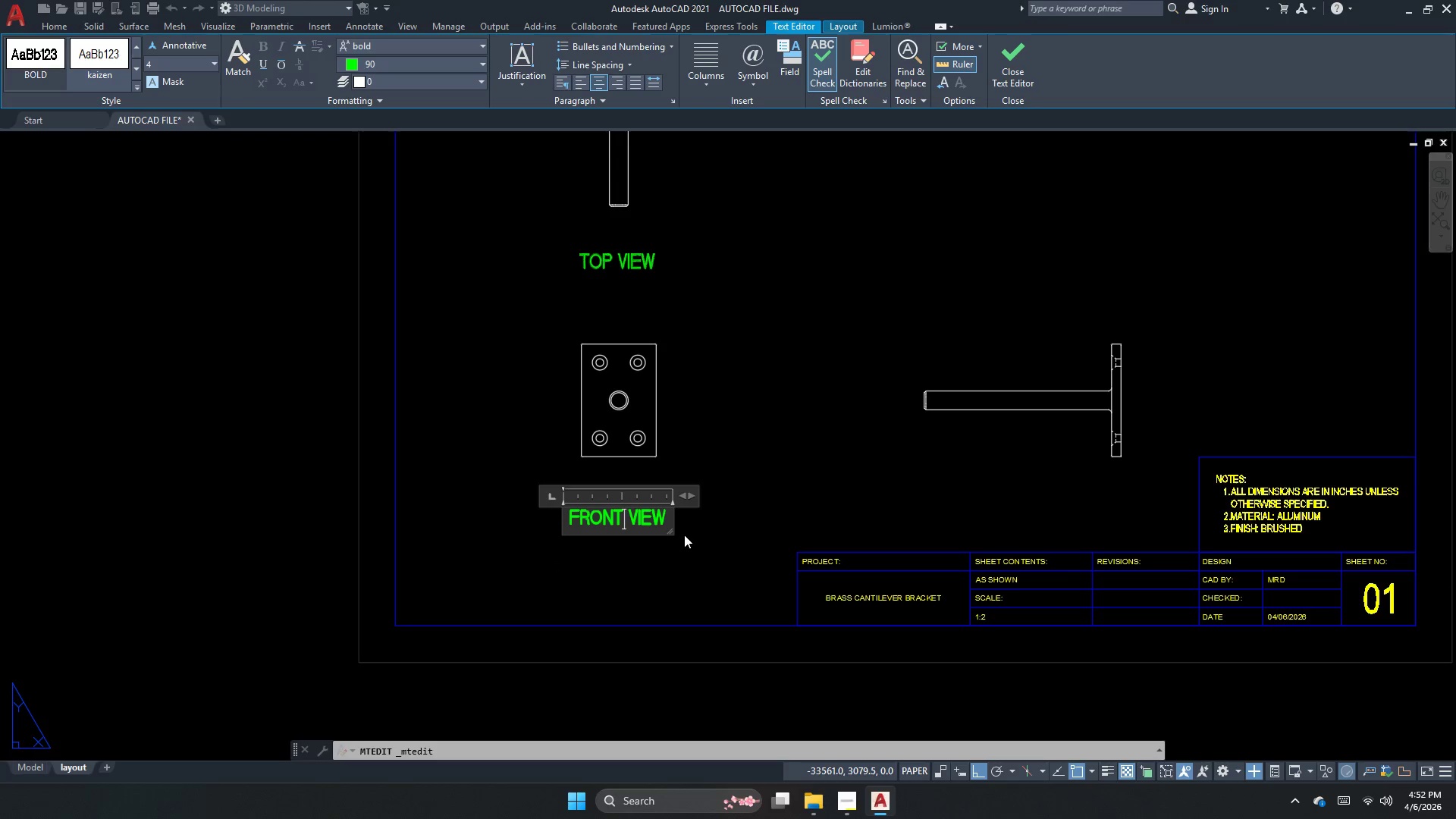 
left_click([732, 438])
 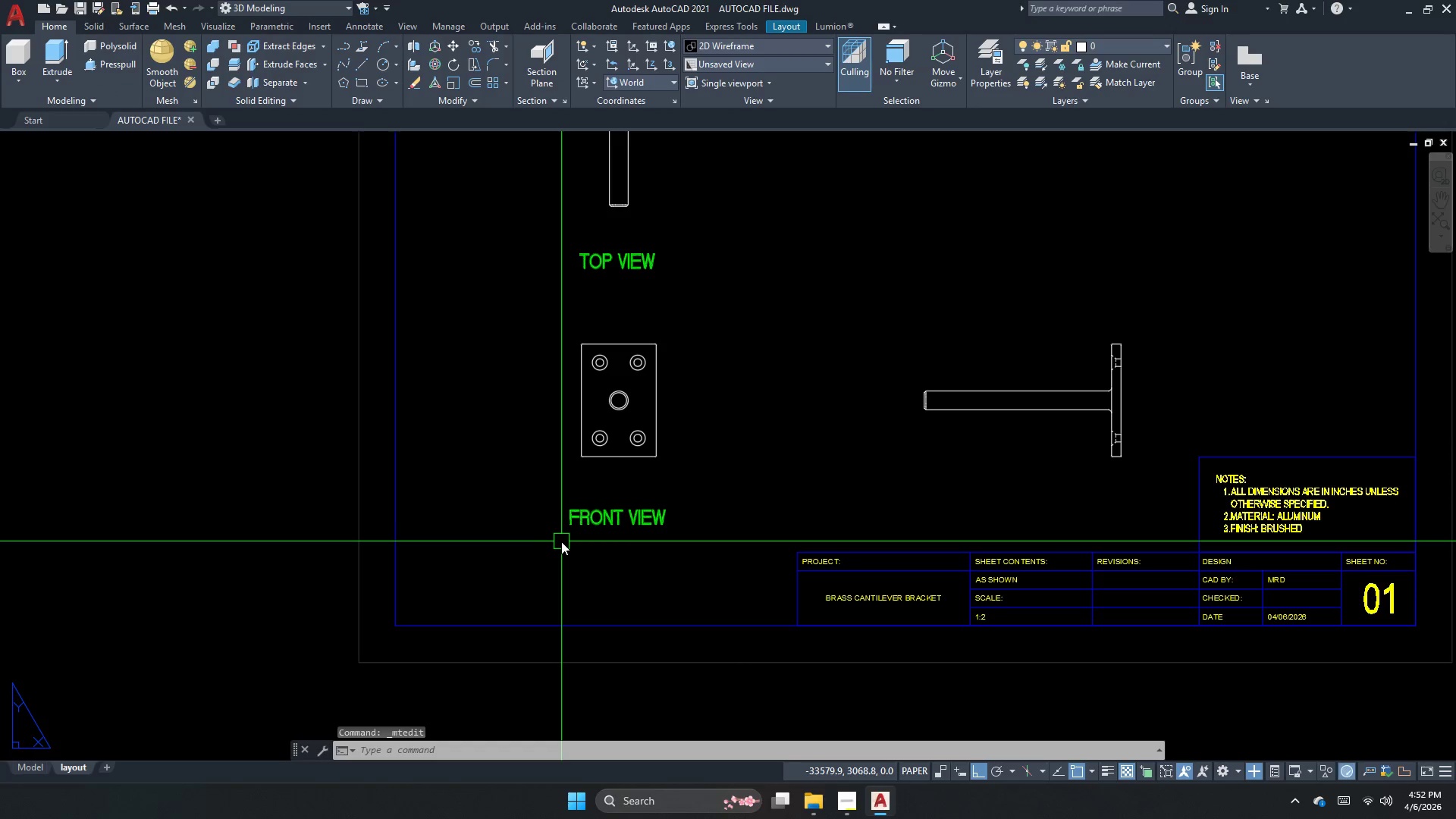 
left_click([561, 516])
 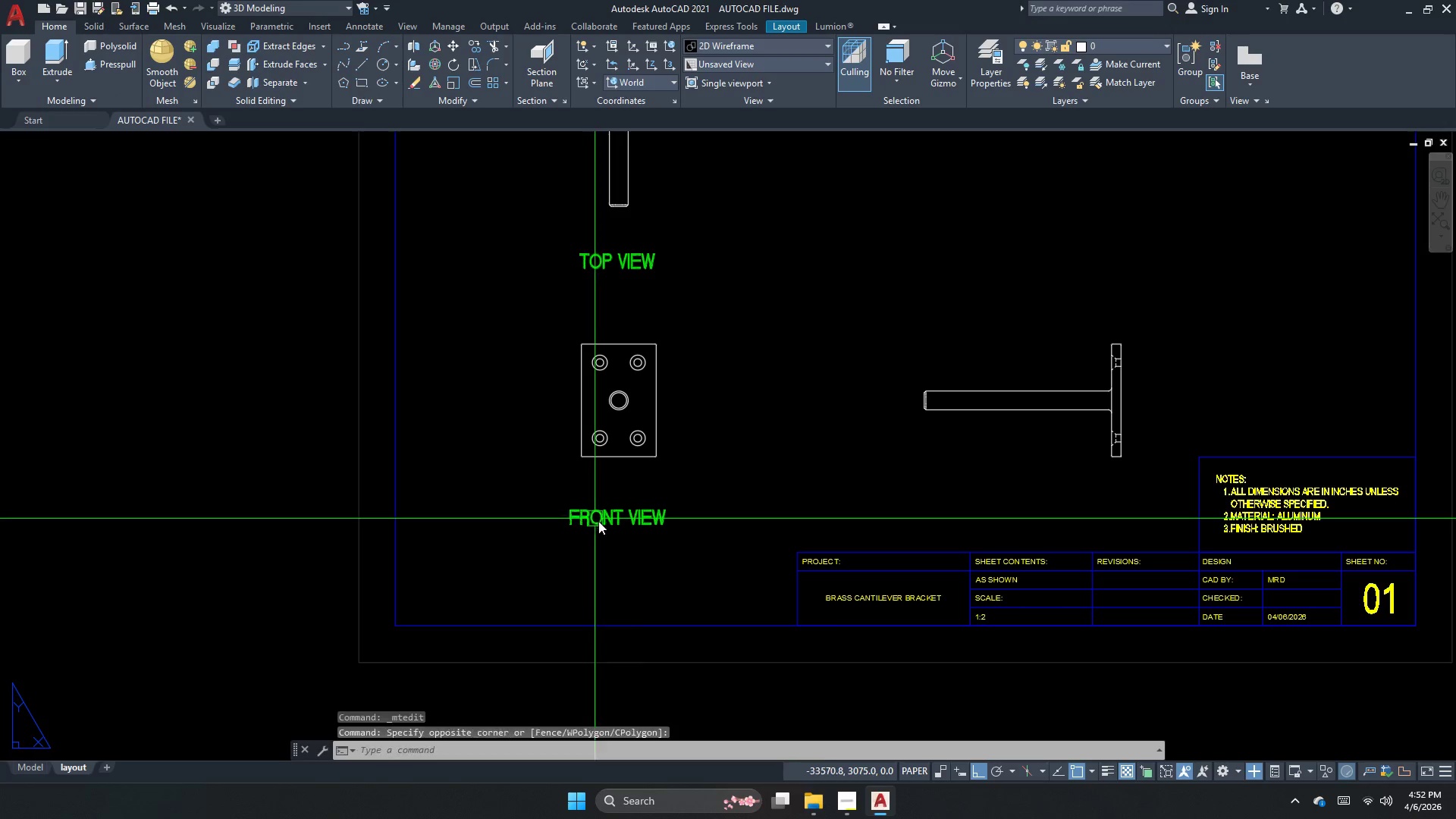 
triple_click([602, 522])
 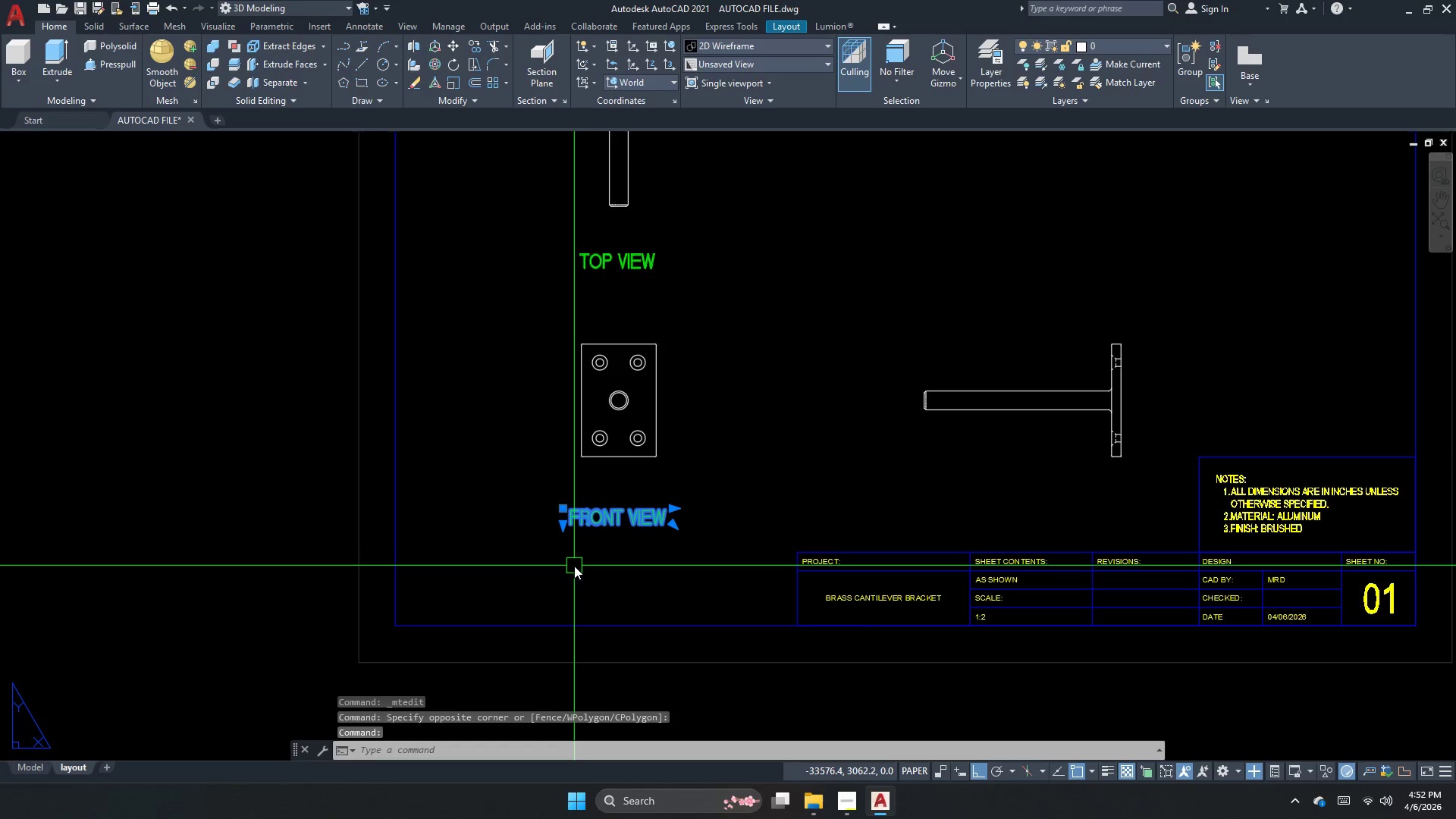 
type(co )
 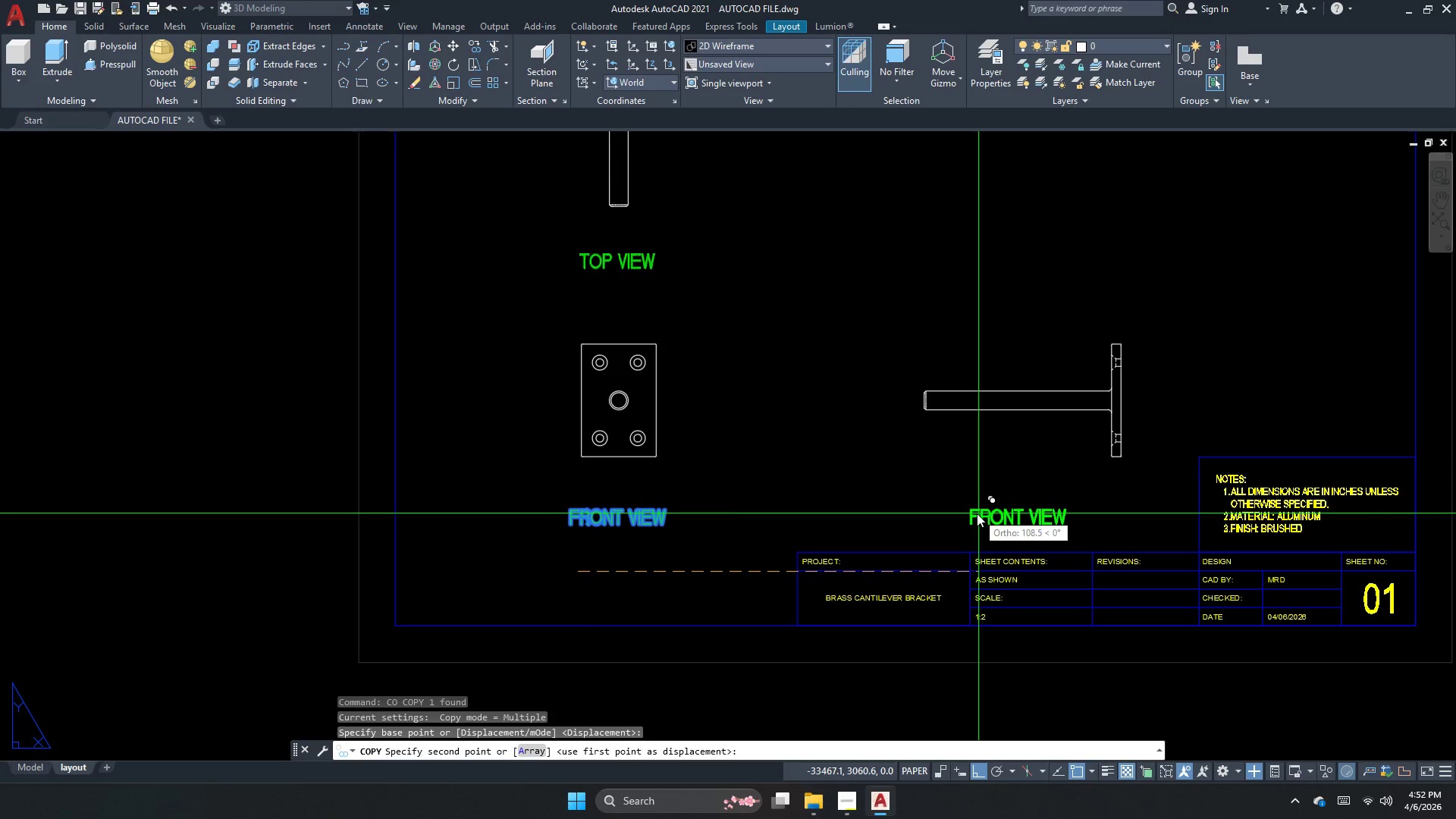 
left_click([977, 513])
 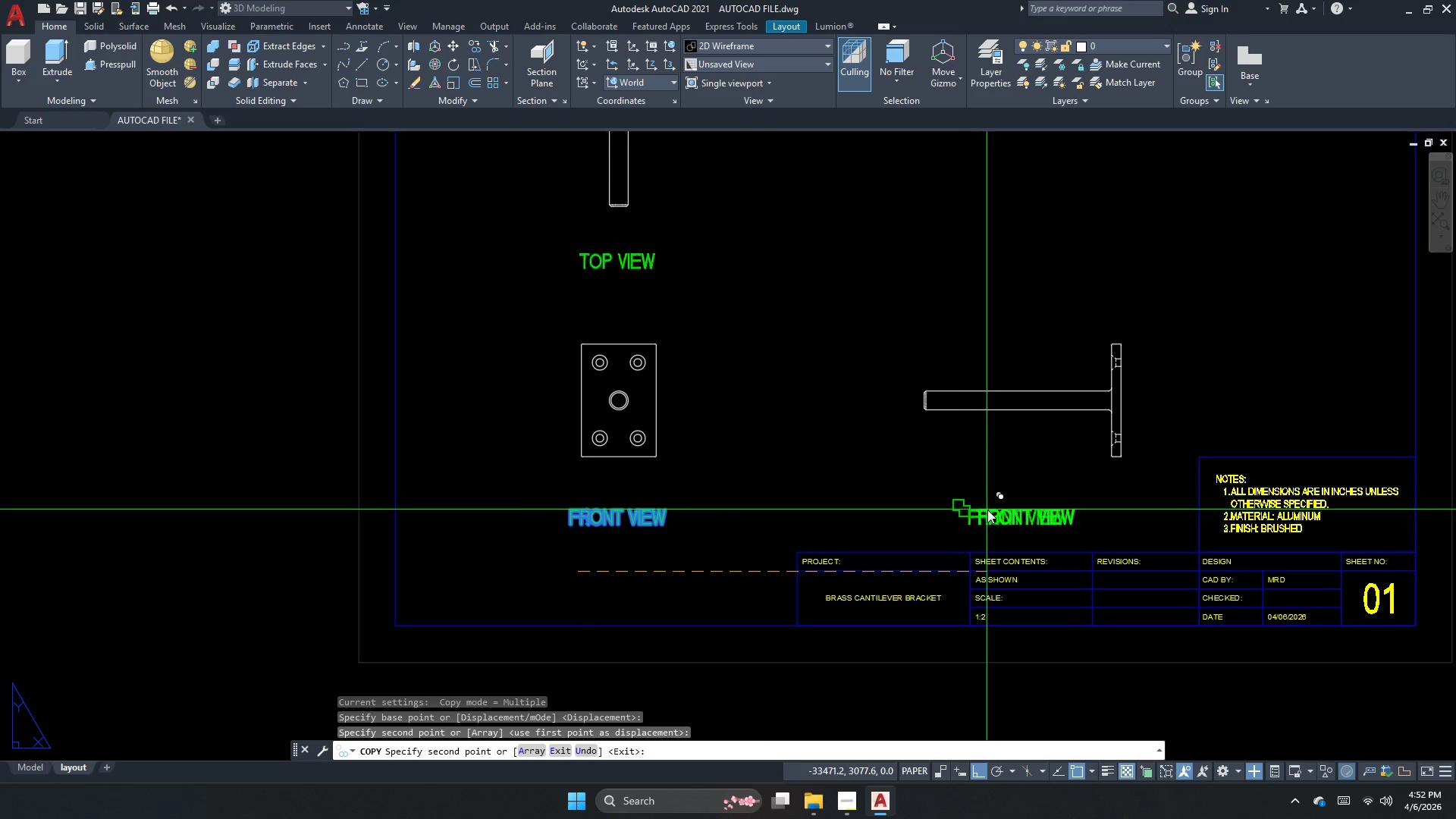 
key(Escape)
 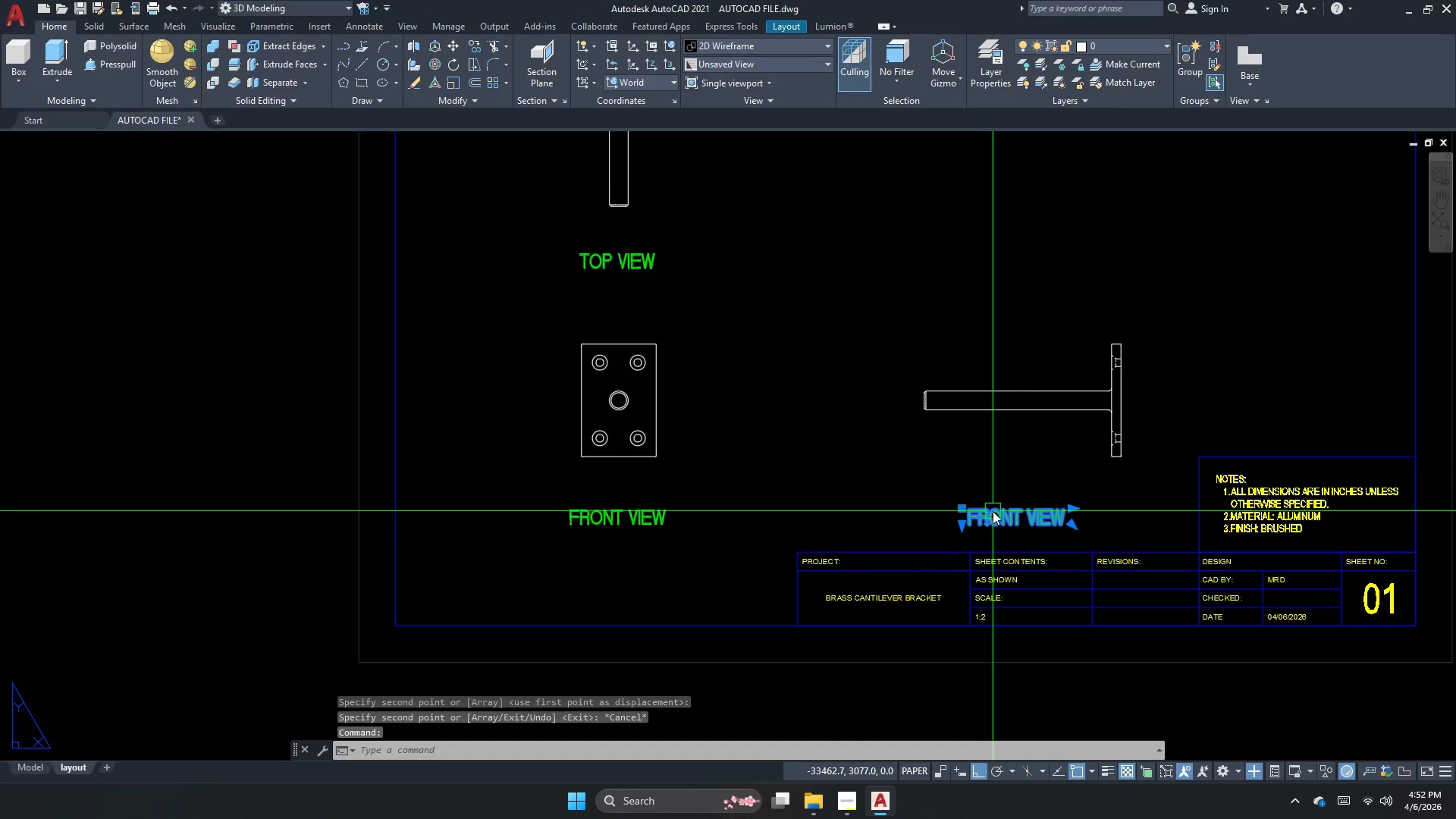 
double_click([993, 511])
 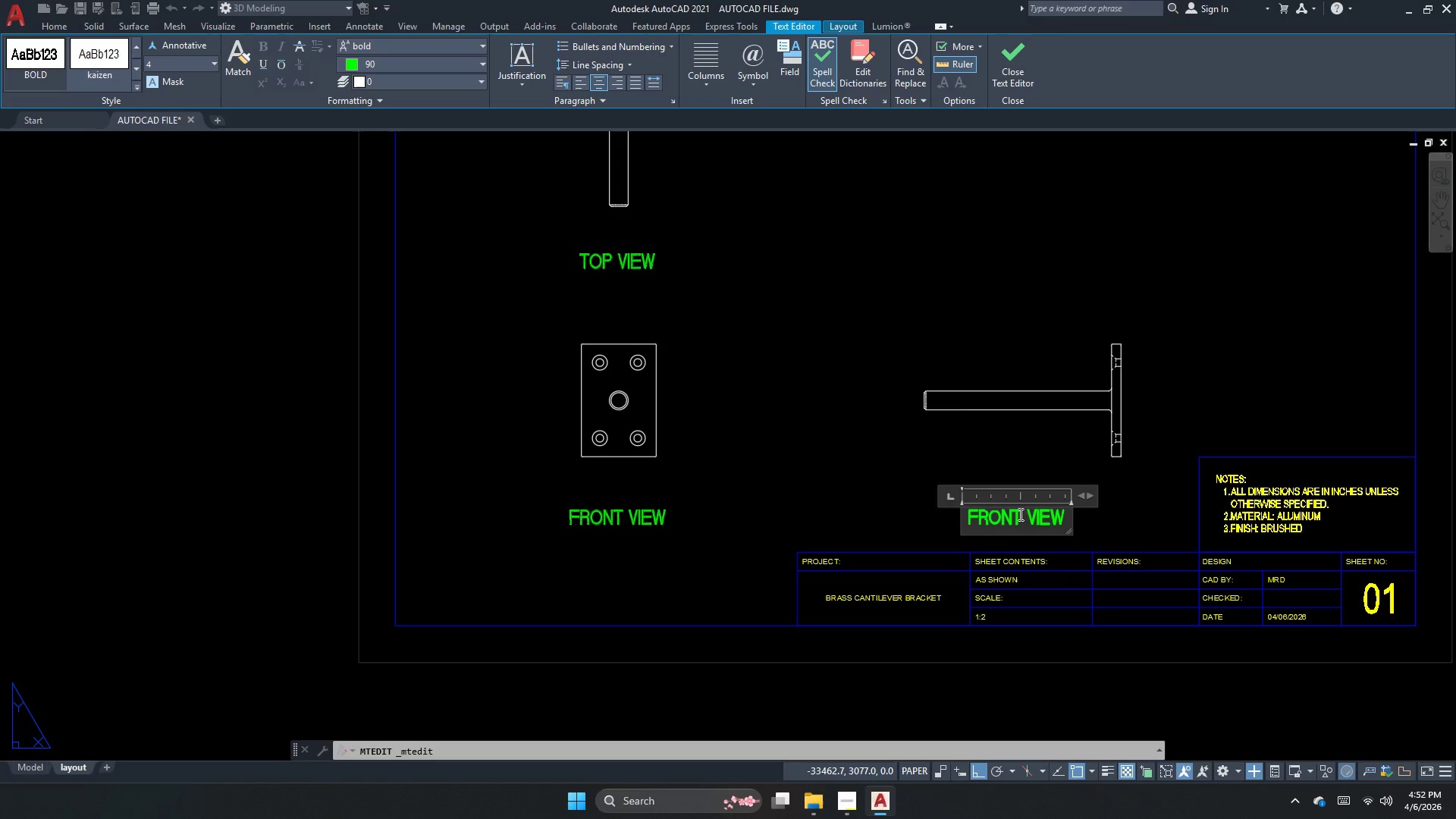 
left_click_drag(start_coordinate=[1024, 514], to_coordinate=[908, 535])
 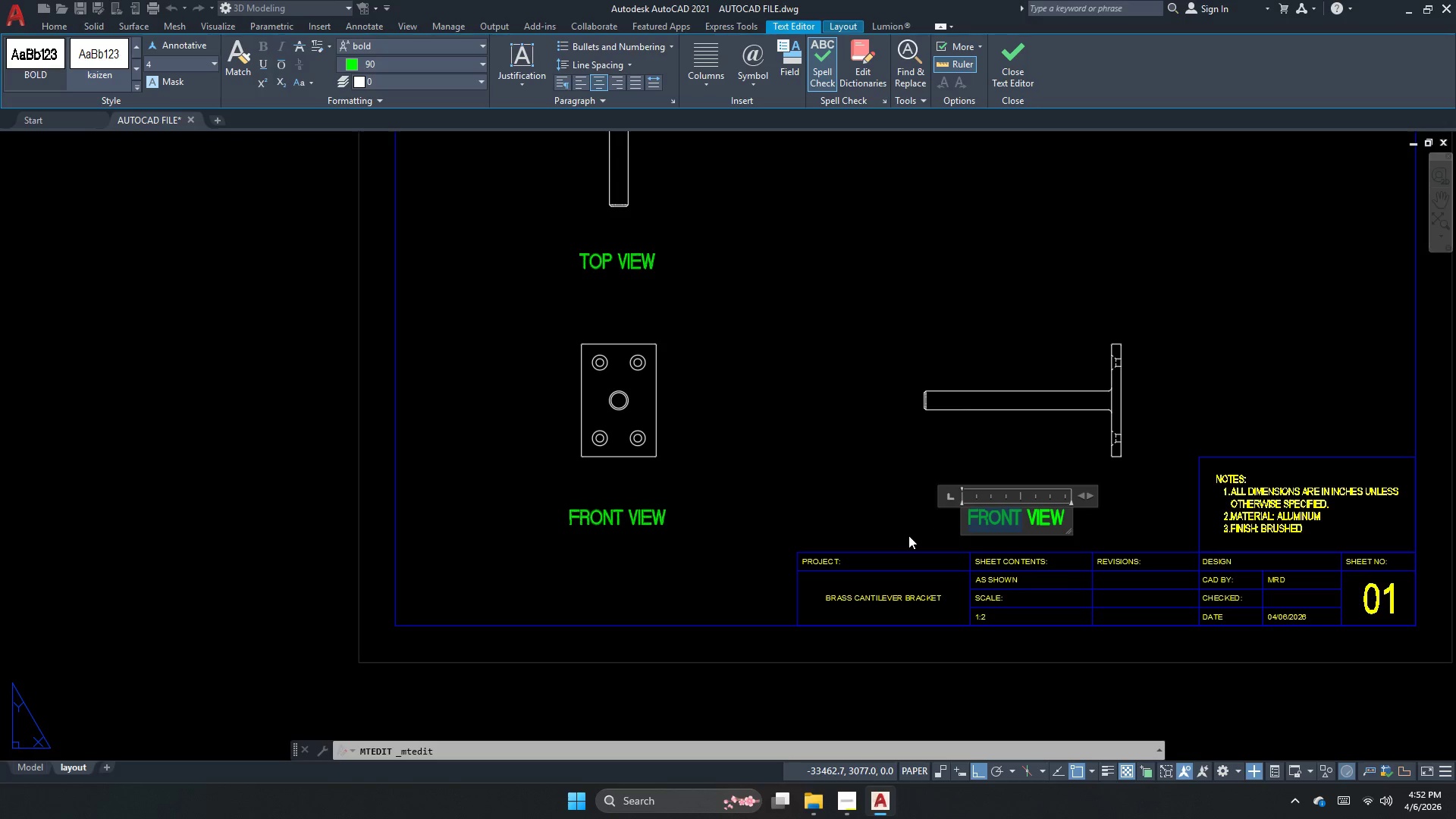 
type(right side)
 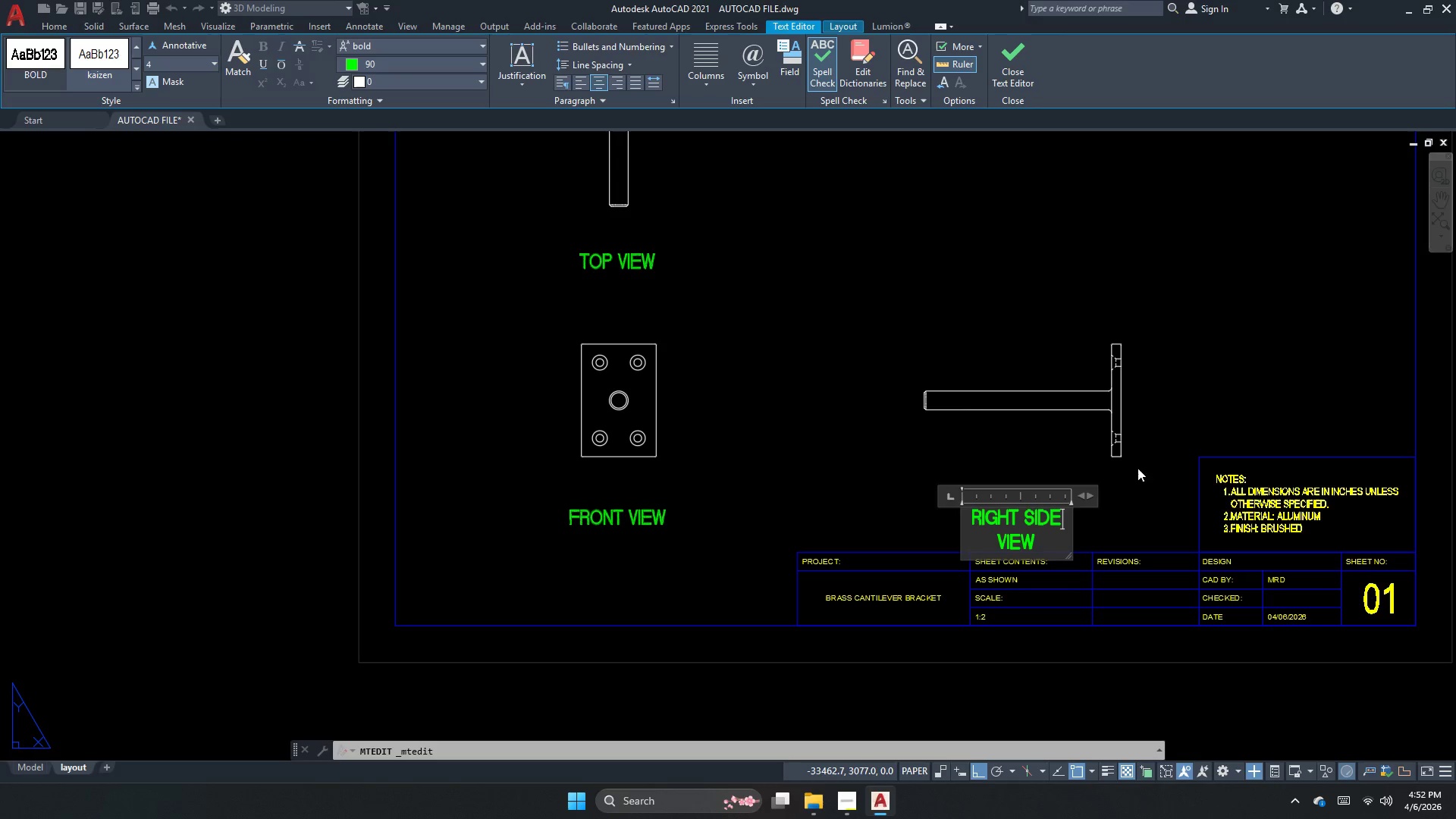 
left_click_drag(start_coordinate=[1089, 497], to_coordinate=[1115, 485])
 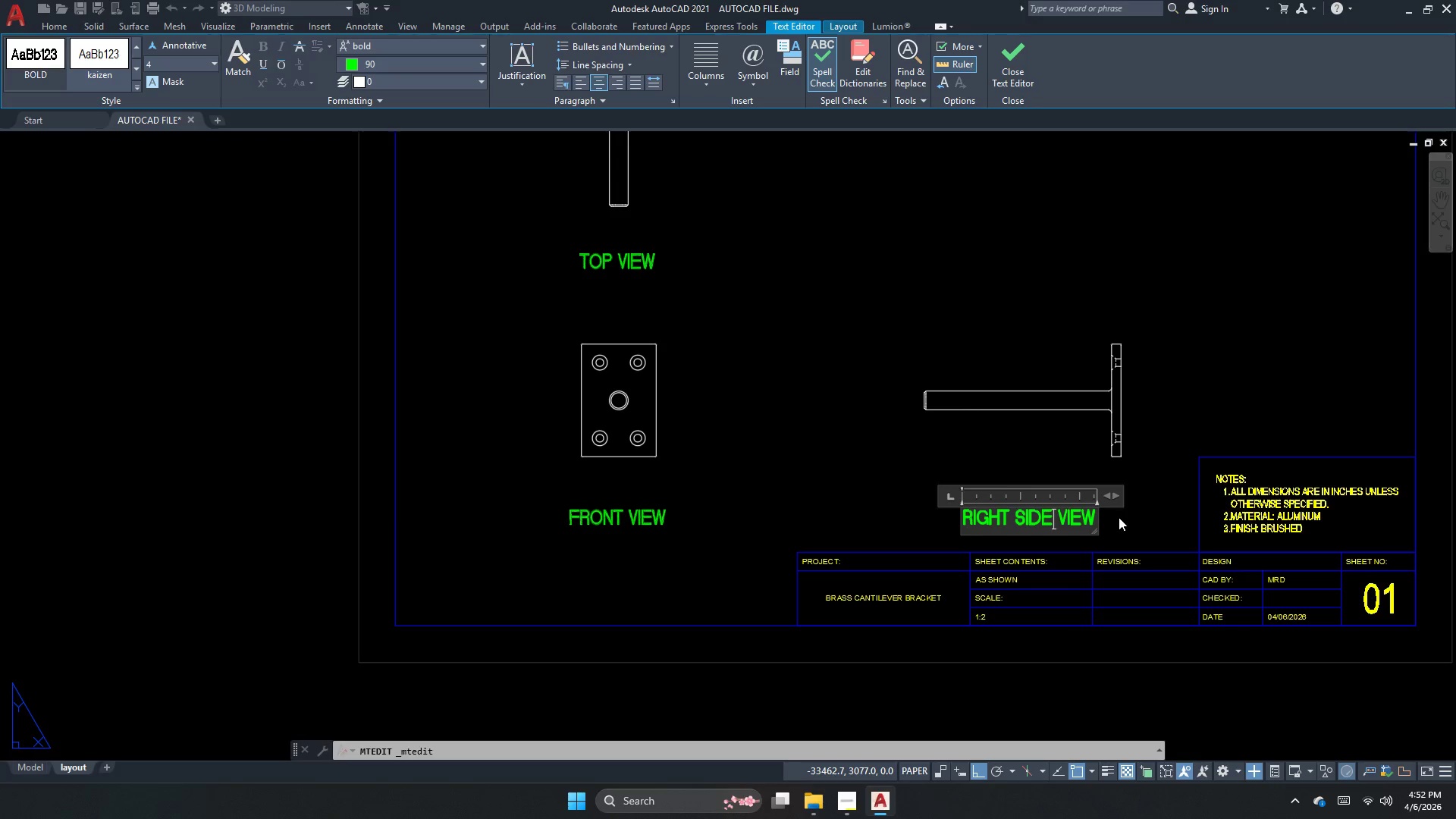 
left_click([1119, 517])
 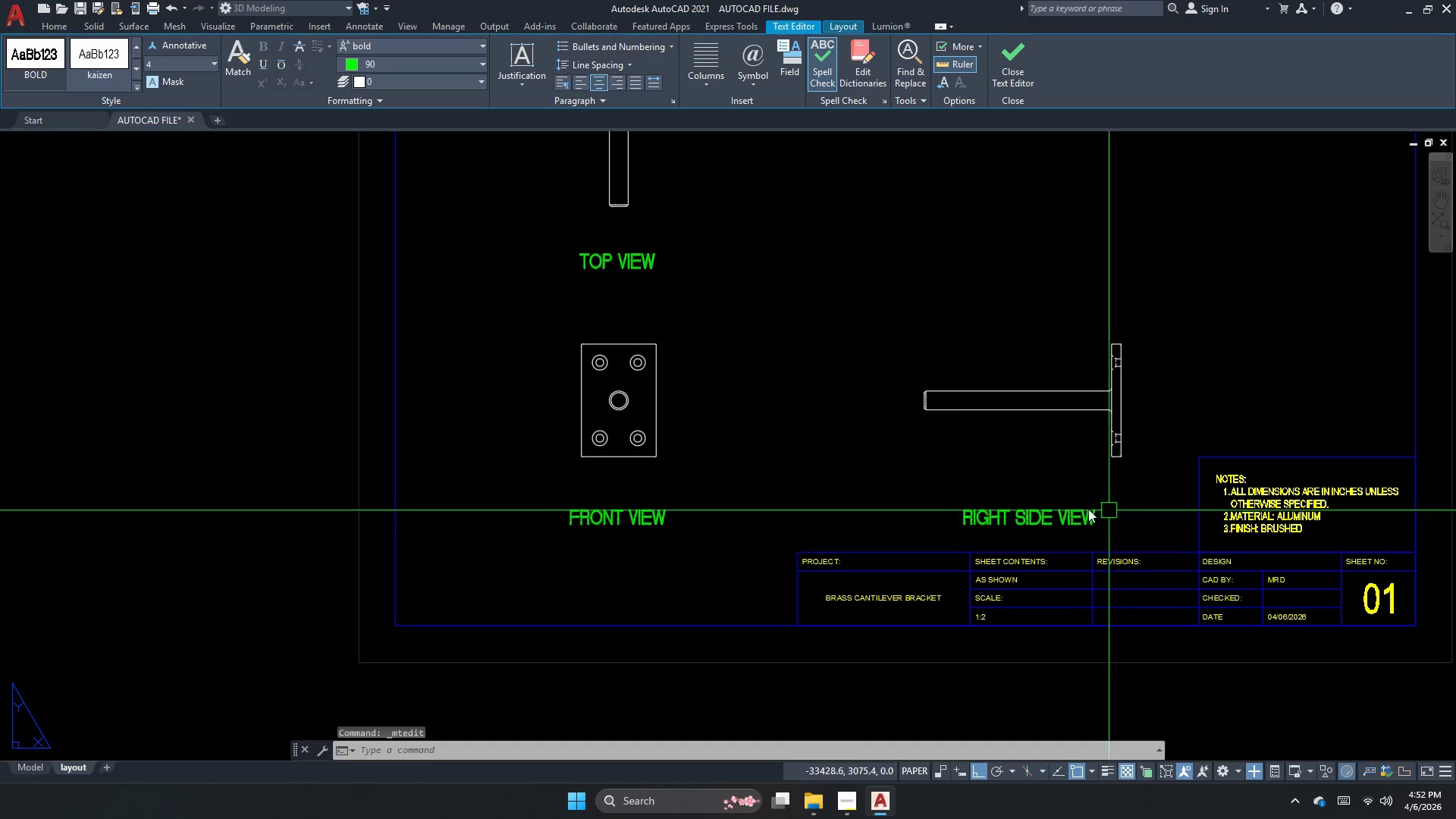 
key(Escape)
 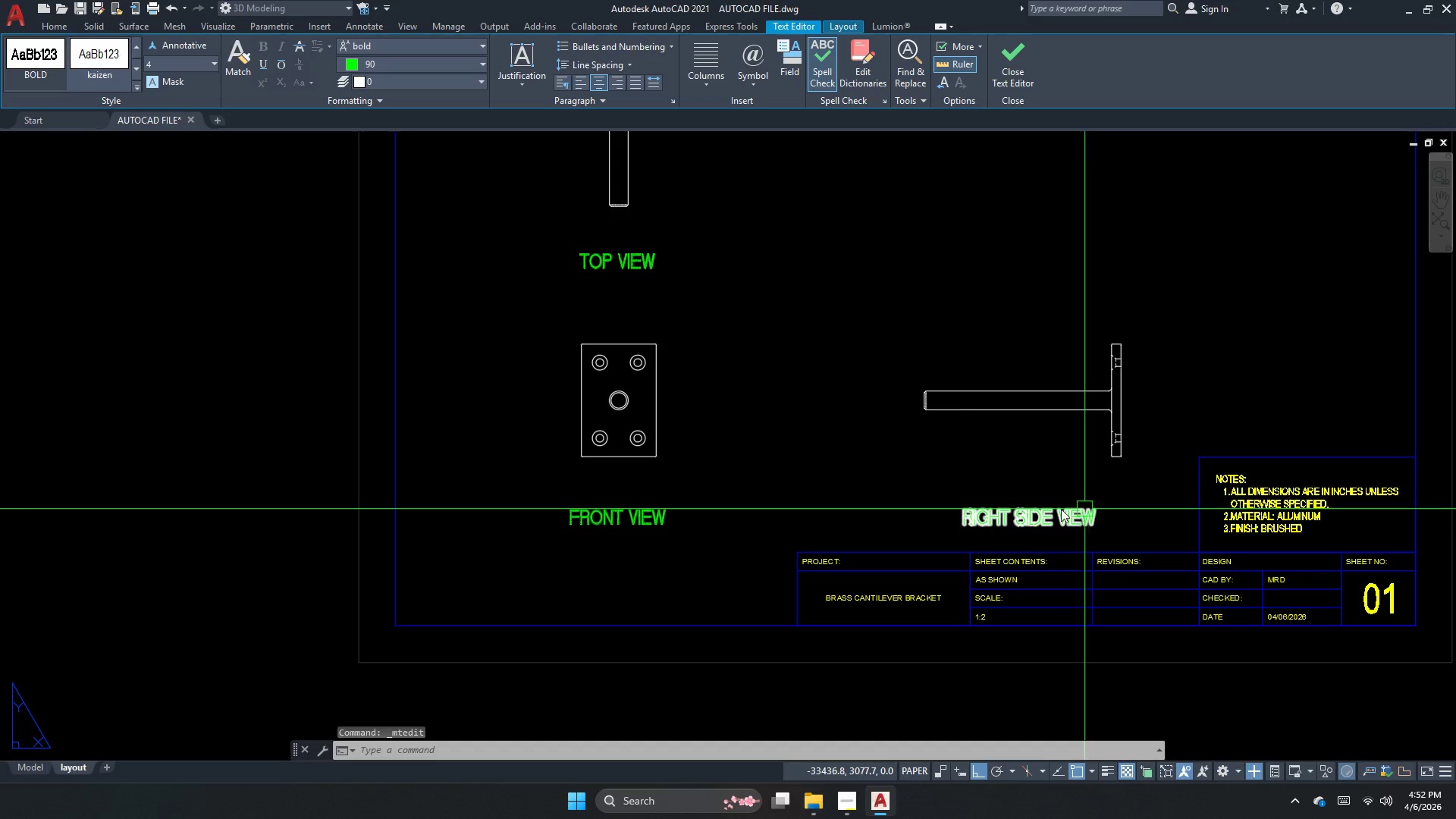 
double_click([1061, 509])
 